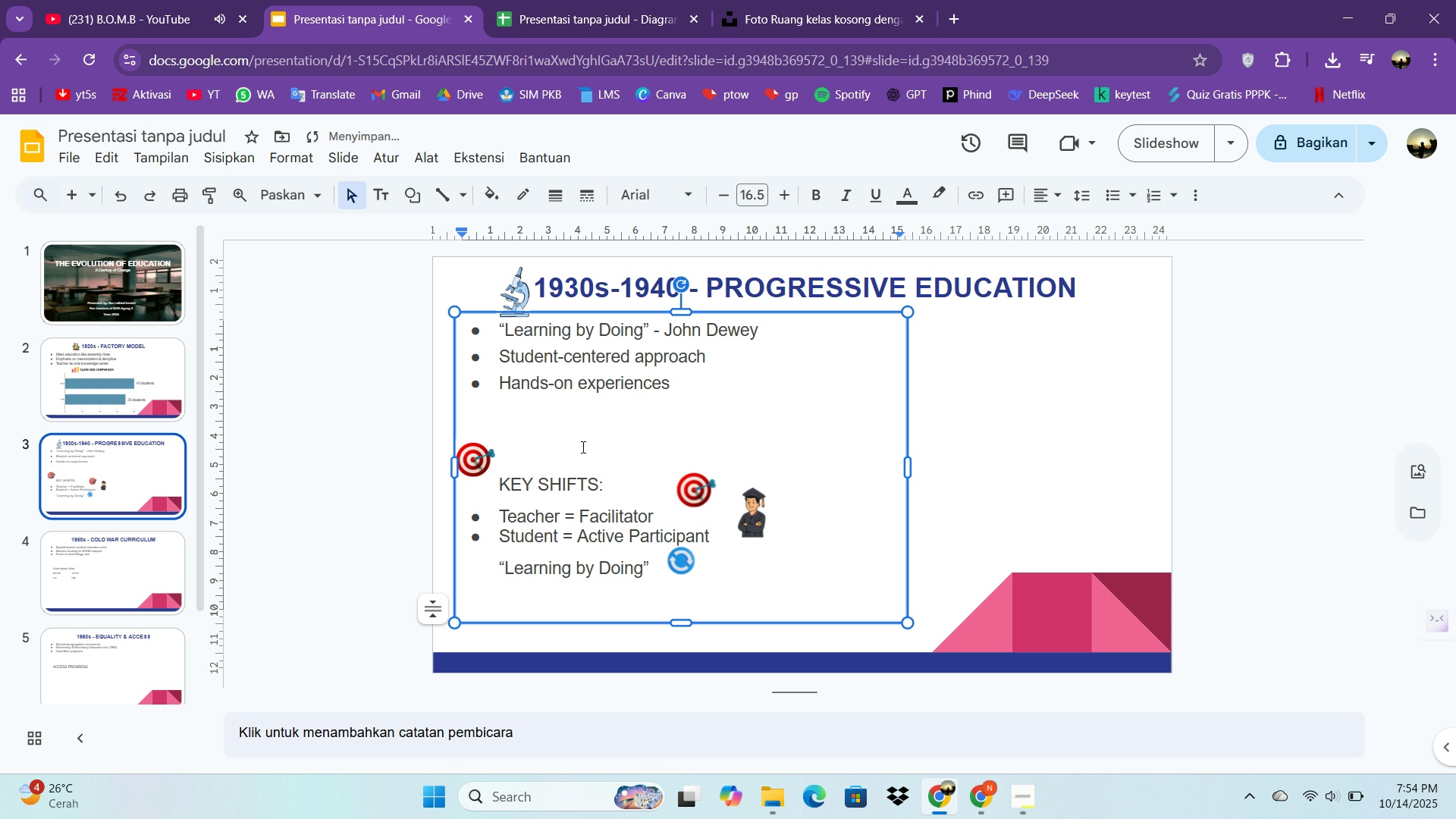 
key(Control+Z)
 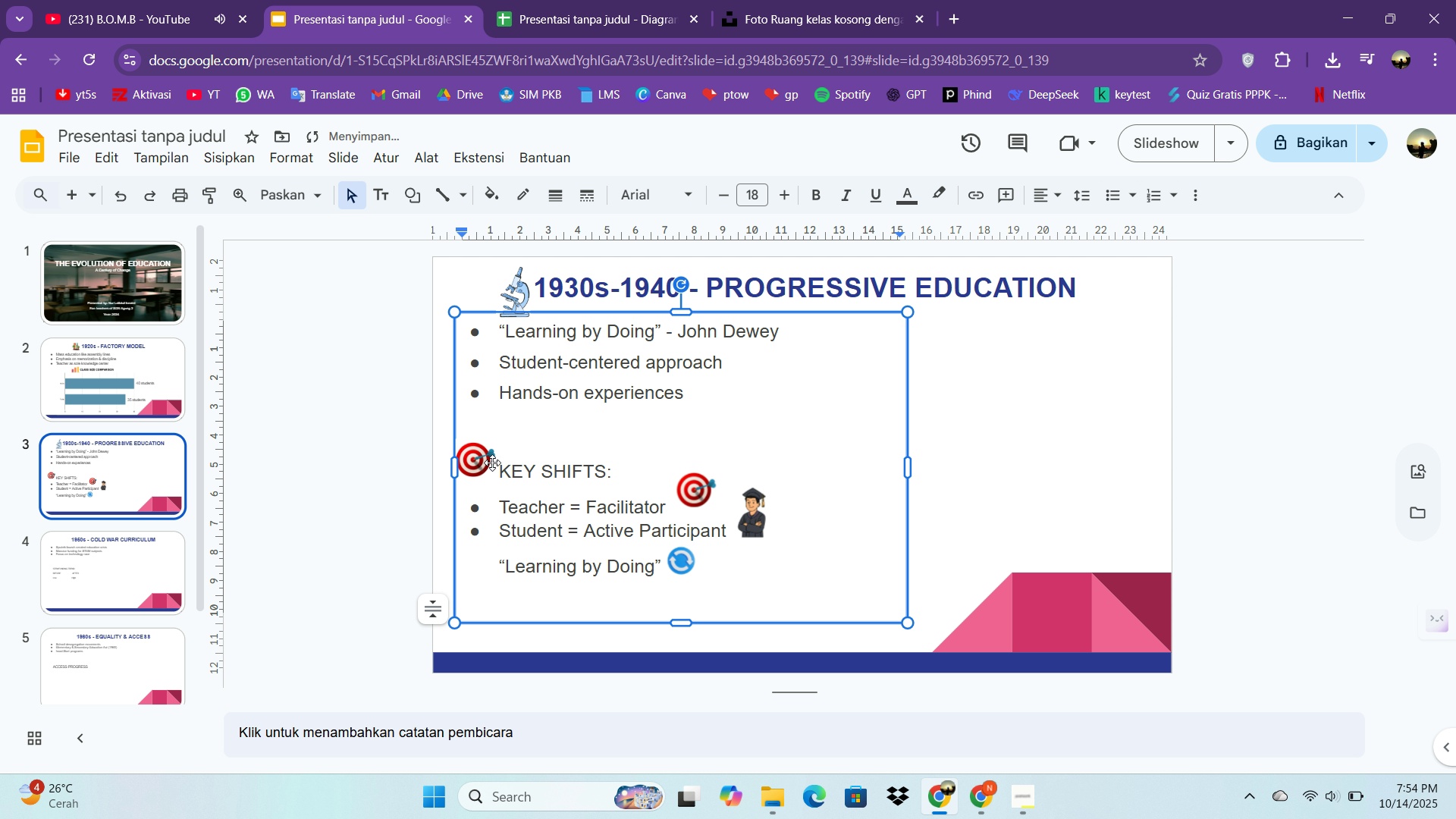 
left_click_drag(start_coordinate=[485, 463], to_coordinate=[488, 479])
 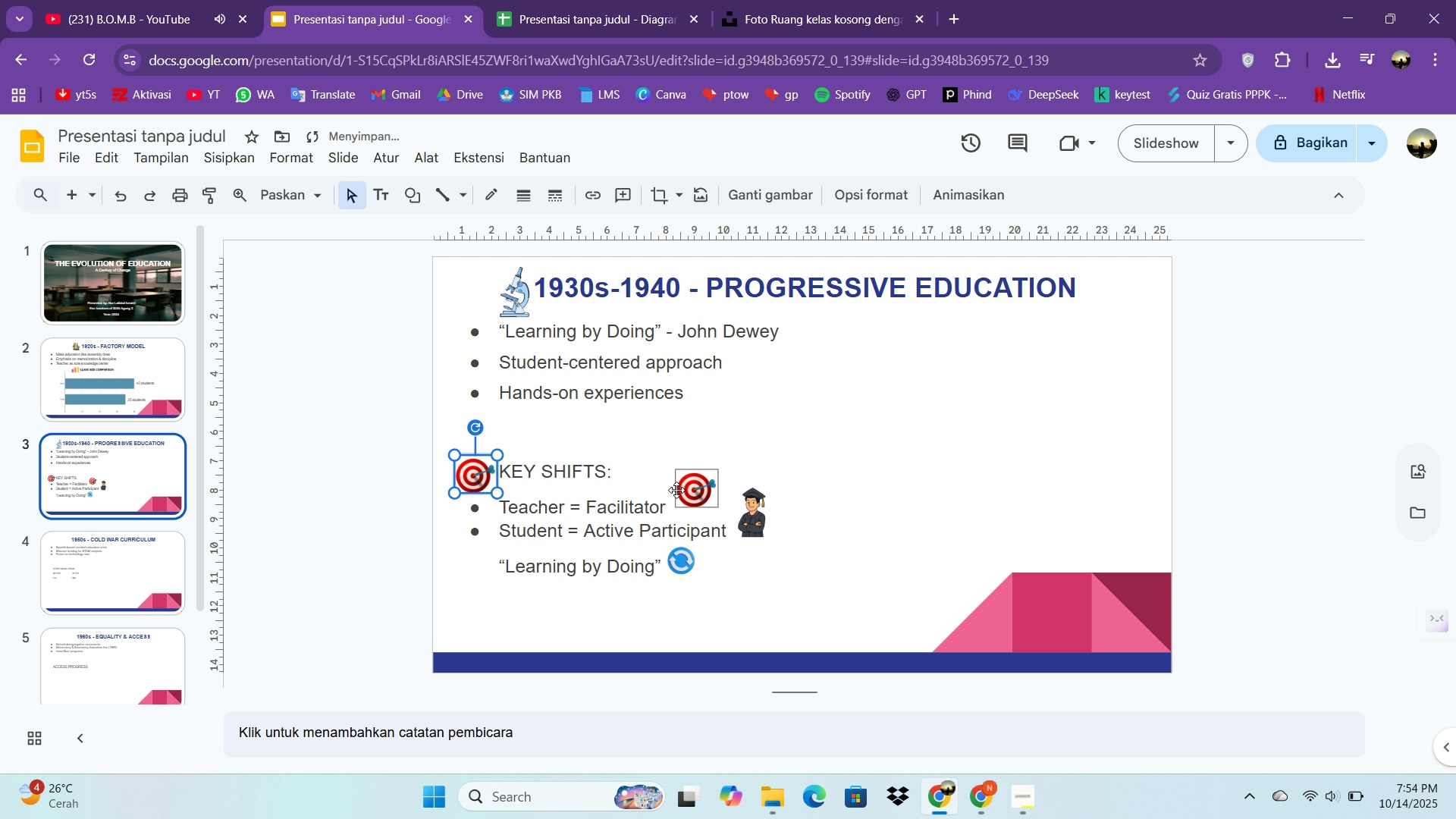 
left_click_drag(start_coordinate=[685, 489], to_coordinate=[683, 502])
 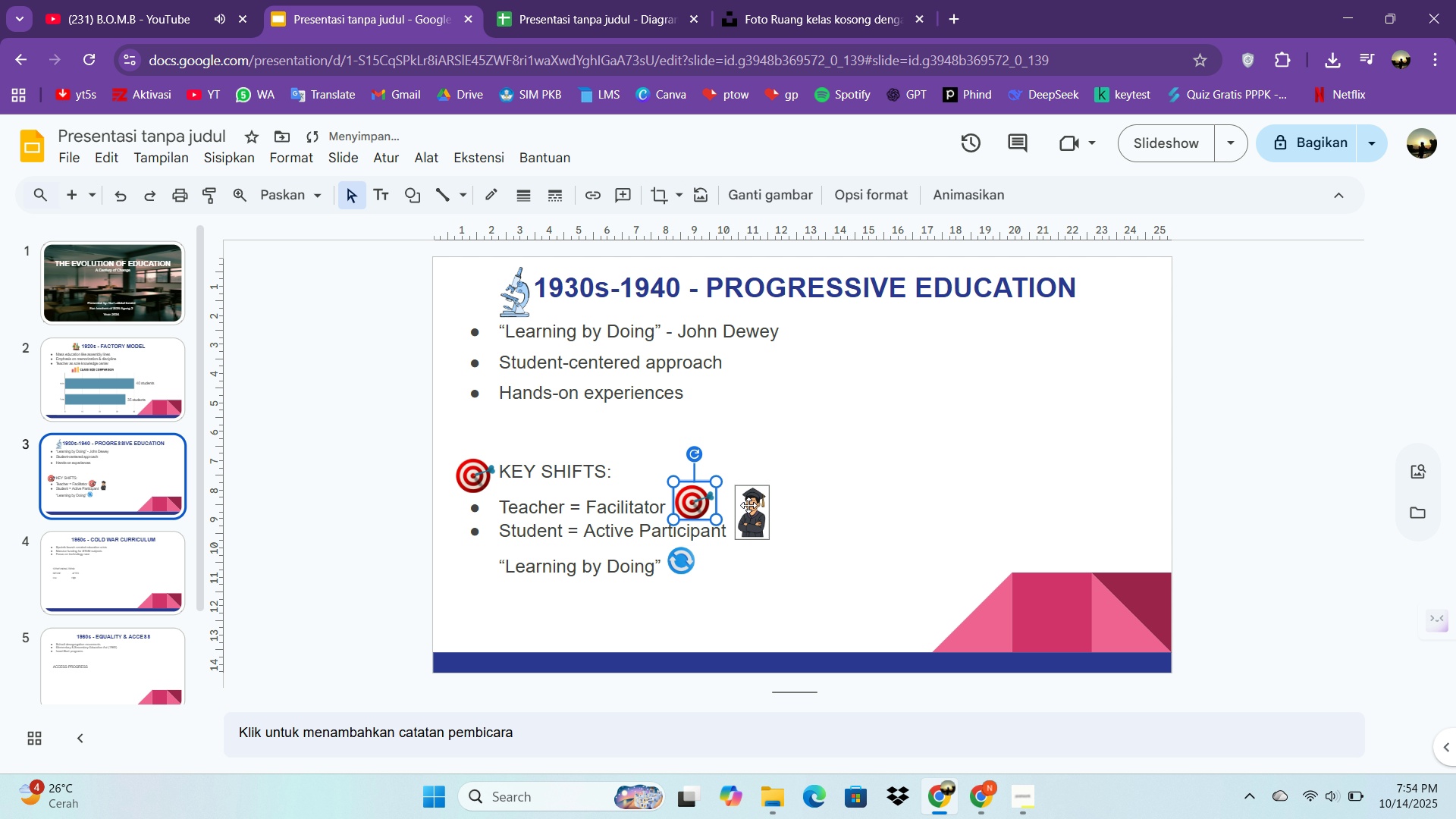 
left_click_drag(start_coordinate=[751, 505], to_coordinate=[747, 517])
 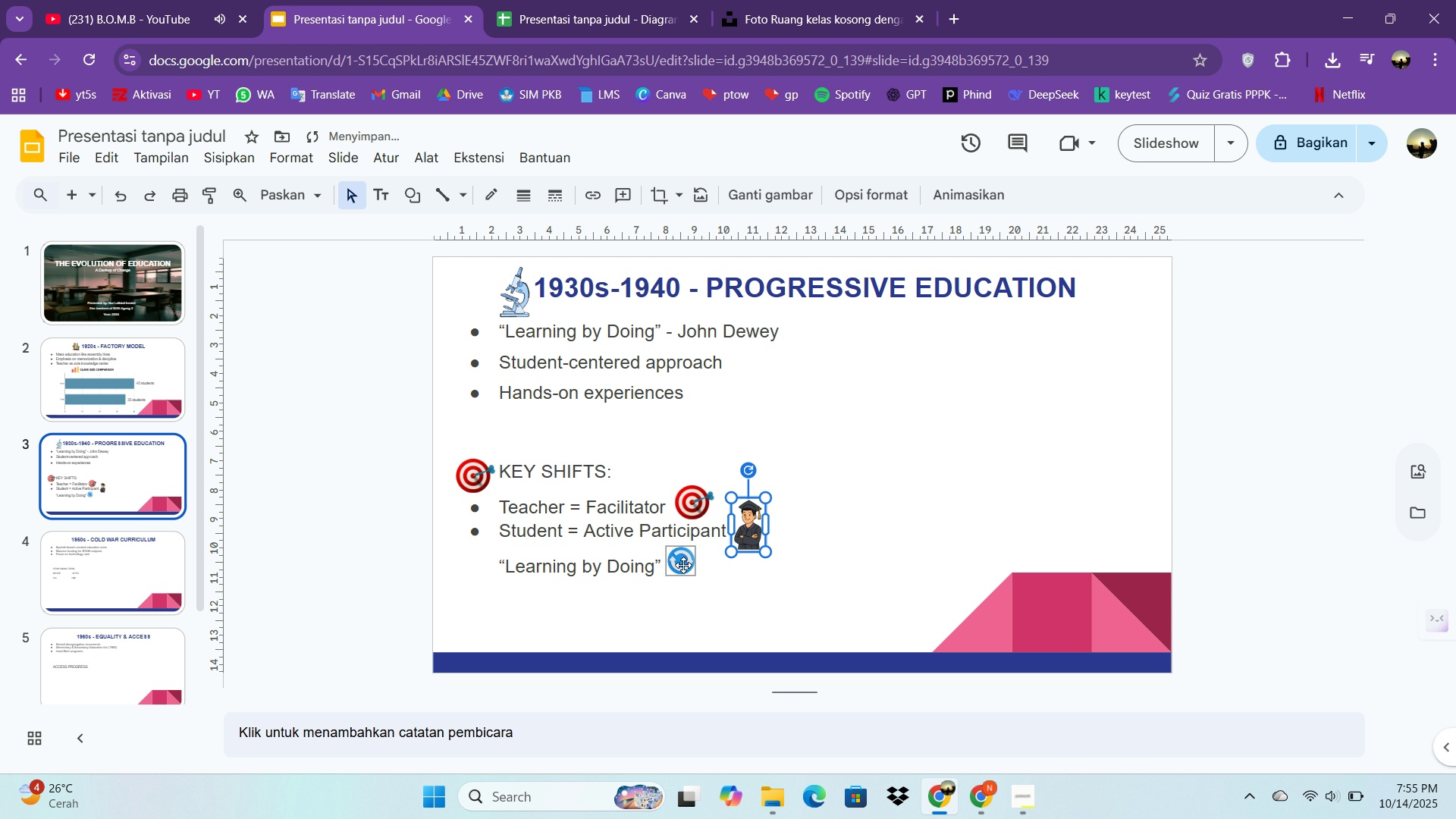 
left_click_drag(start_coordinate=[683, 564], to_coordinate=[682, 571])
 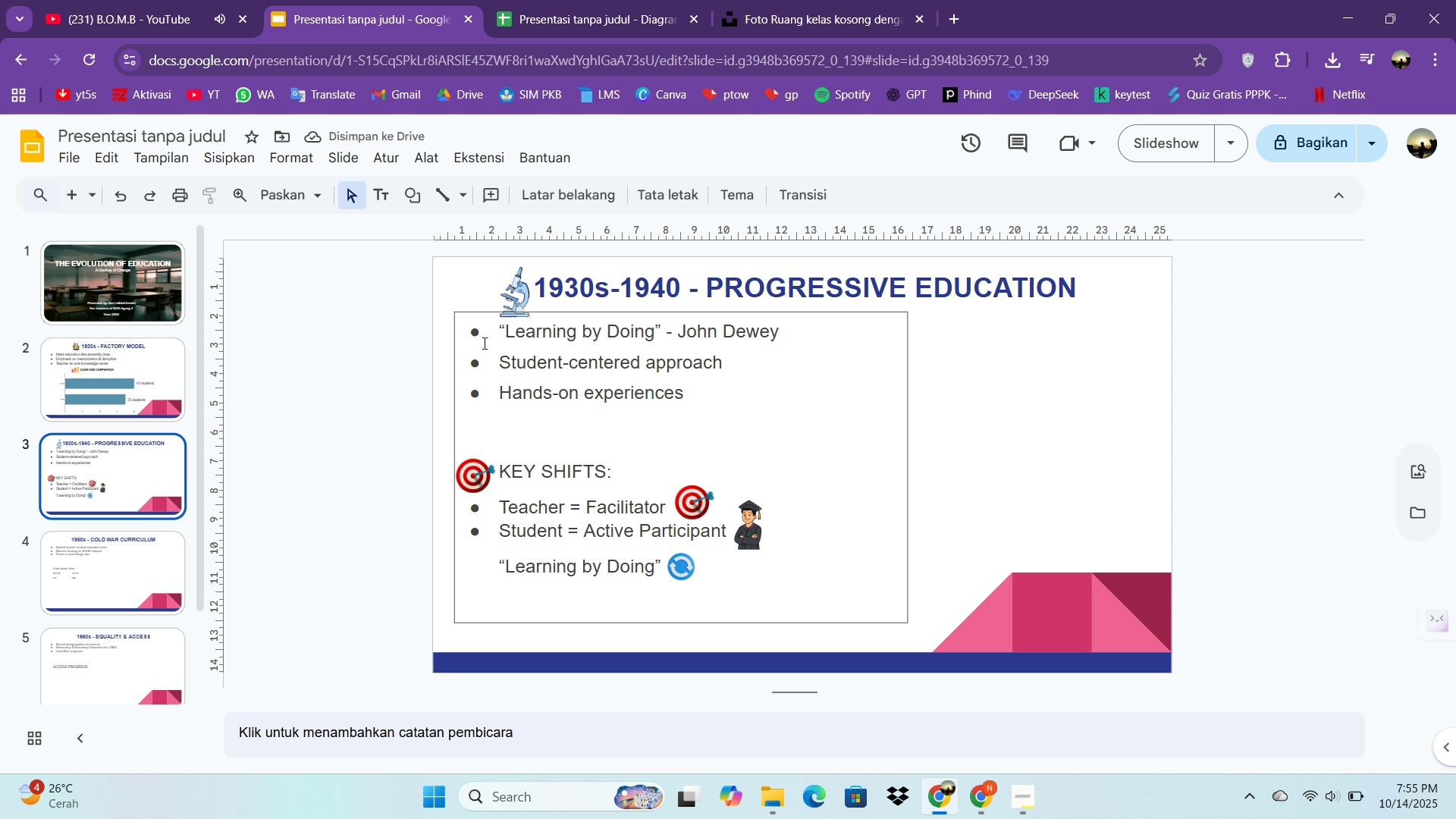 
left_click([563, 362])
 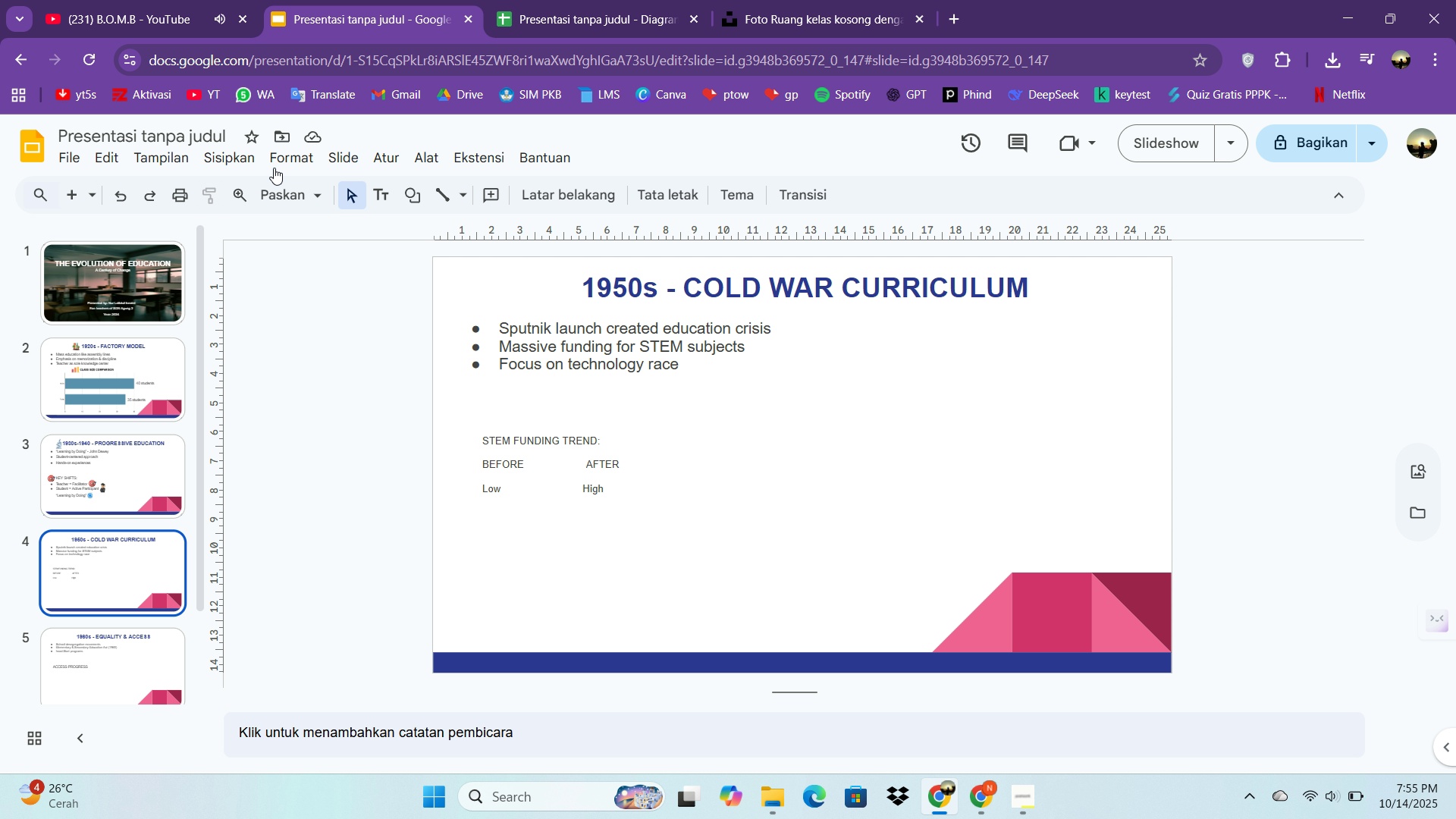 
wait(5.73)
 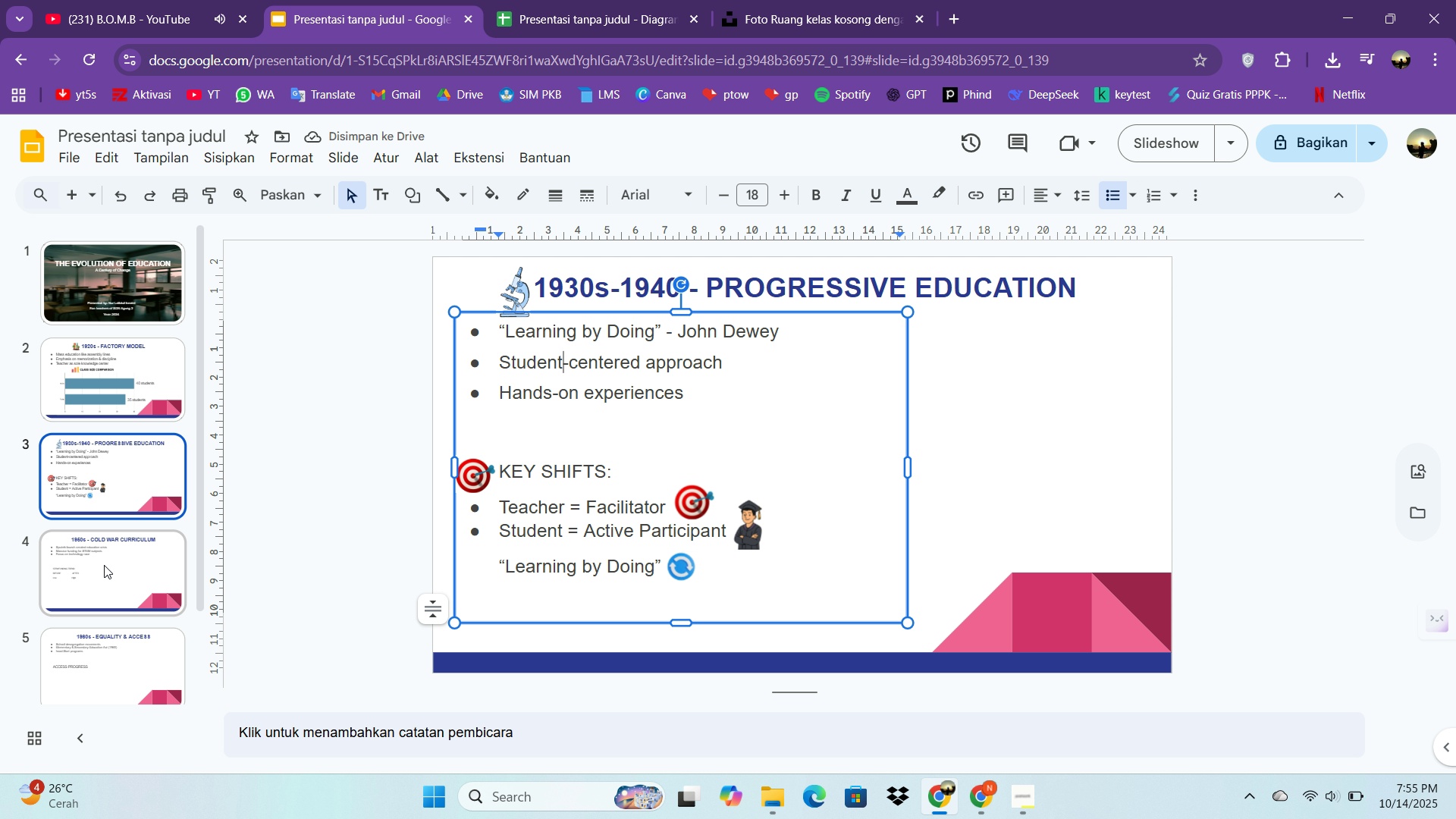 
mouse_move([517, 358])
 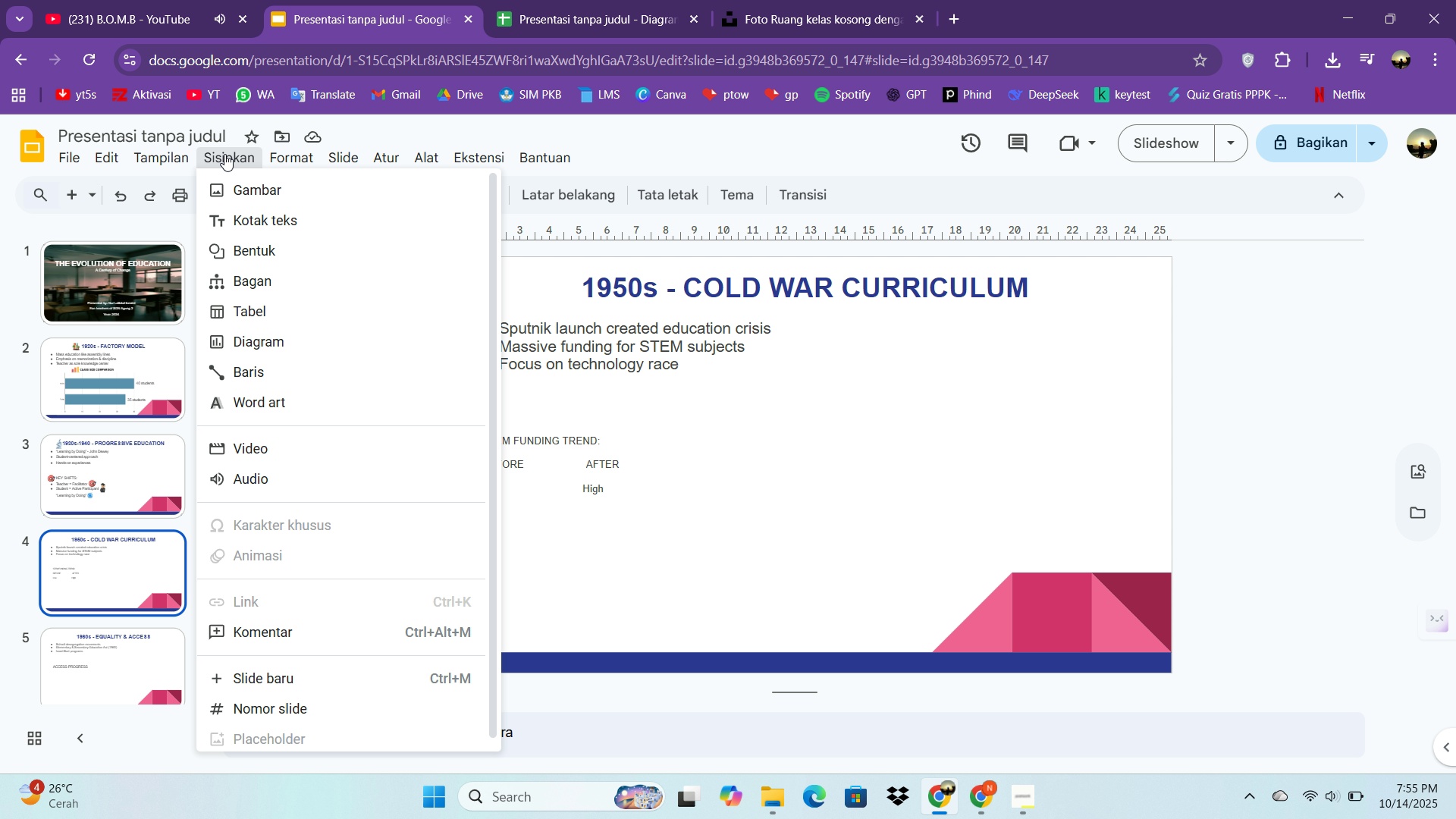 
left_click([224, 154])
 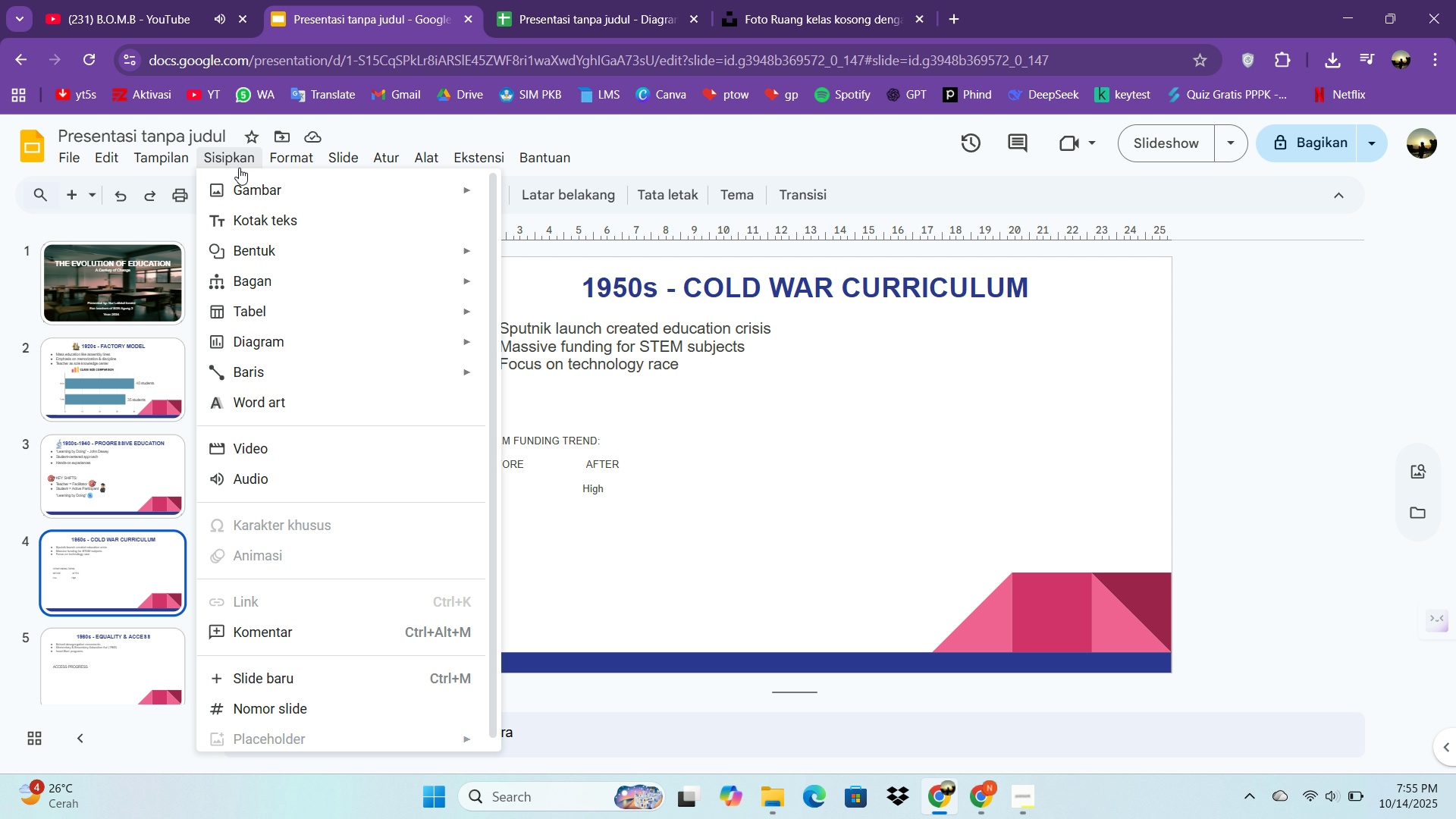 
left_click([237, 168])
 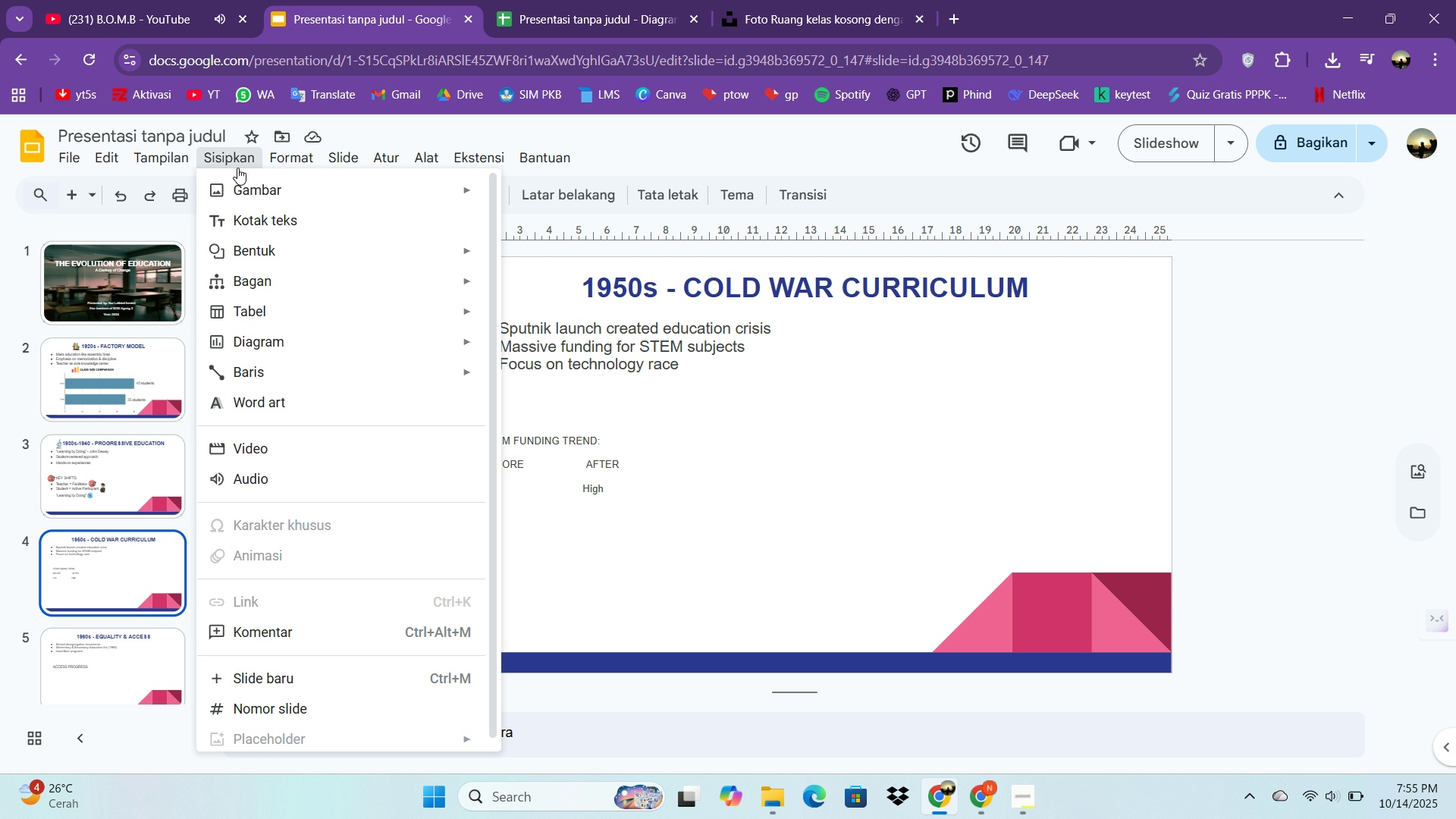 
left_click([237, 168])
 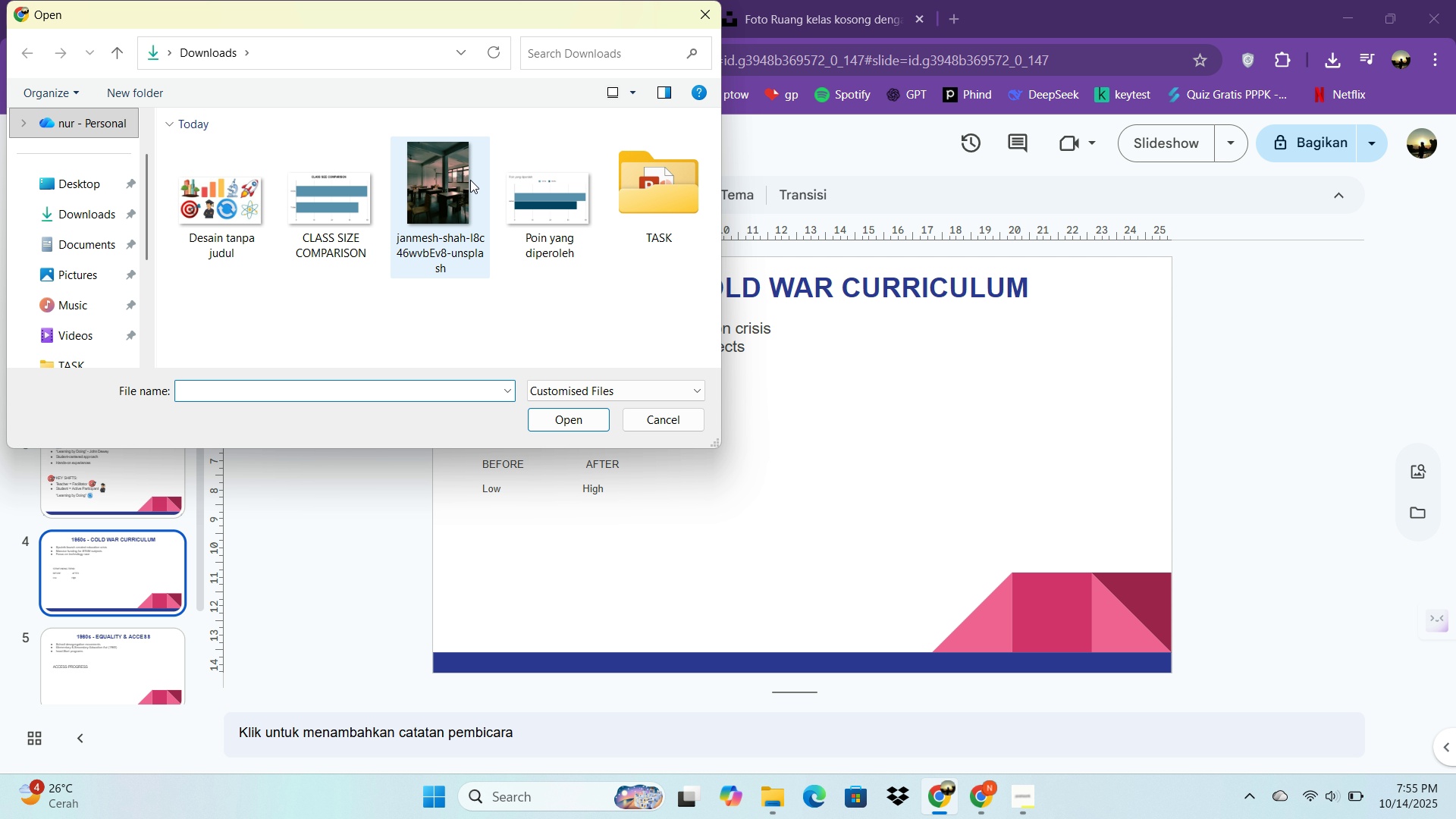 
double_click([226, 207])
 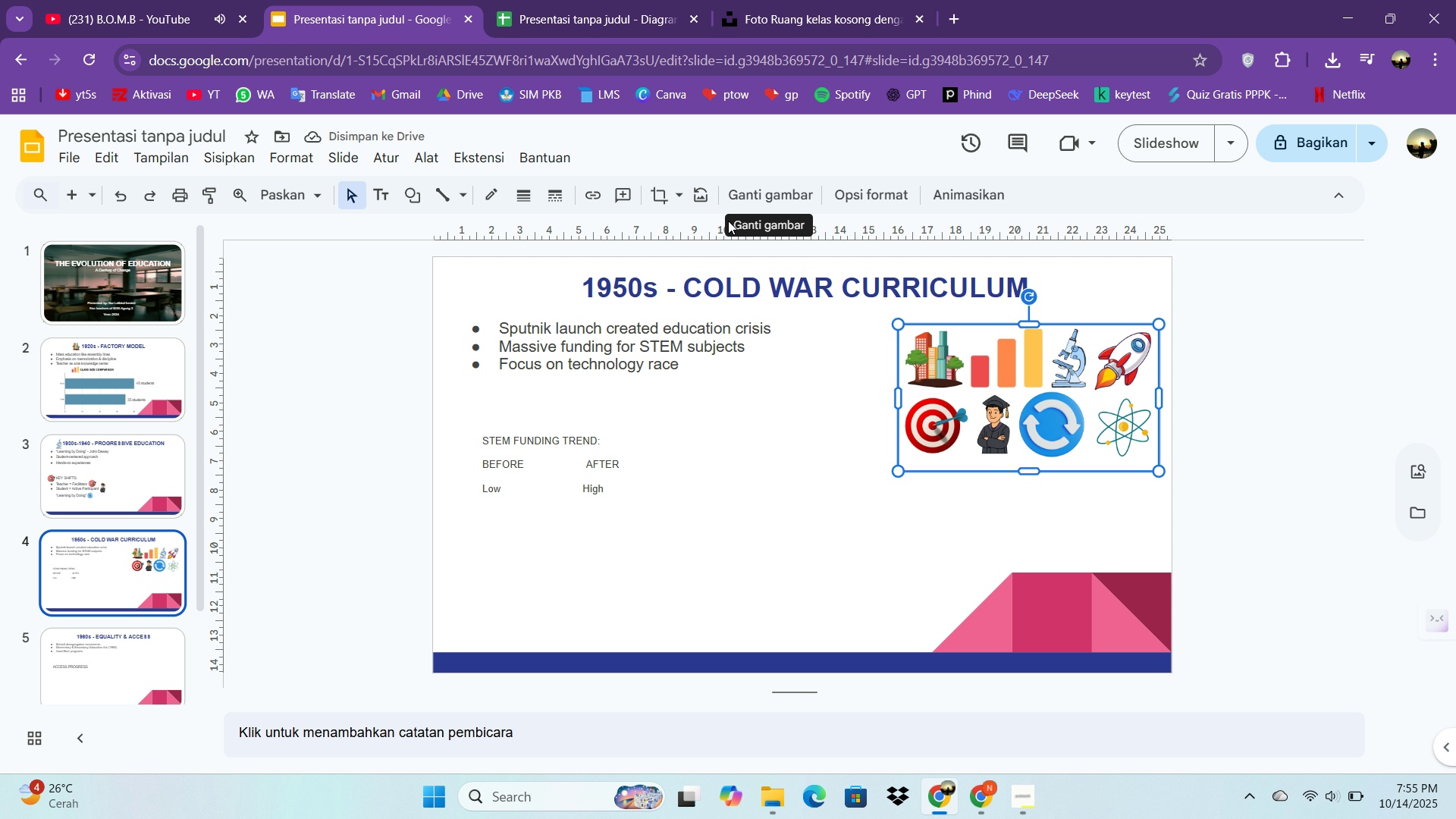 
key(Control+C)
 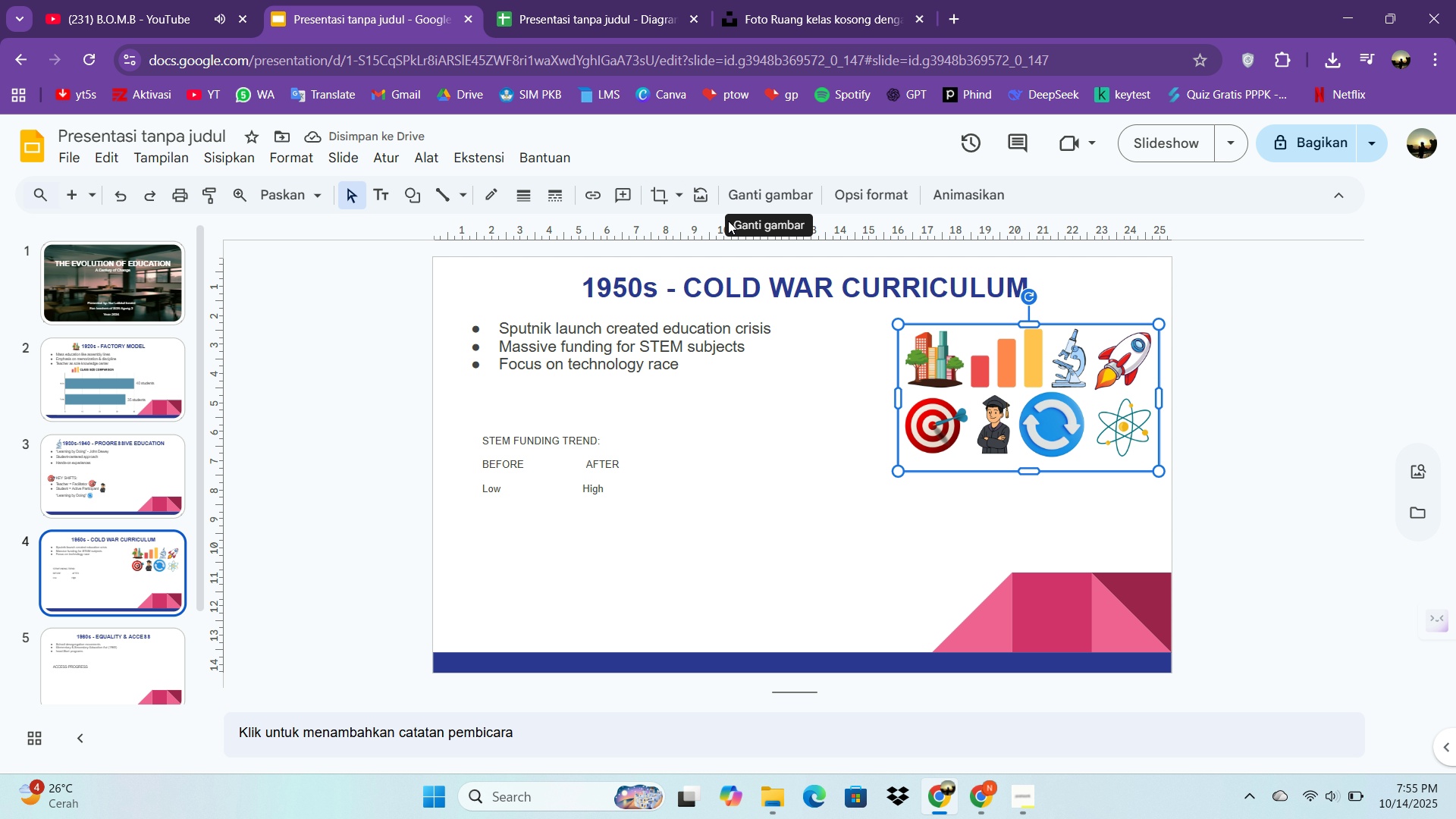 
key(Control+V)
 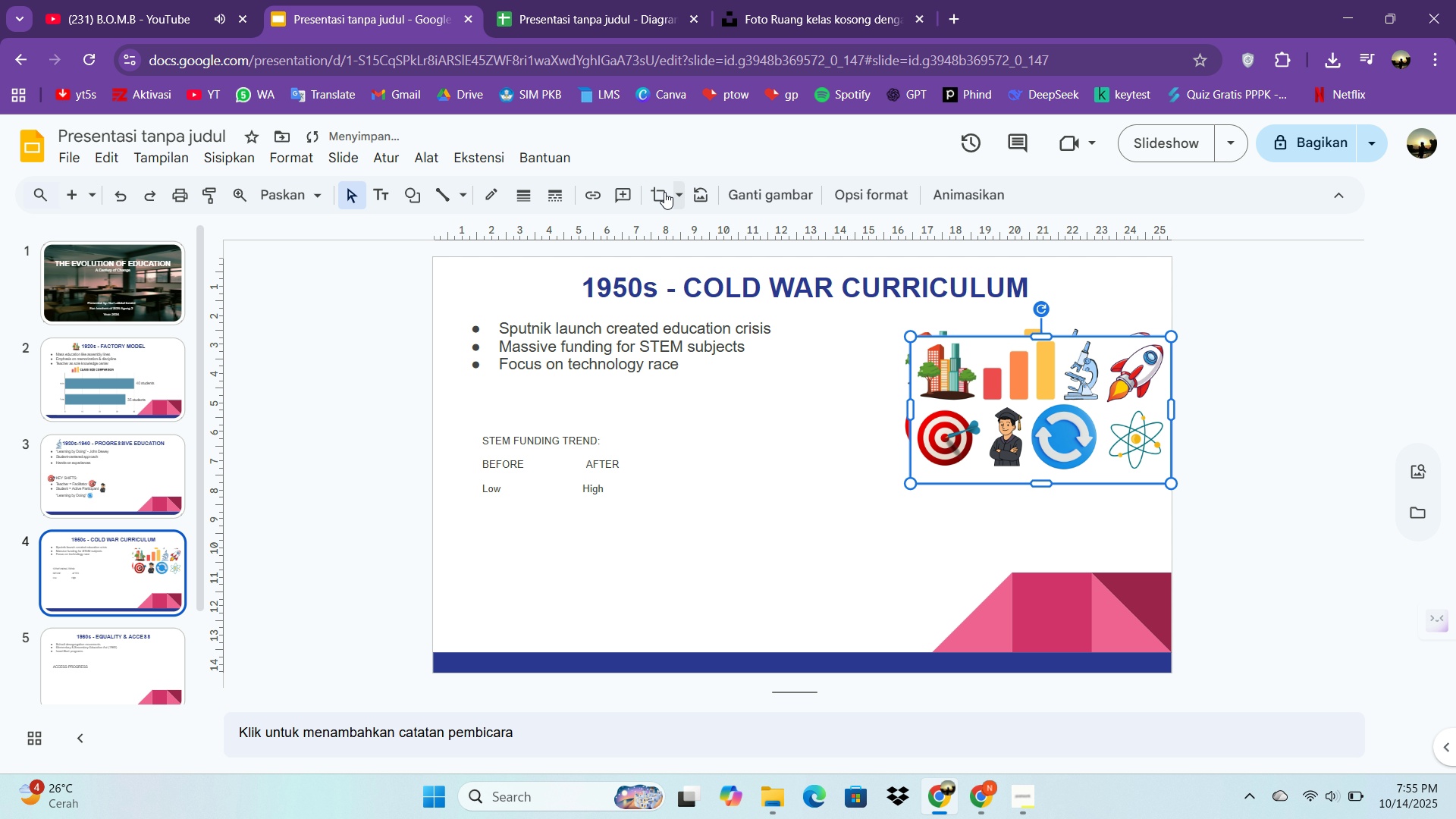 
left_click([663, 193])
 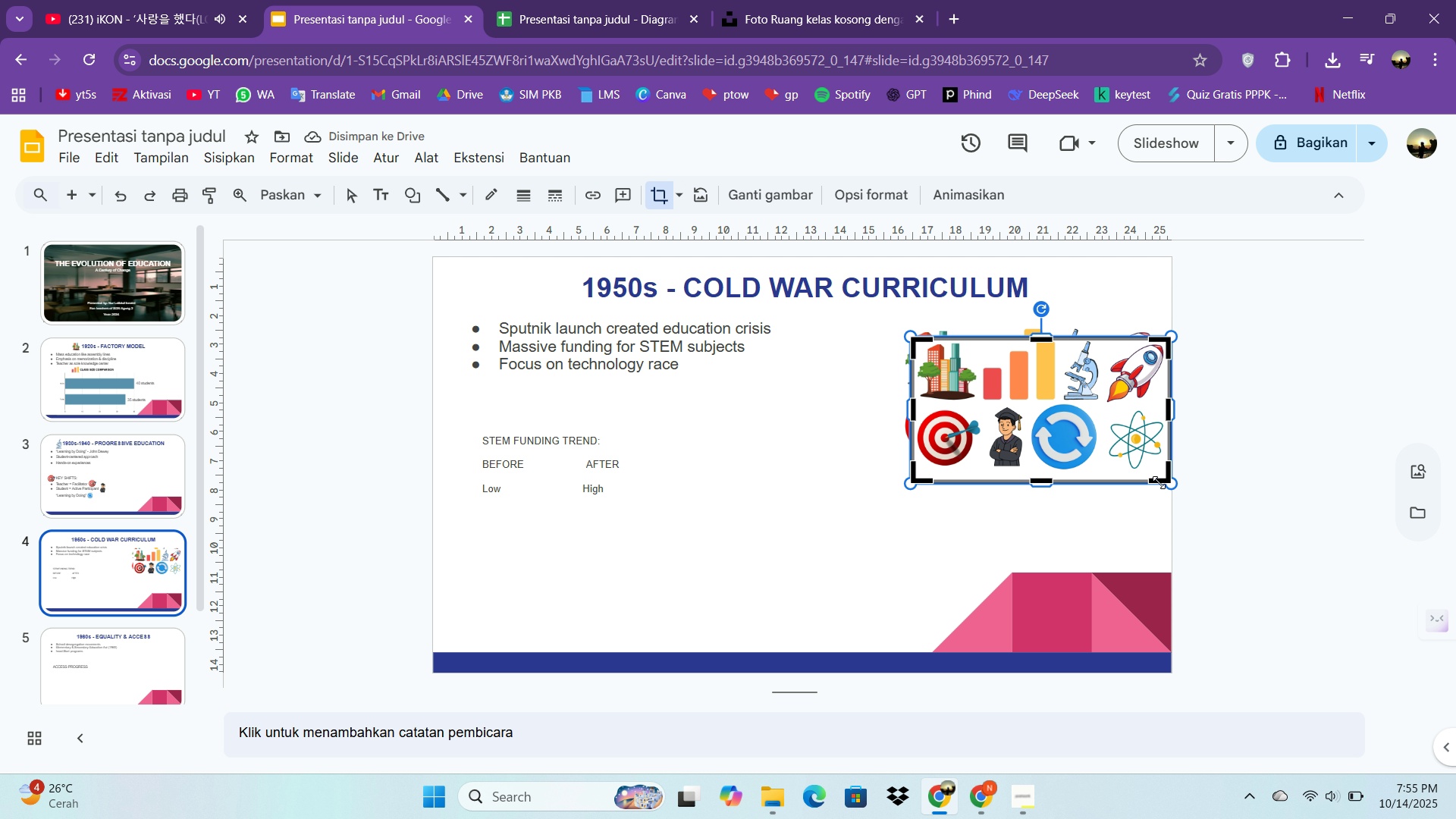 
left_click_drag(start_coordinate=[1168, 482], to_coordinate=[1169, 477])
 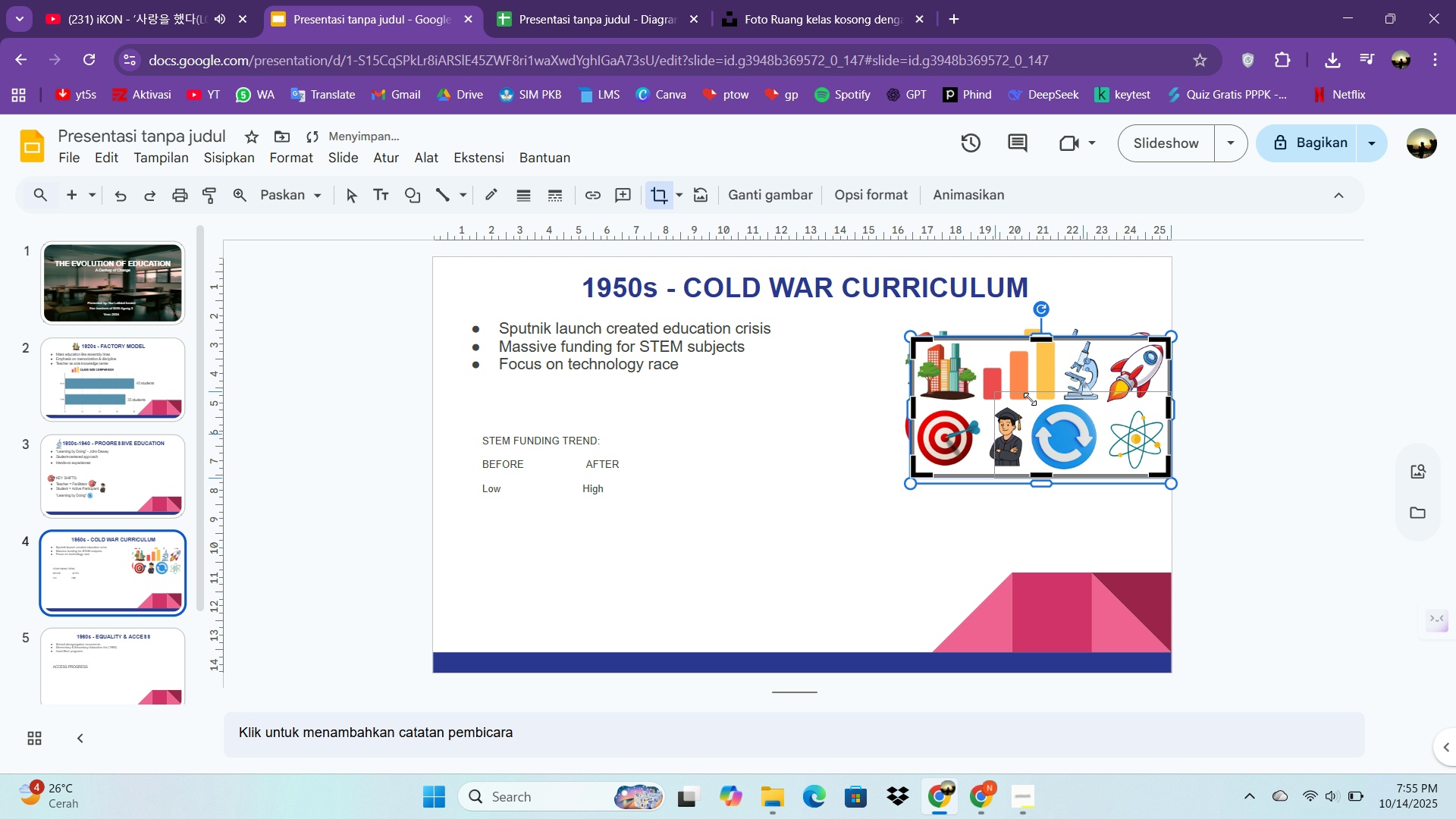 
left_click_drag(start_coordinate=[1092, 411], to_coordinate=[1105, 405])
 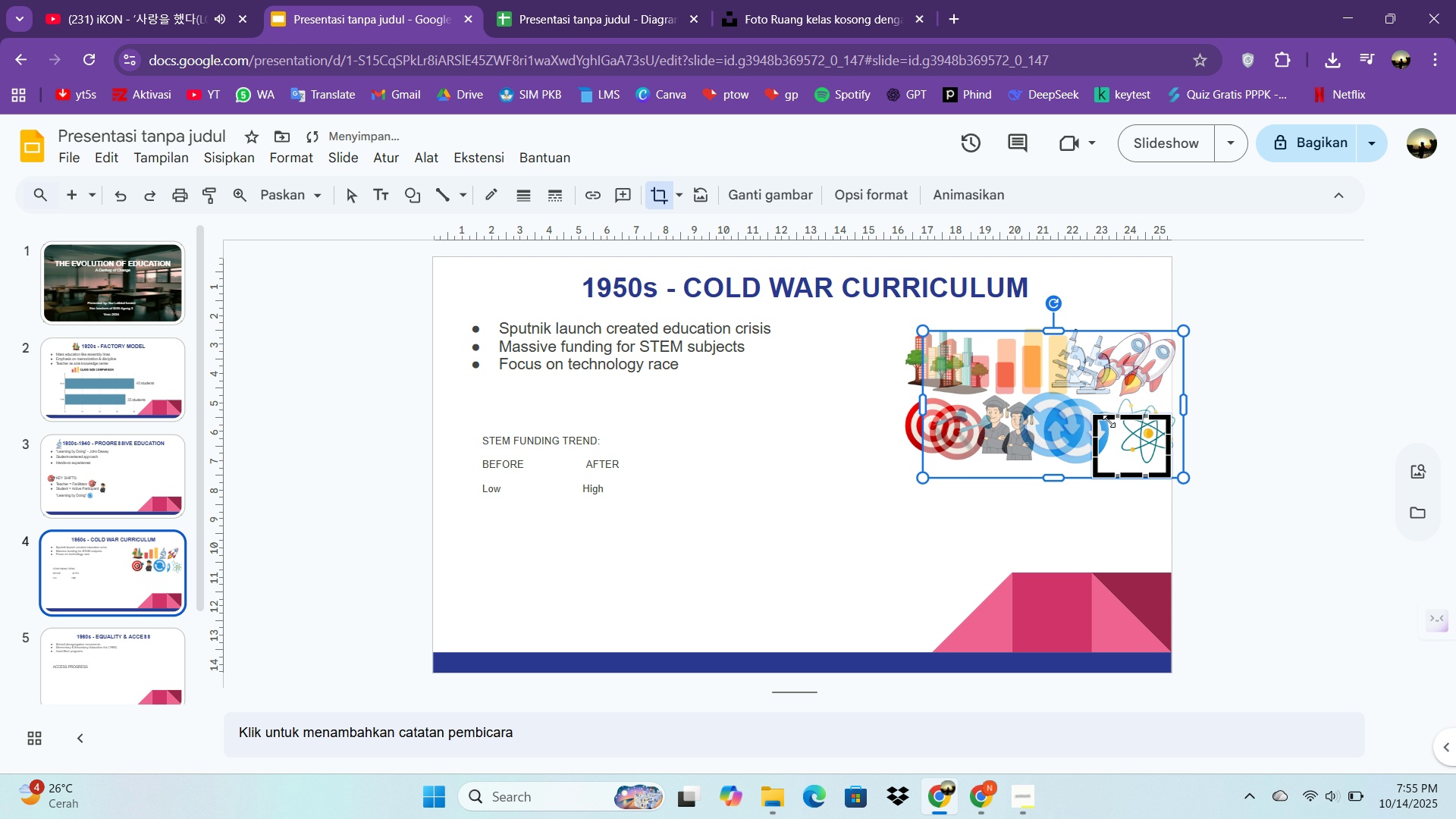 
key(Control+Z)
 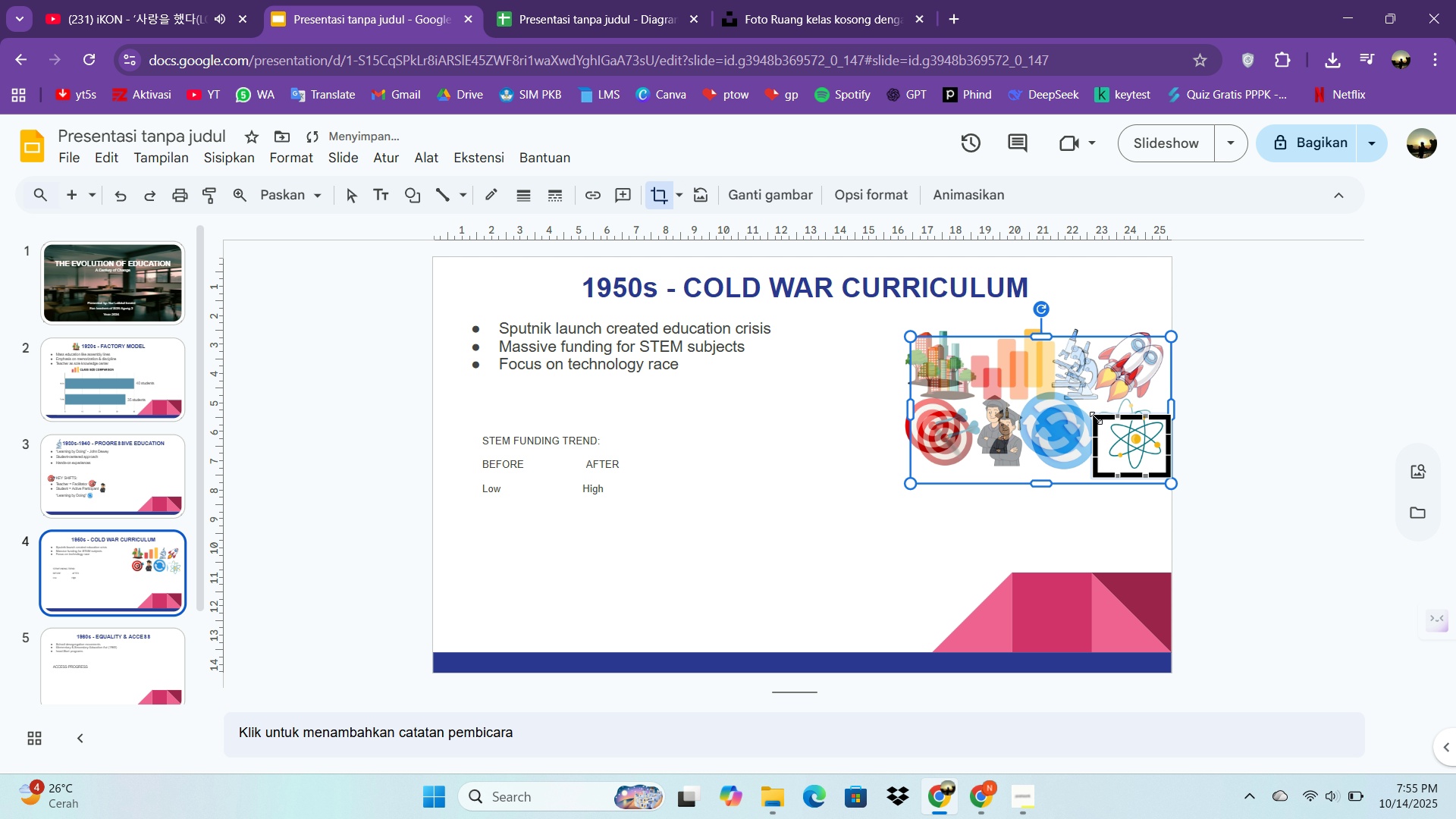 
left_click_drag(start_coordinate=[1096, 418], to_coordinate=[1098, 404])
 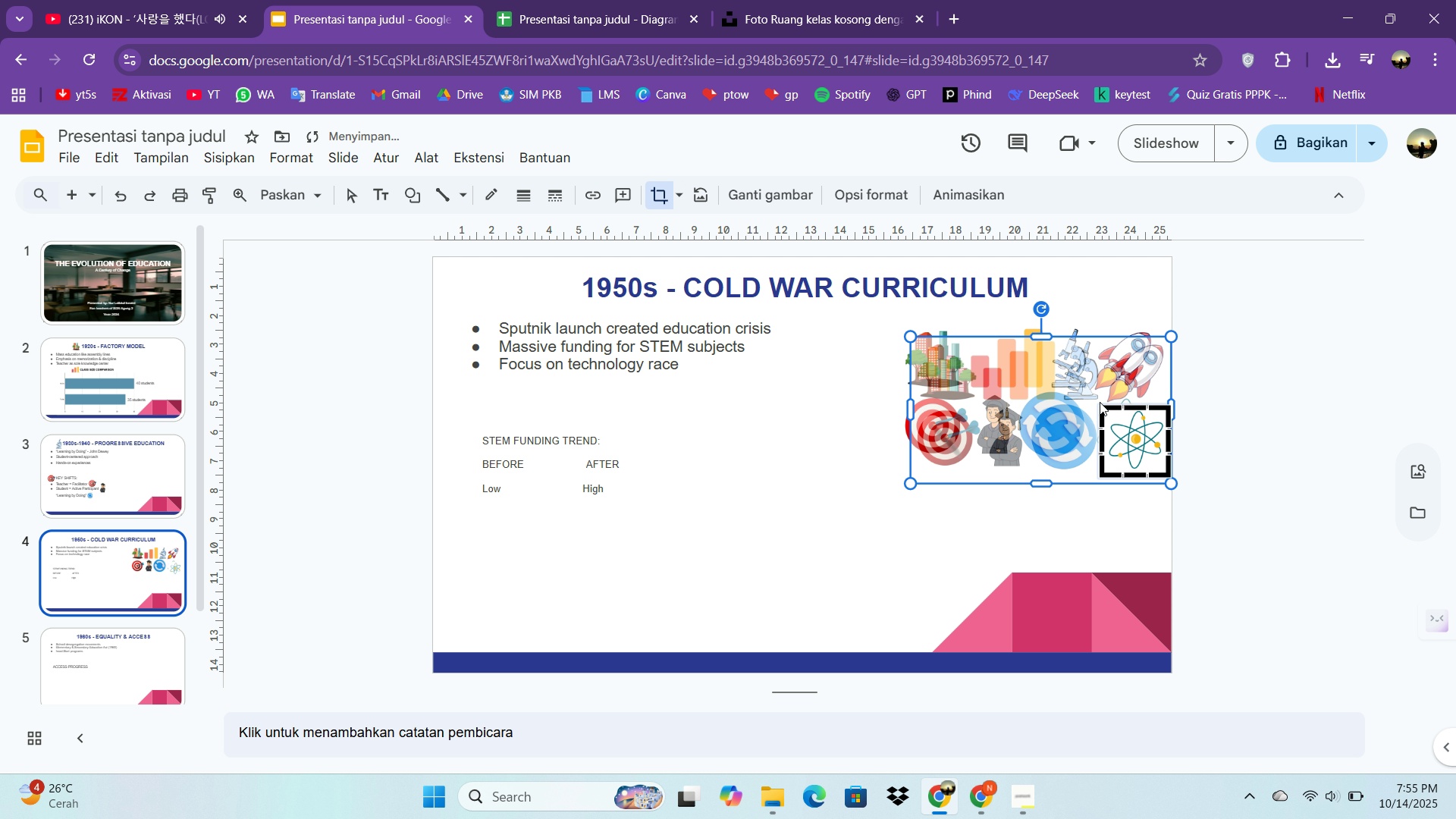 
double_click([1099, 402])
 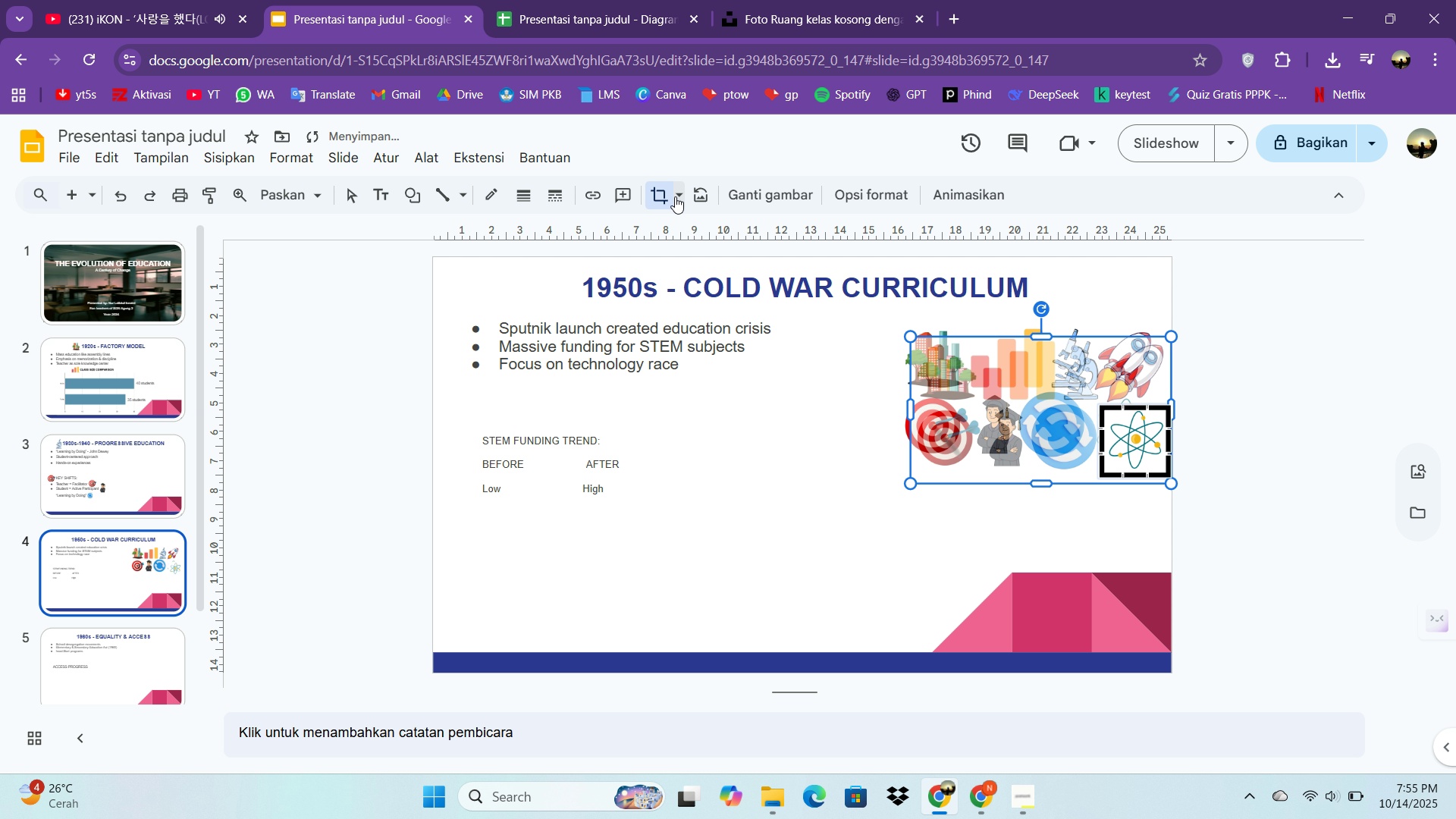 
left_click([664, 192])
 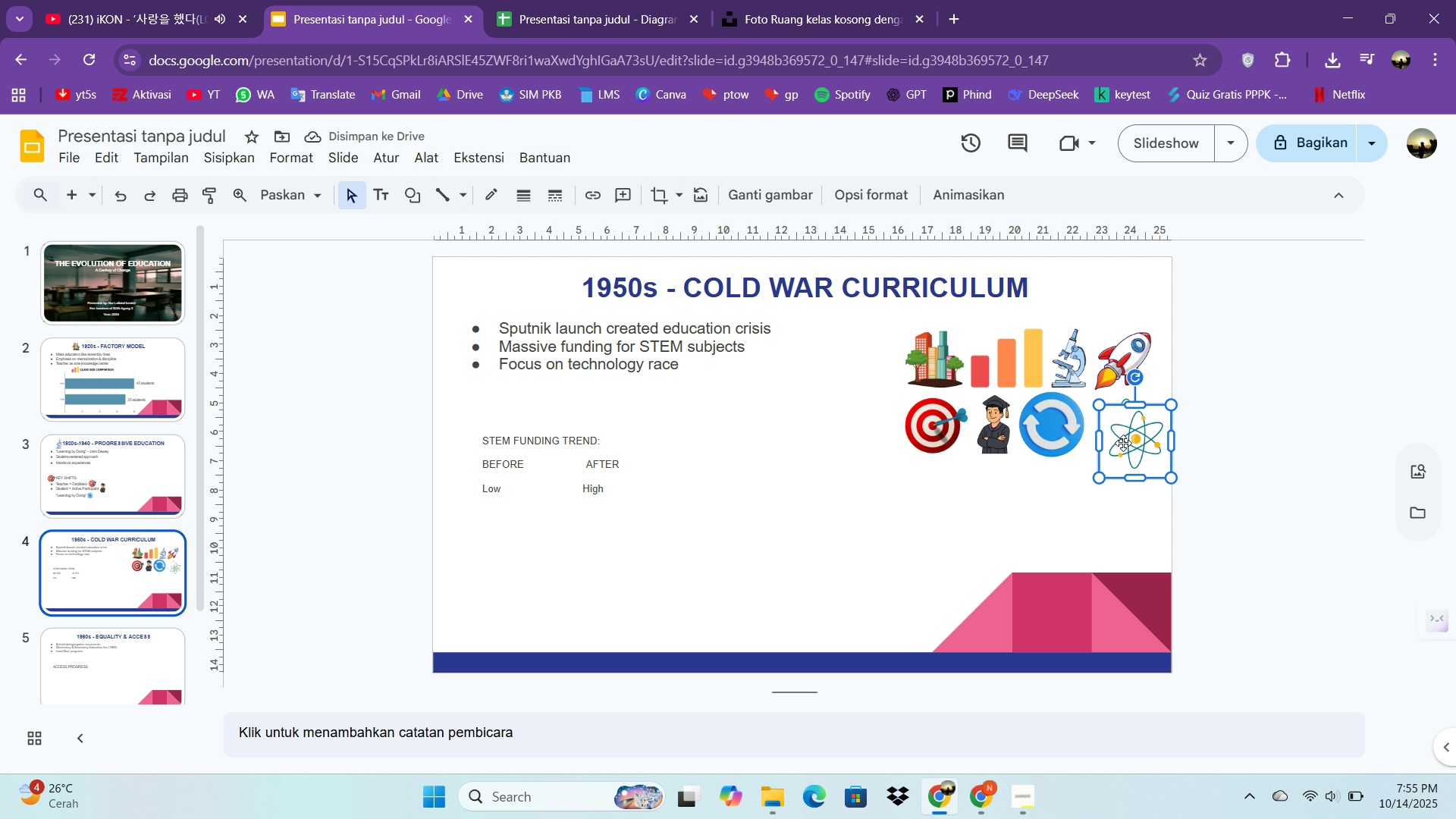 
left_click_drag(start_coordinate=[1127, 444], to_coordinate=[667, 442])
 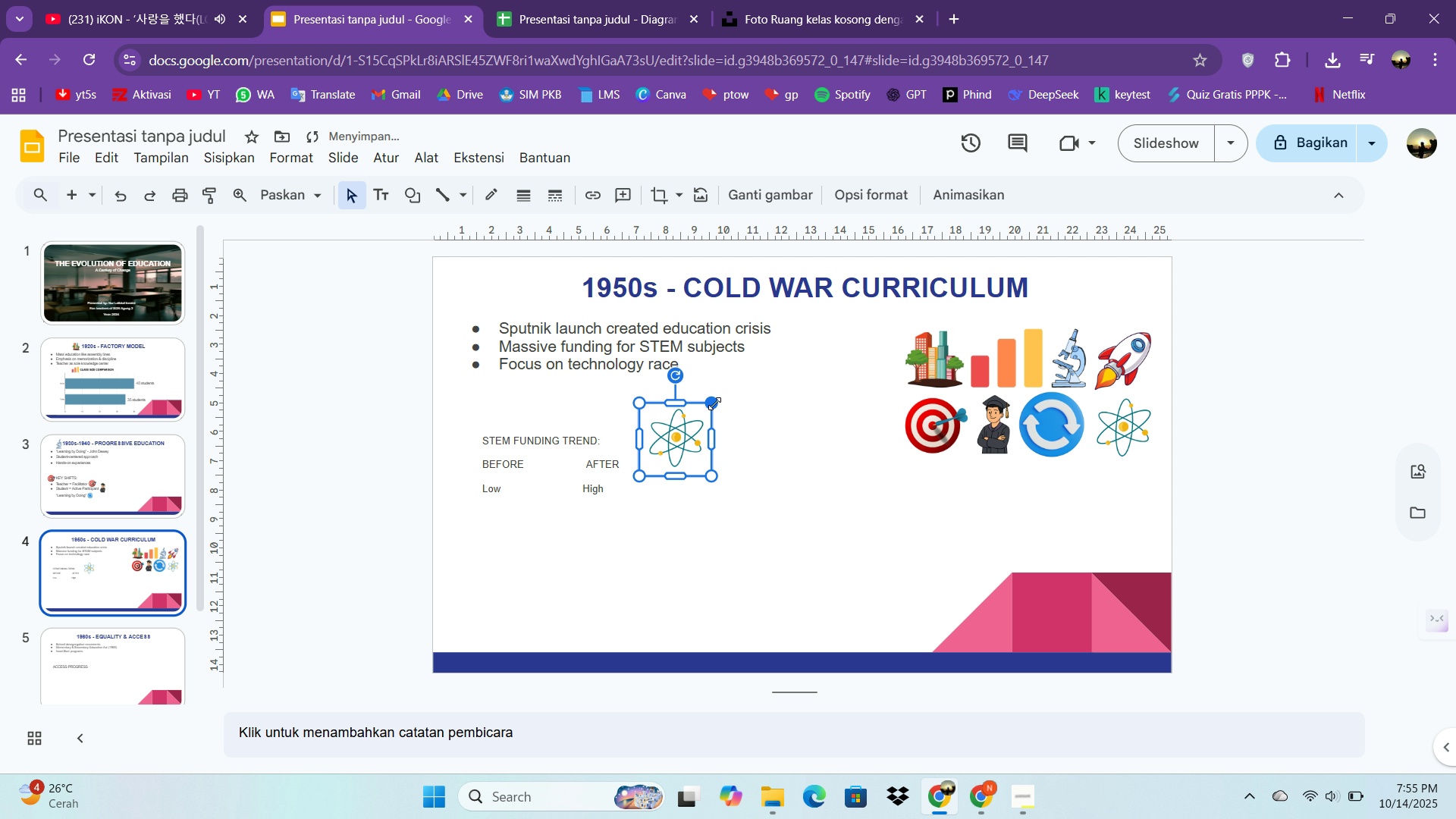 
left_click_drag(start_coordinate=[714, 403], to_coordinate=[673, 439])
 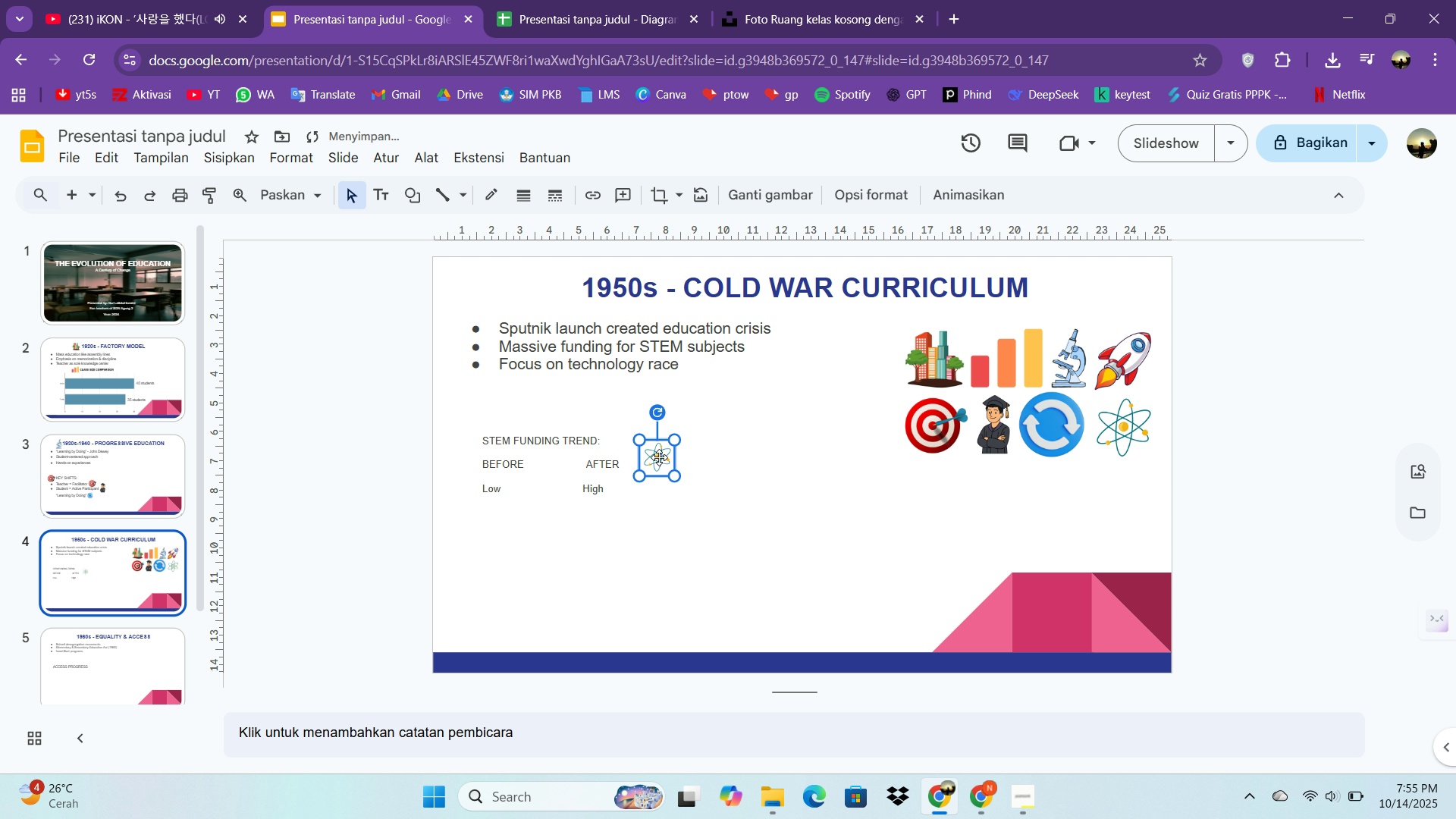 
left_click_drag(start_coordinate=[659, 457], to_coordinate=[561, 286])
 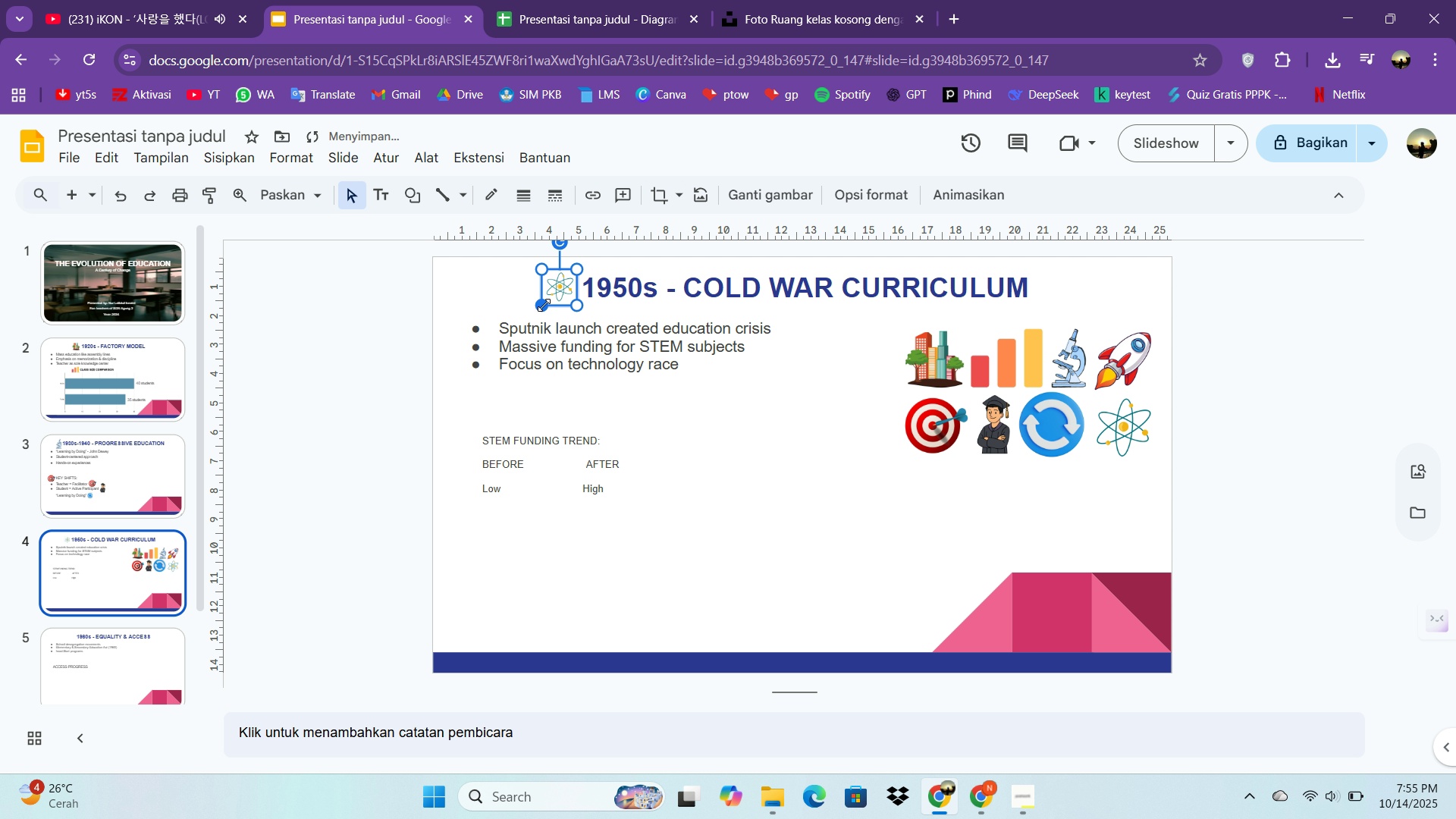 
left_click_drag(start_coordinate=[540, 308], to_coordinate=[536, 314])
 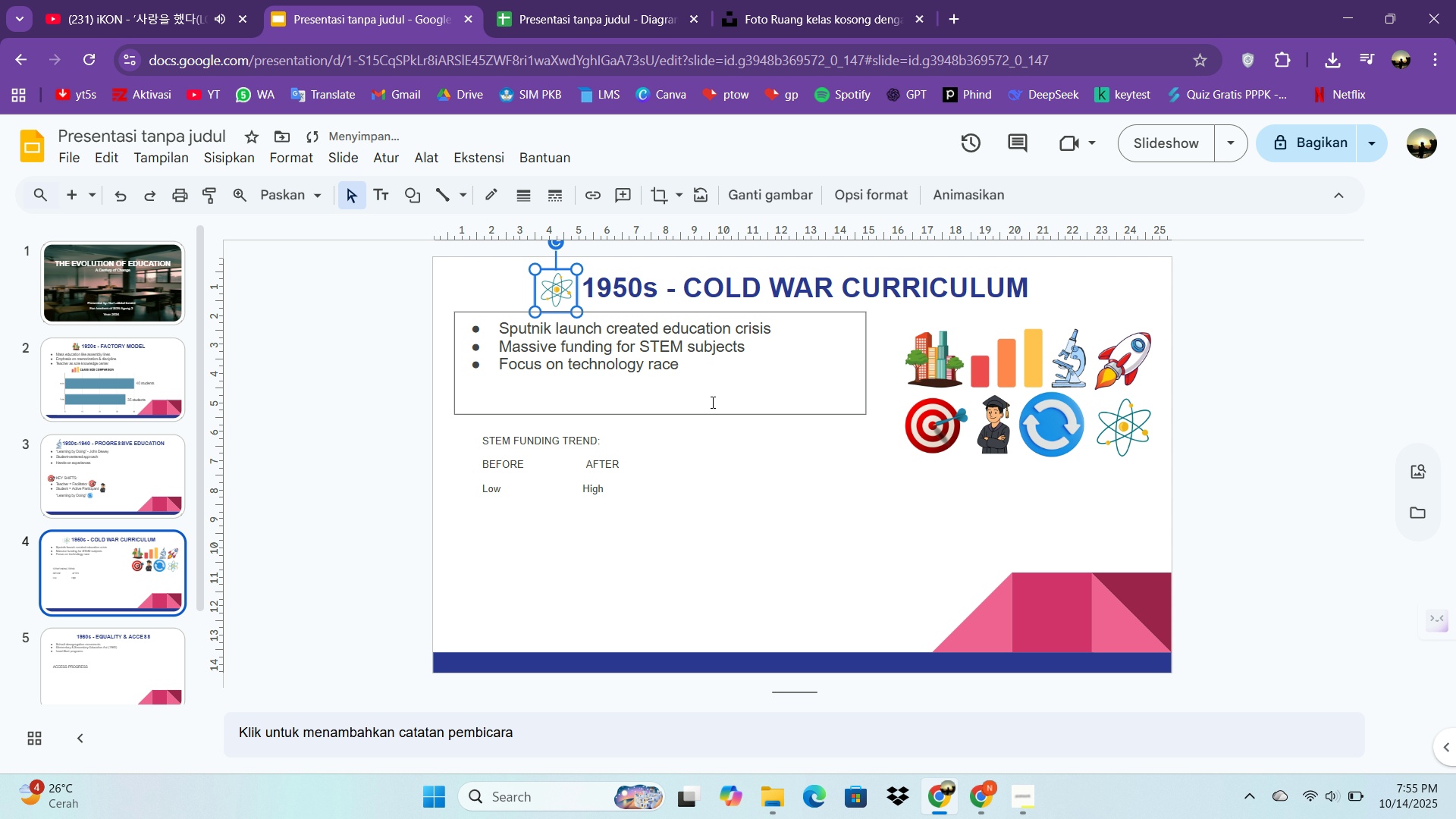 
left_click([711, 402])
 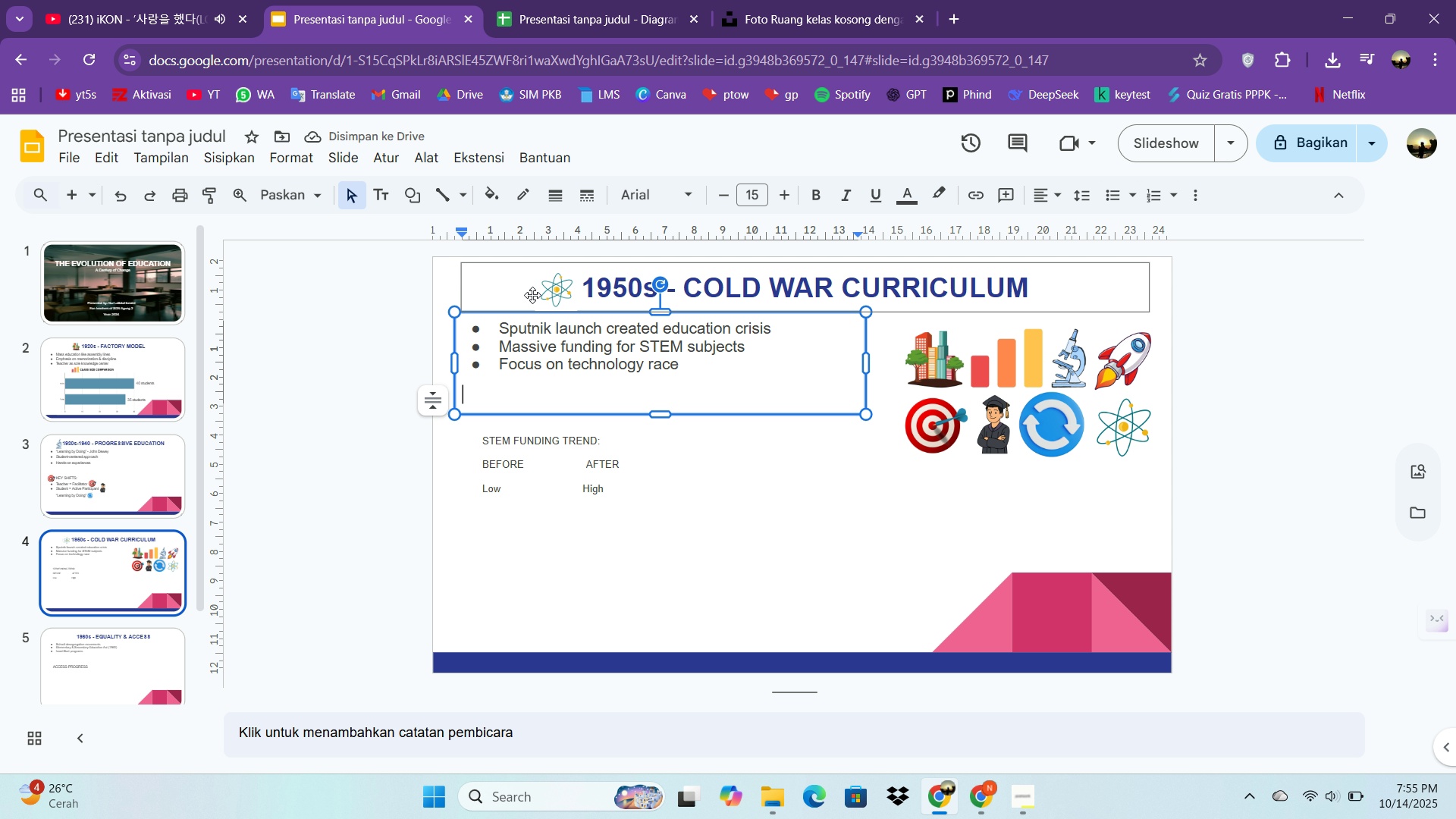 
left_click([561, 300])
 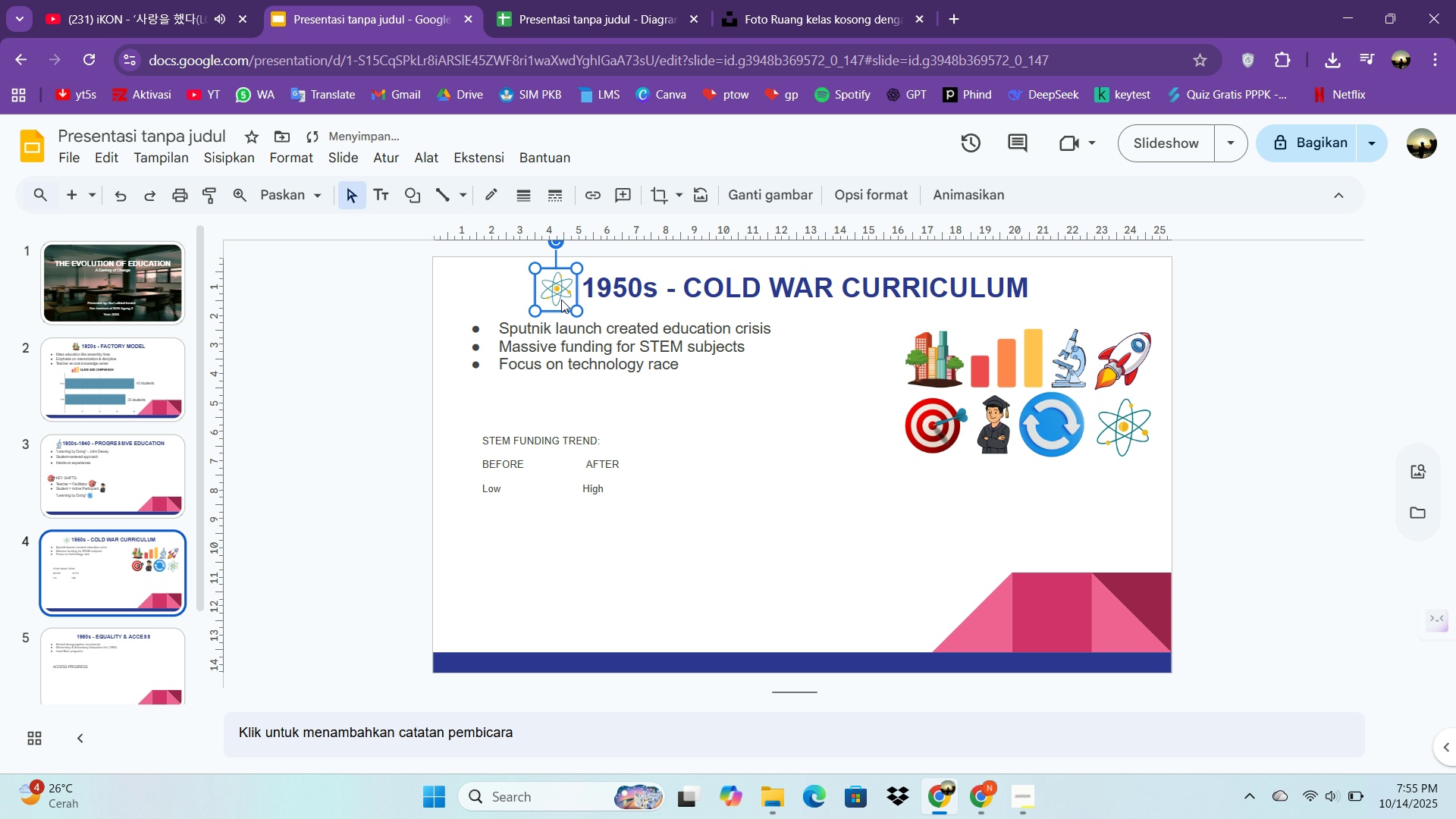 
key(ArrowUp)
 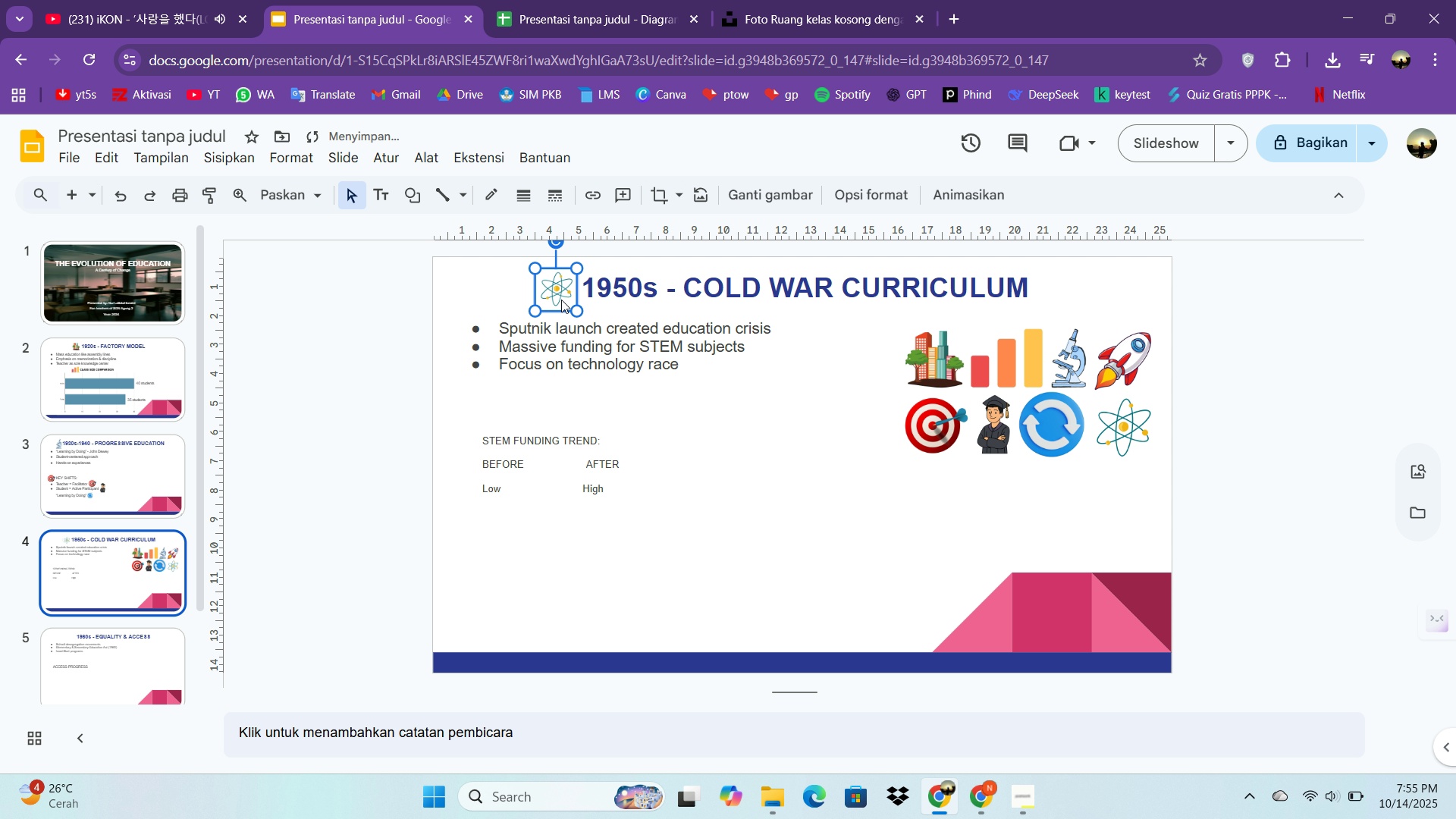 
key(ArrowUp)
 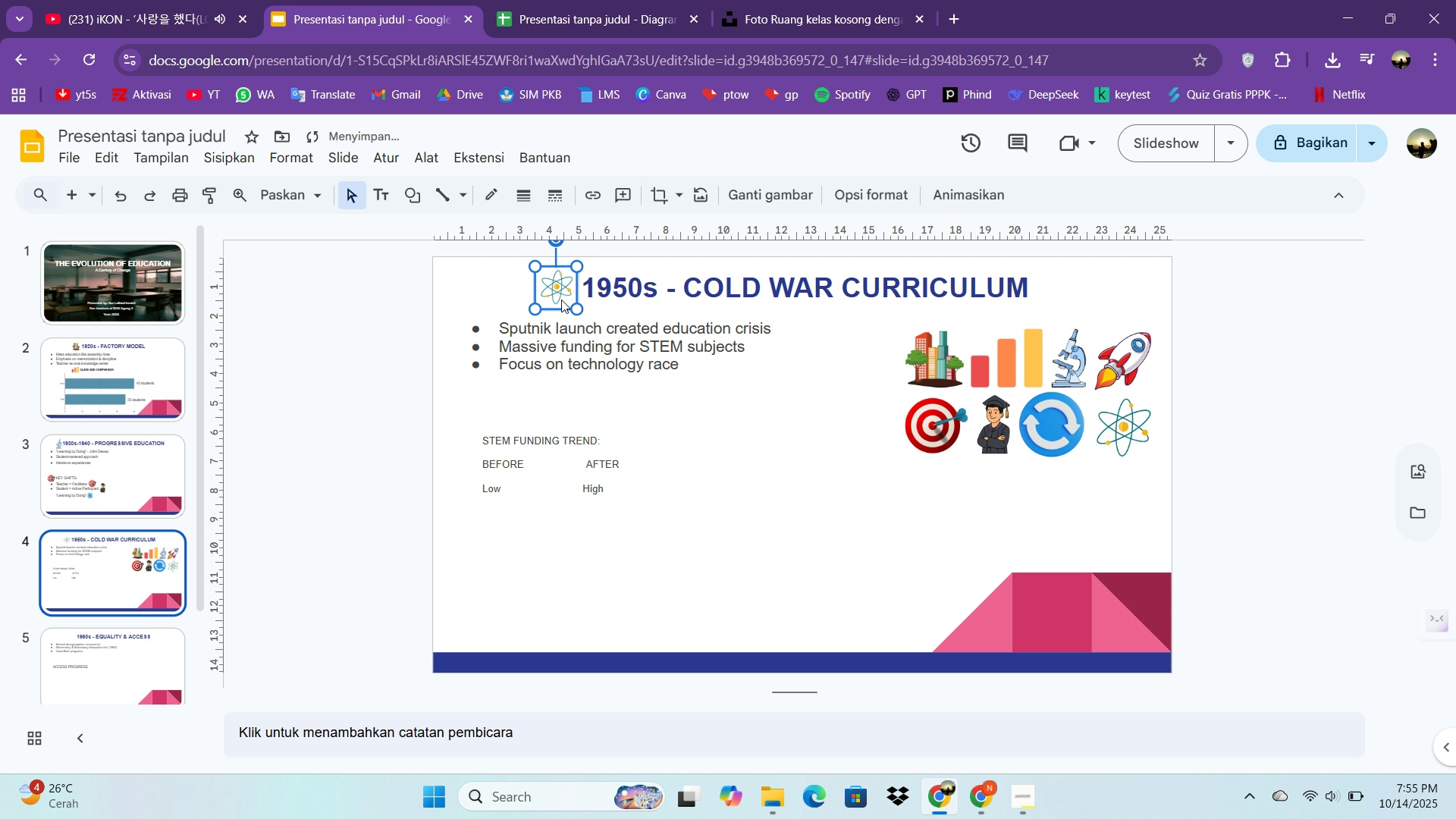 
key(ArrowUp)
 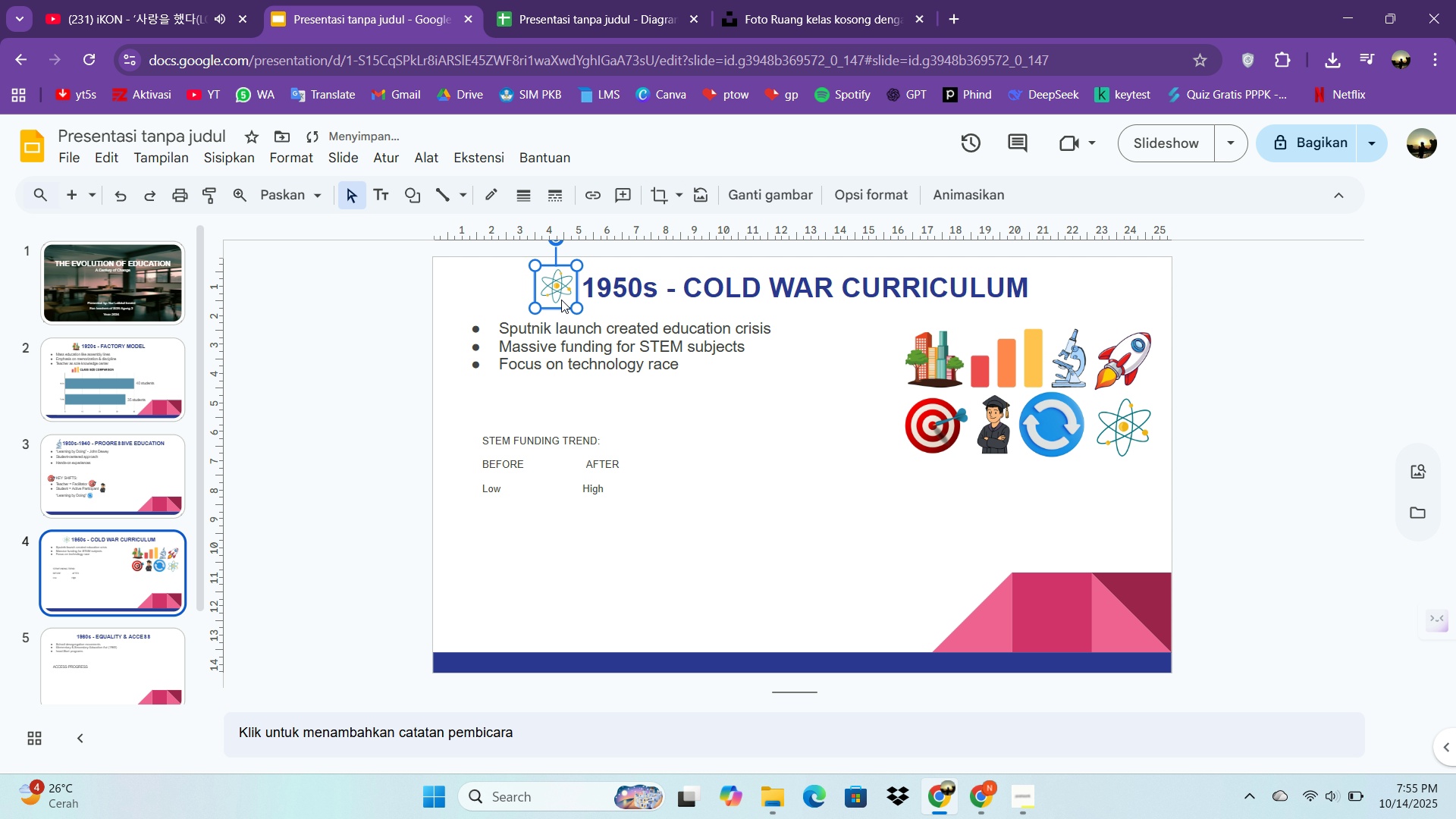 
key(ArrowUp)
 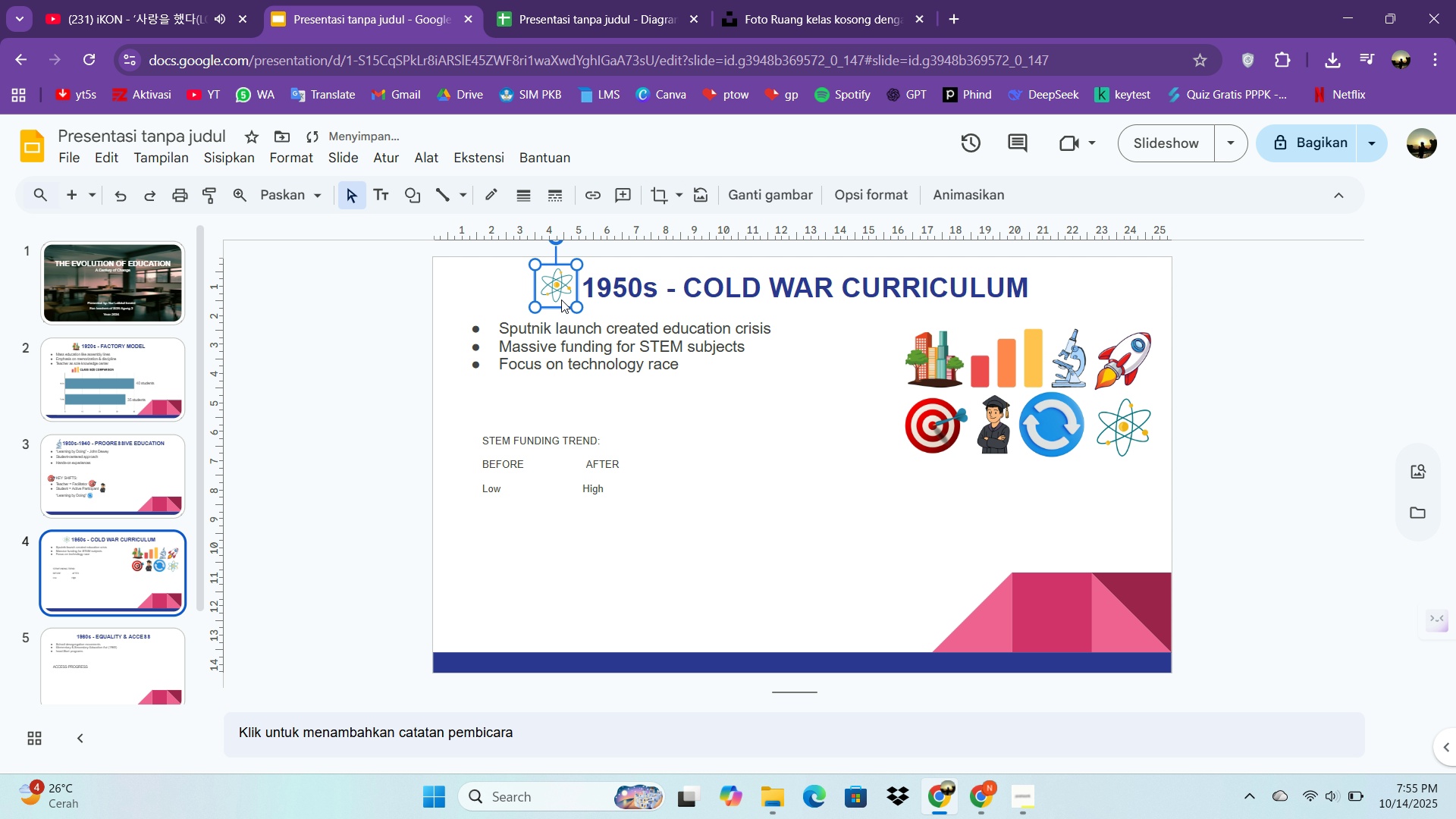 
key(ArrowUp)
 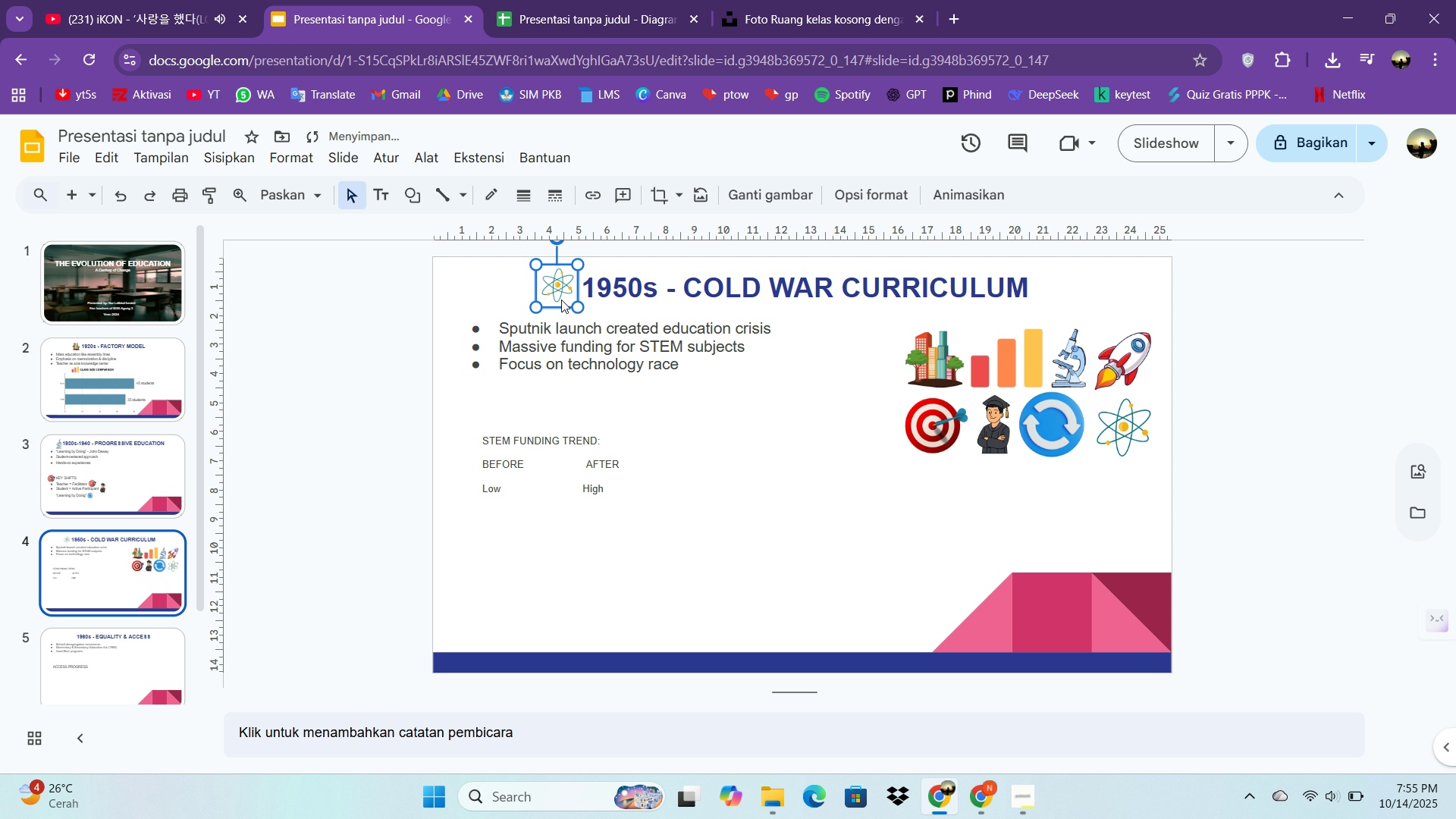 
key(ArrowRight)
 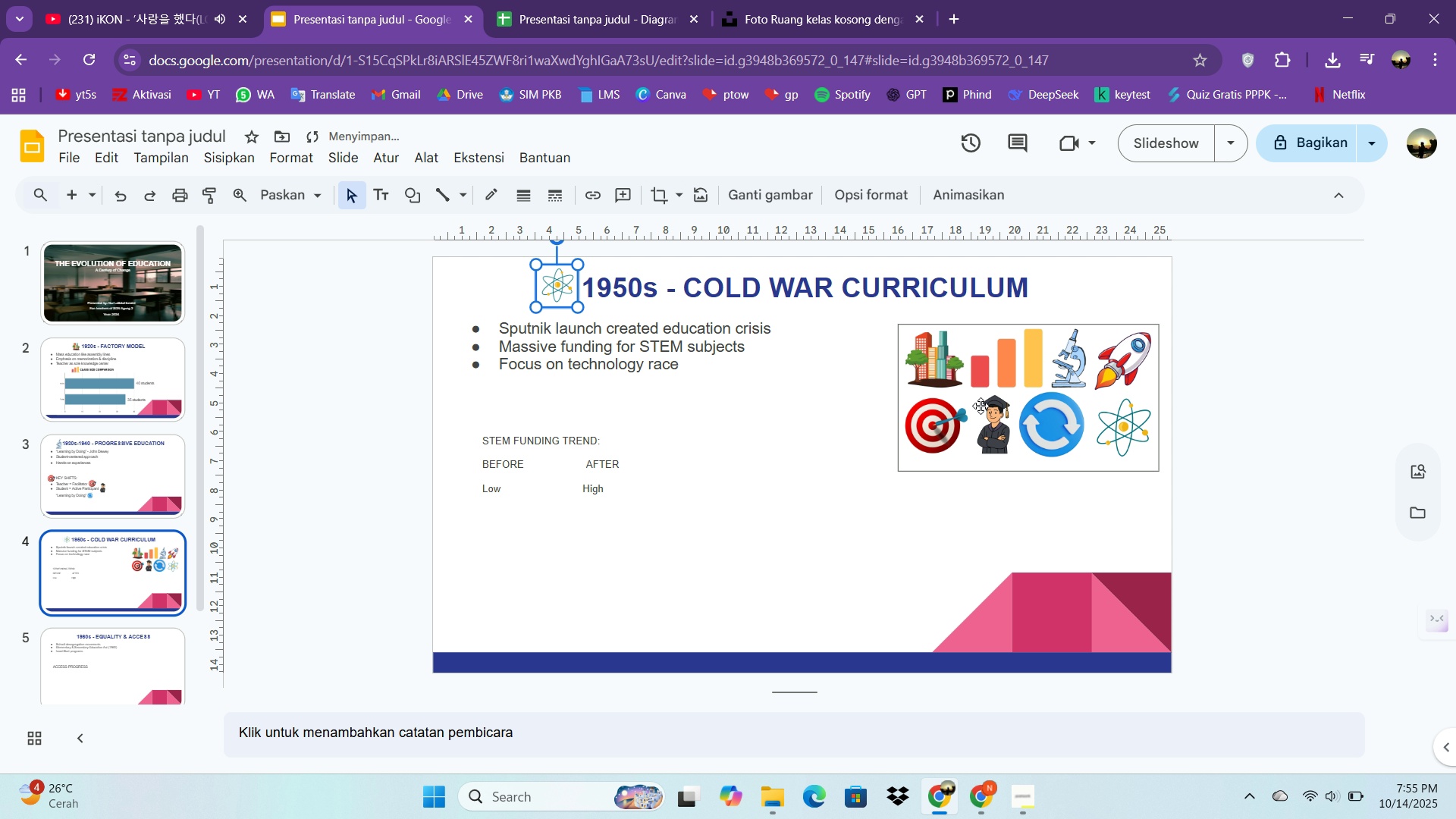 
left_click([981, 406])
 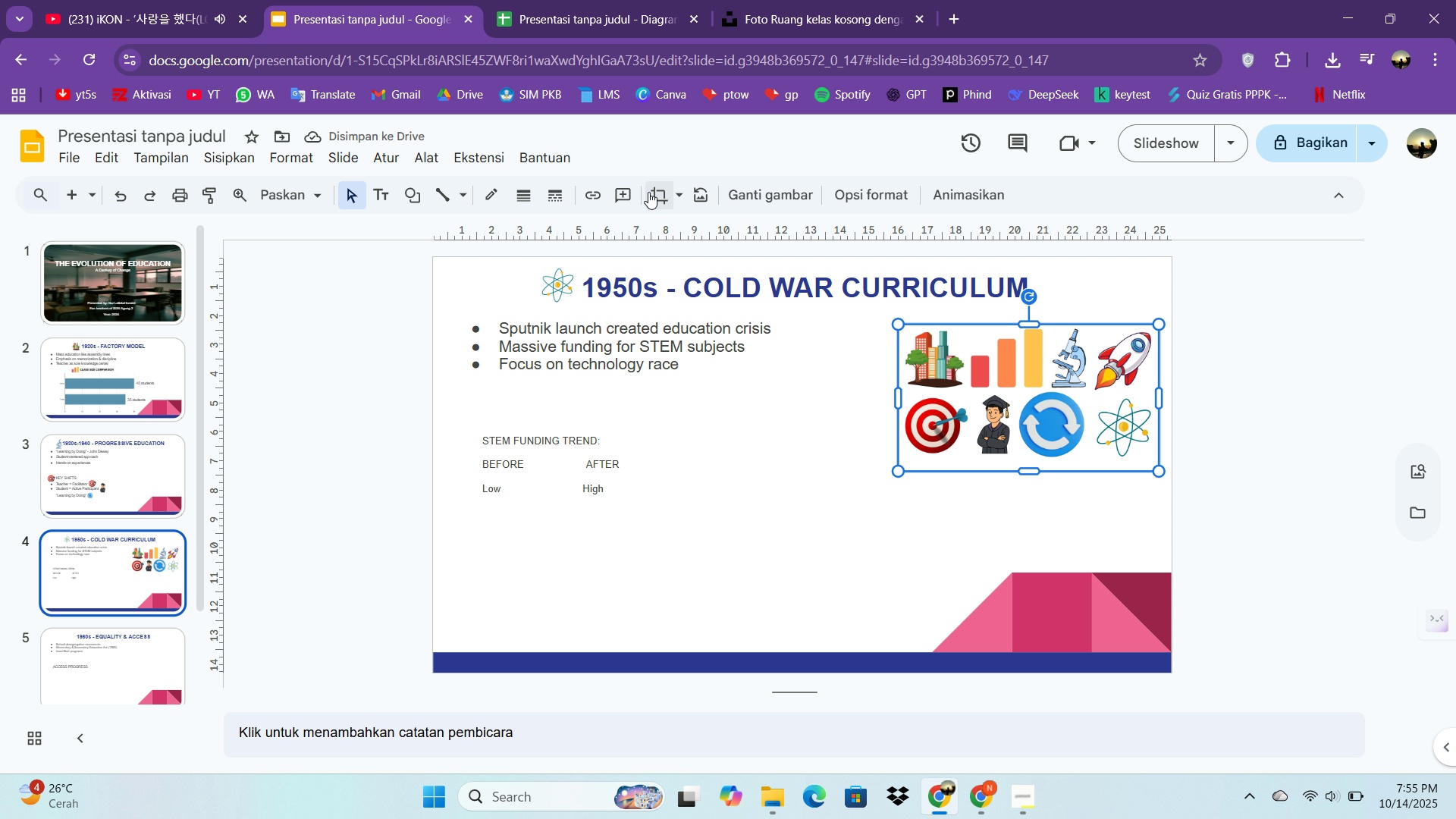 
left_click([650, 192])
 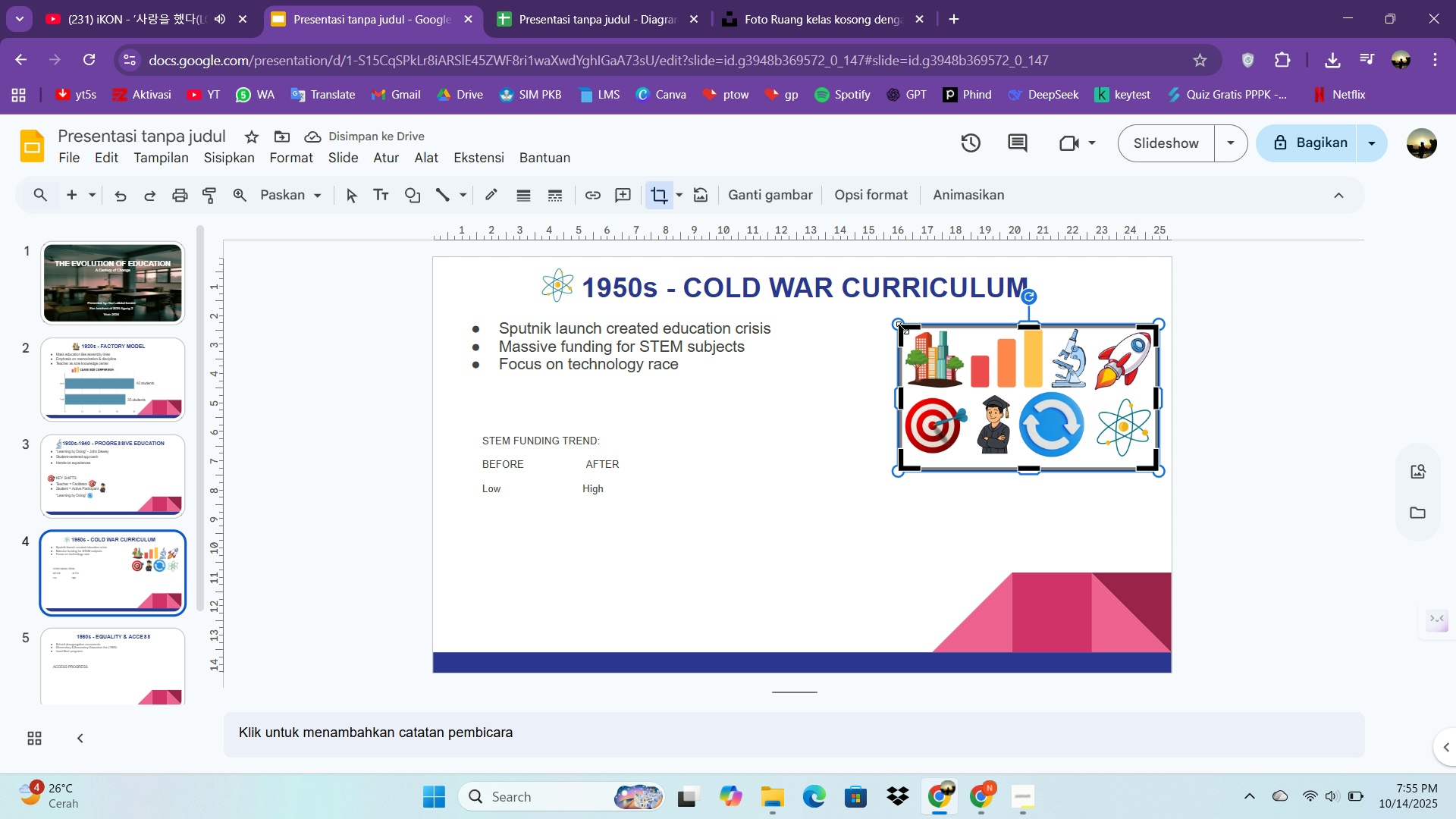 
left_click_drag(start_coordinate=[901, 327], to_coordinate=[1073, 337])
 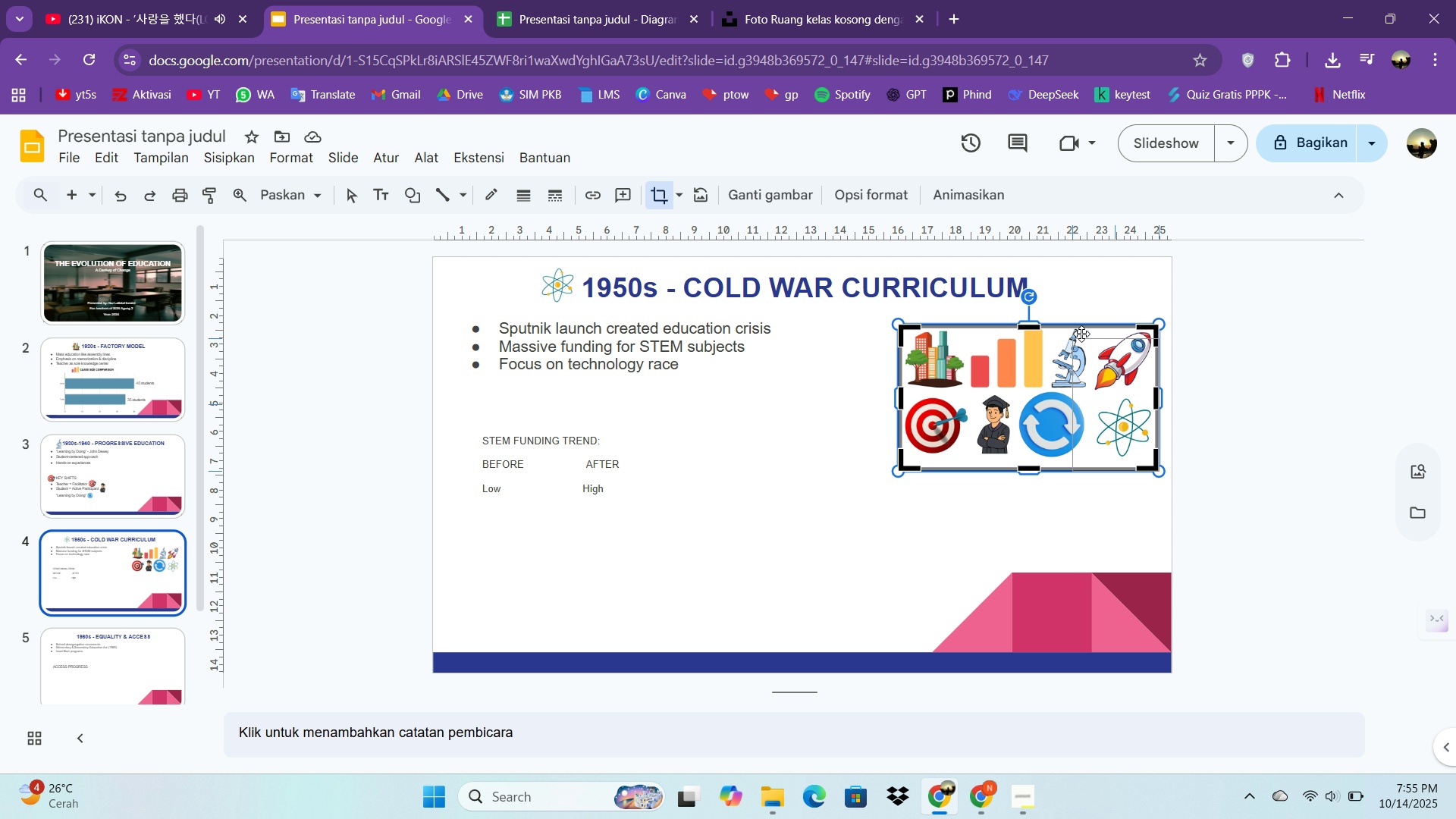 
left_click_drag(start_coordinate=[1075, 336], to_coordinate=[1090, 327])
 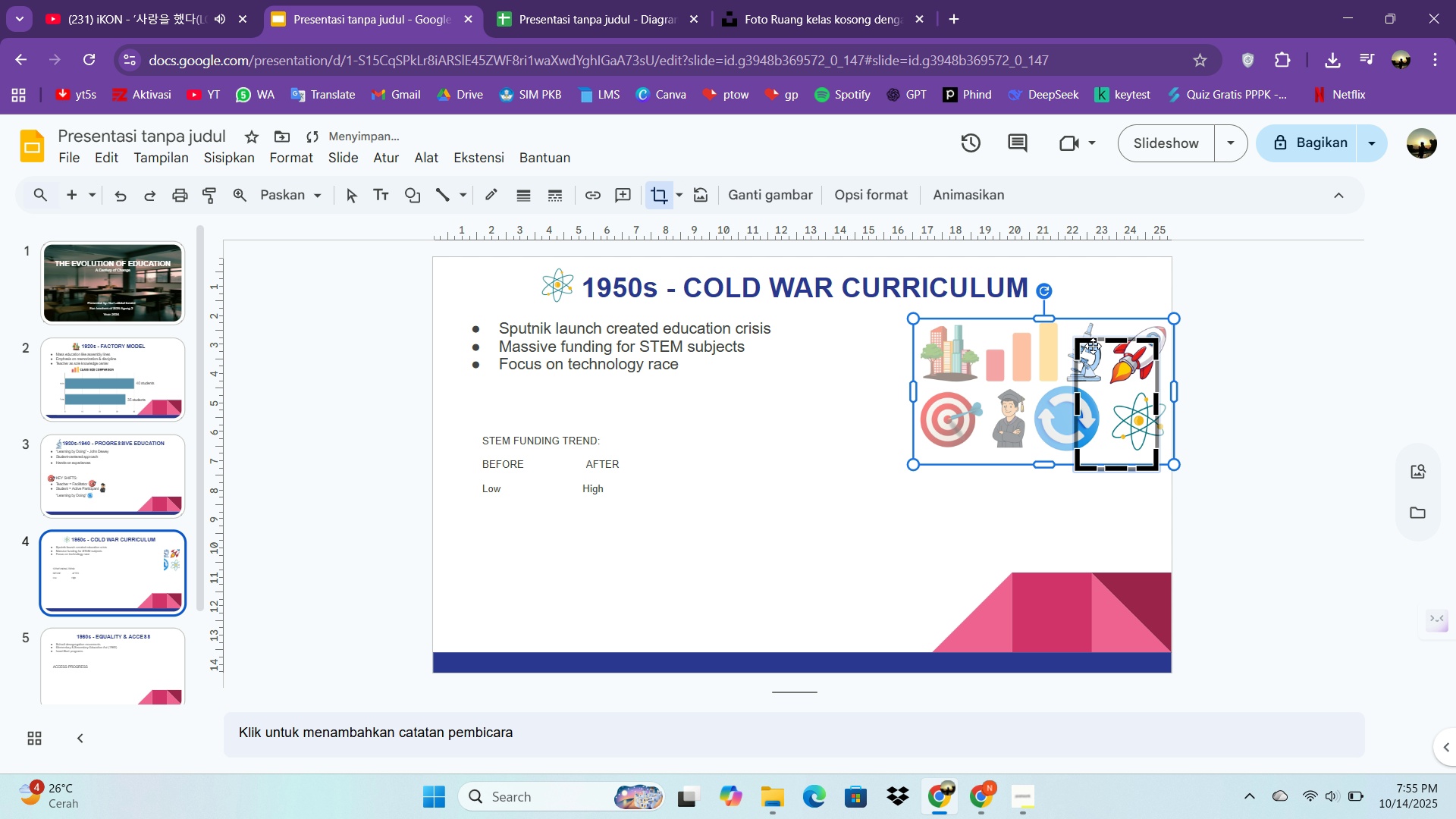 
key(Control+Z)
 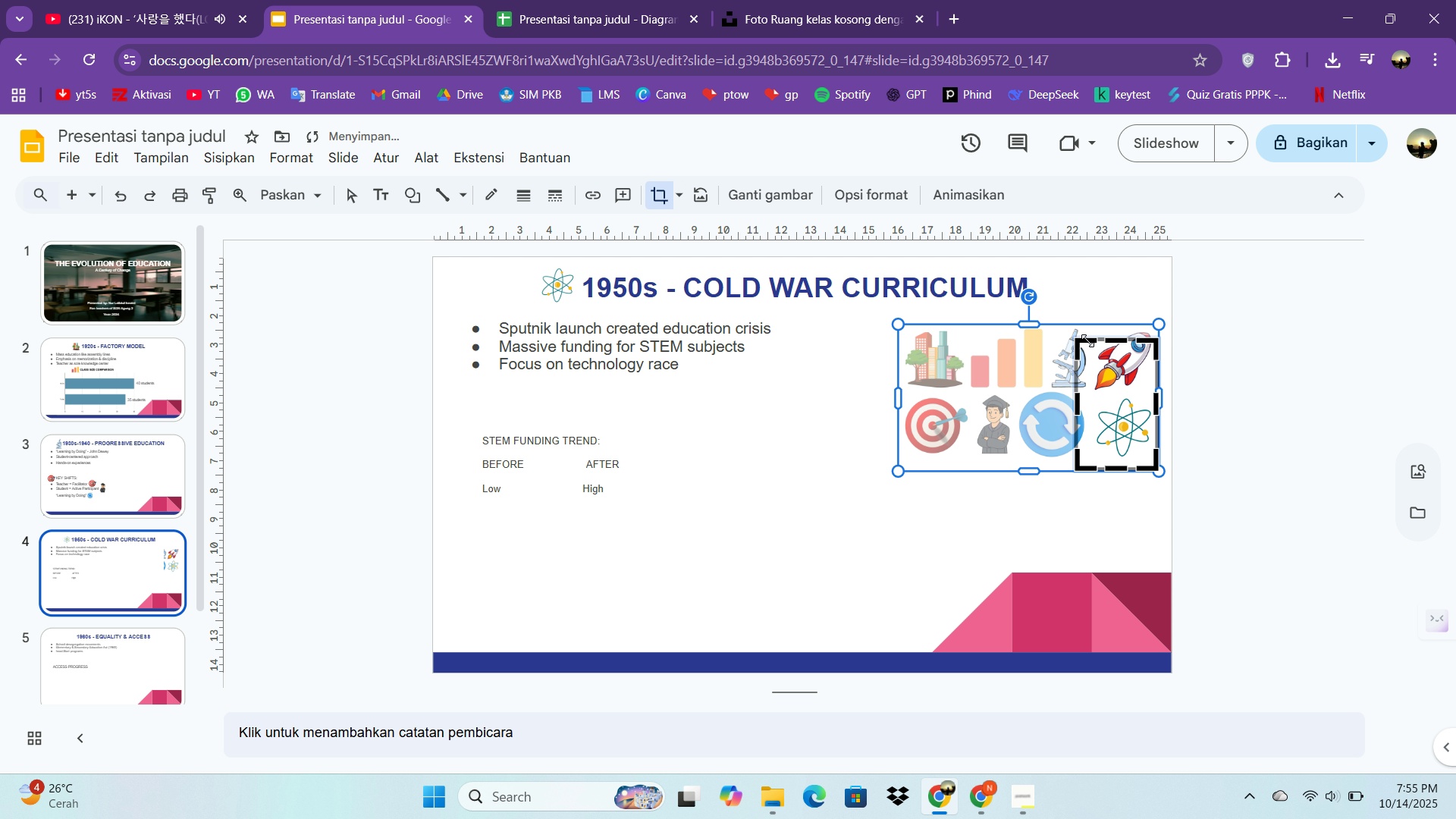 
left_click_drag(start_coordinate=[1078, 340], to_coordinate=[1078, 324])
 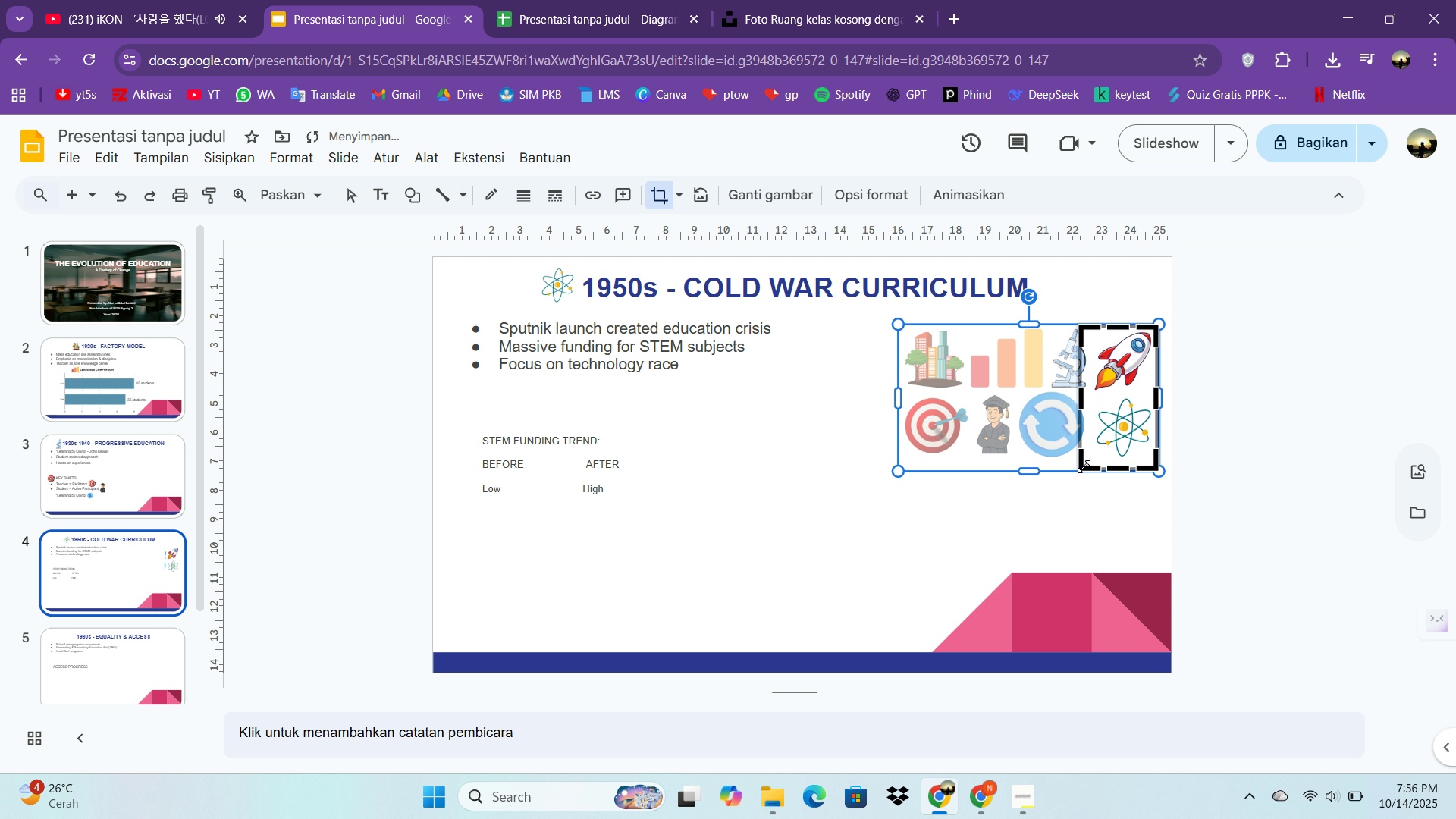 
left_click_drag(start_coordinate=[1084, 466], to_coordinate=[1088, 396])
 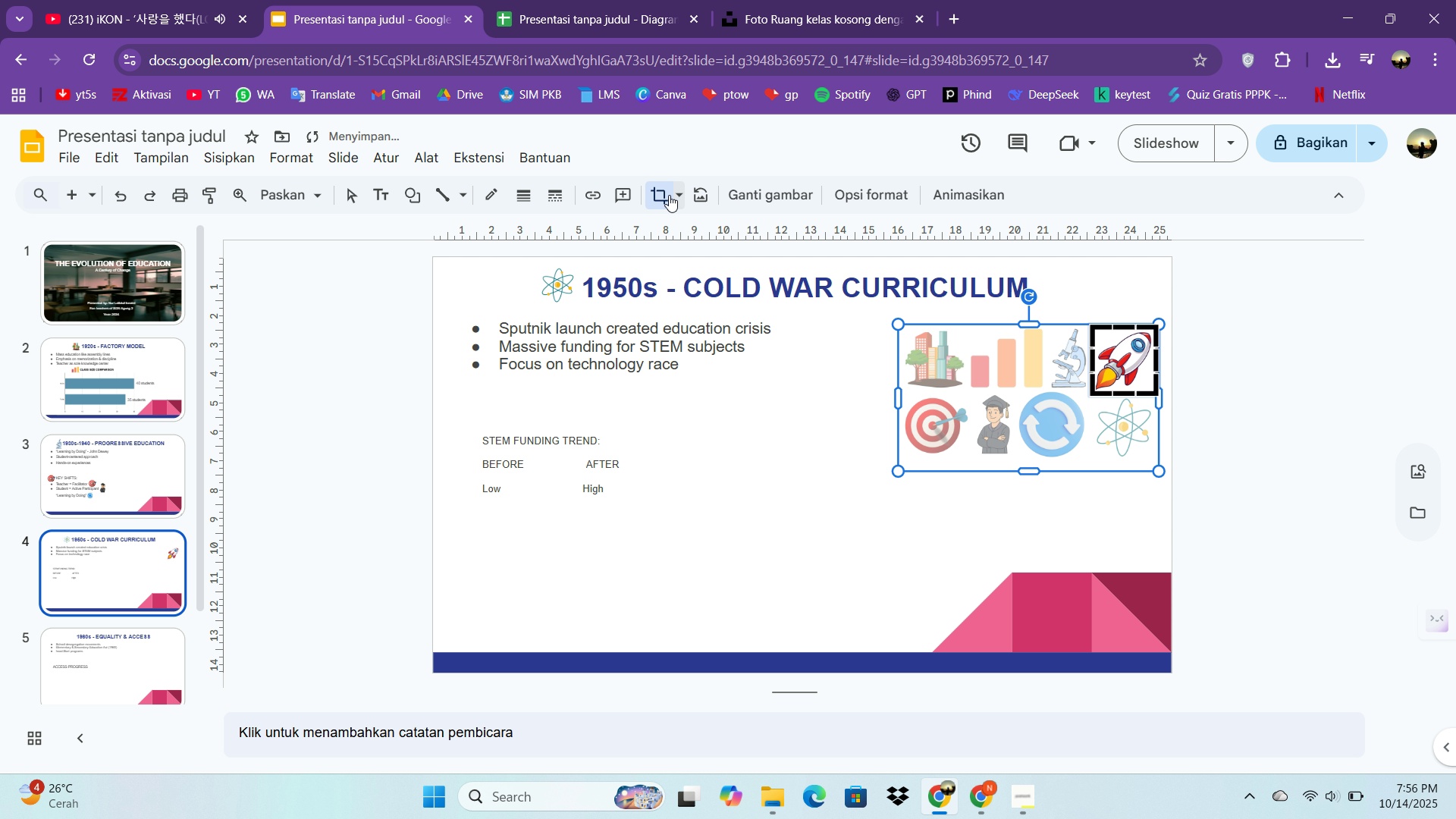 
left_click([664, 193])
 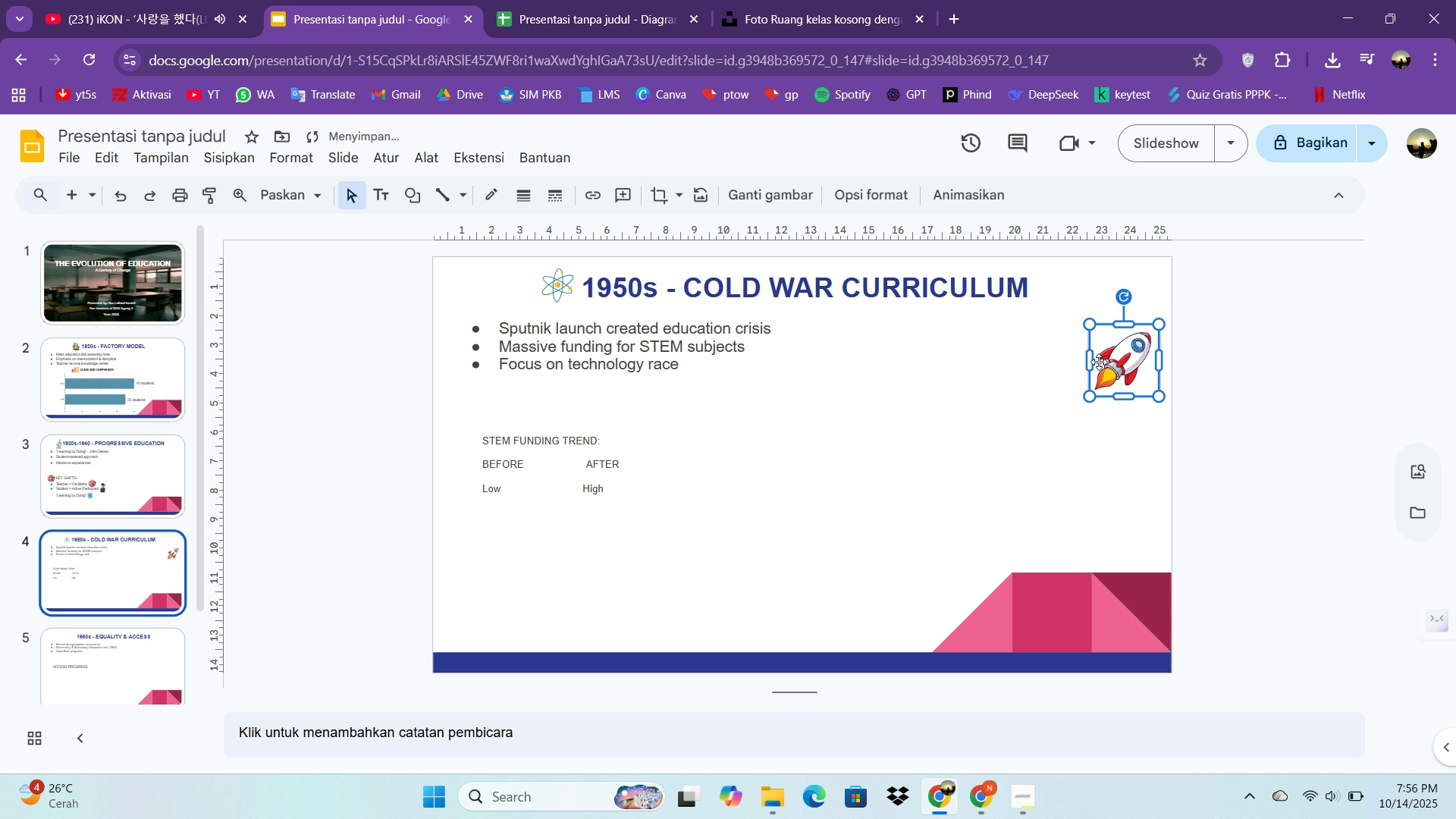 
left_click_drag(start_coordinate=[1125, 356], to_coordinate=[855, 430])
 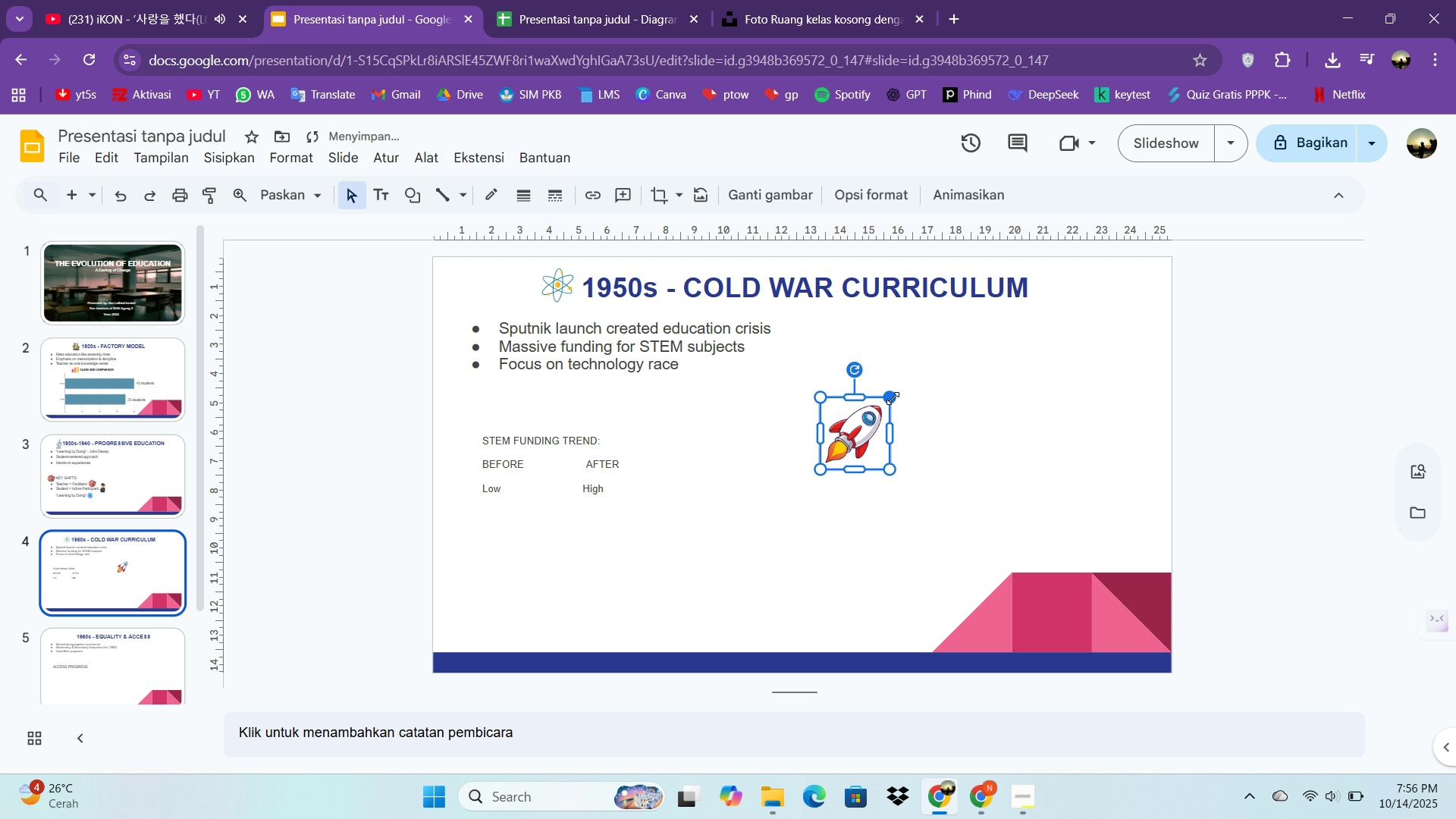 
left_click_drag(start_coordinate=[893, 398], to_coordinate=[859, 425])
 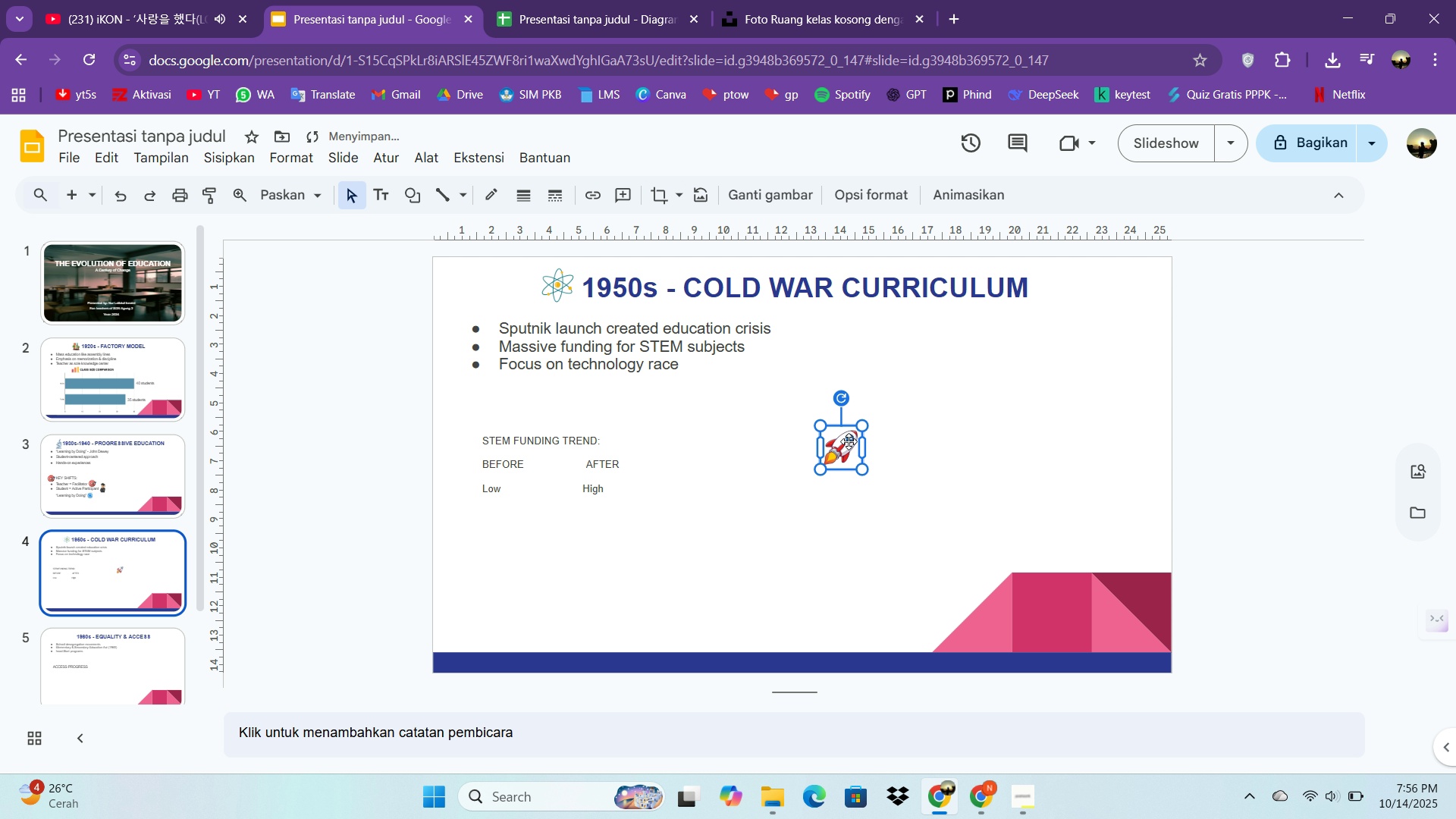 
left_click_drag(start_coordinate=[849, 441], to_coordinate=[472, 430])
 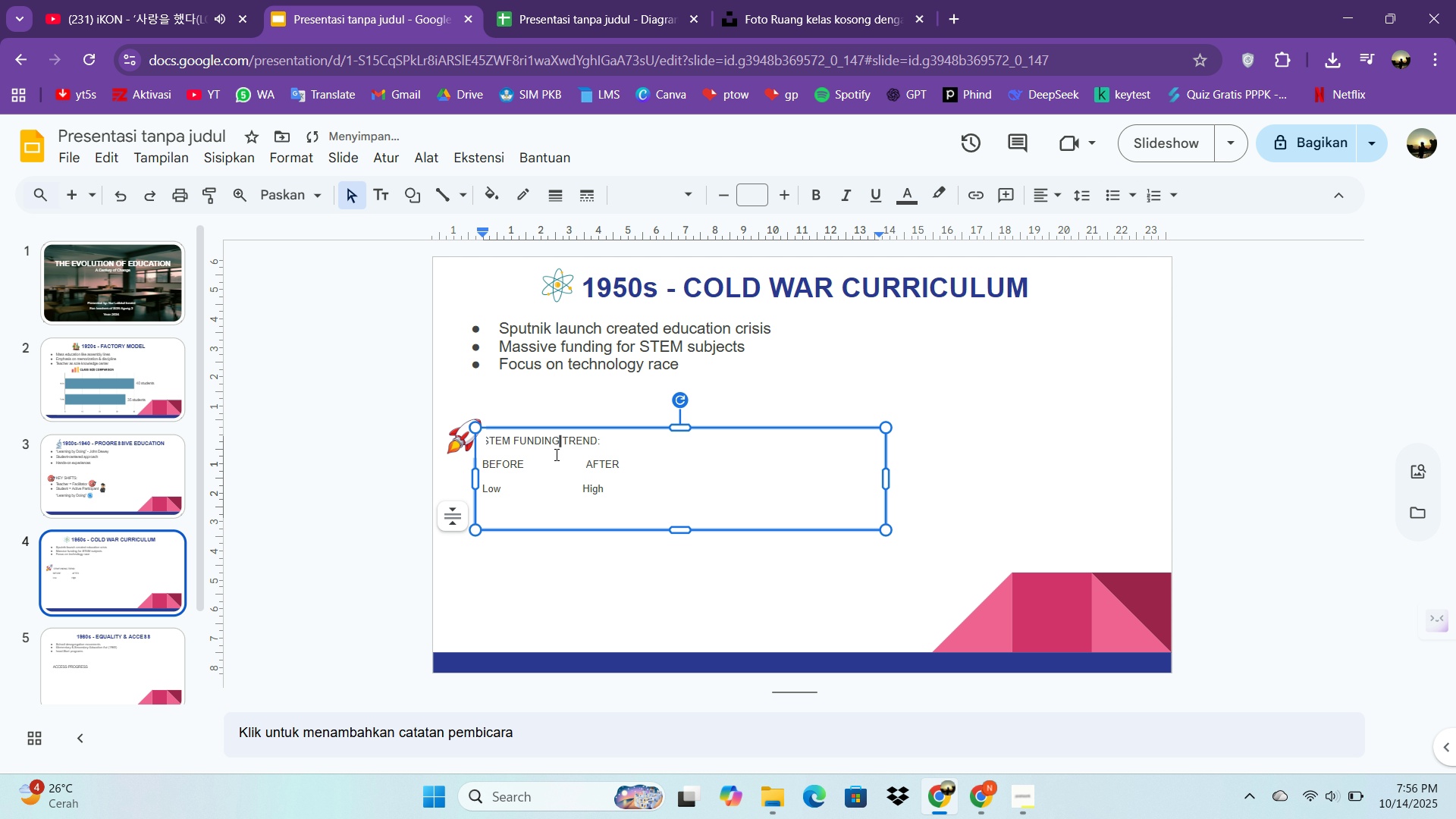 
left_click([555, 454])
 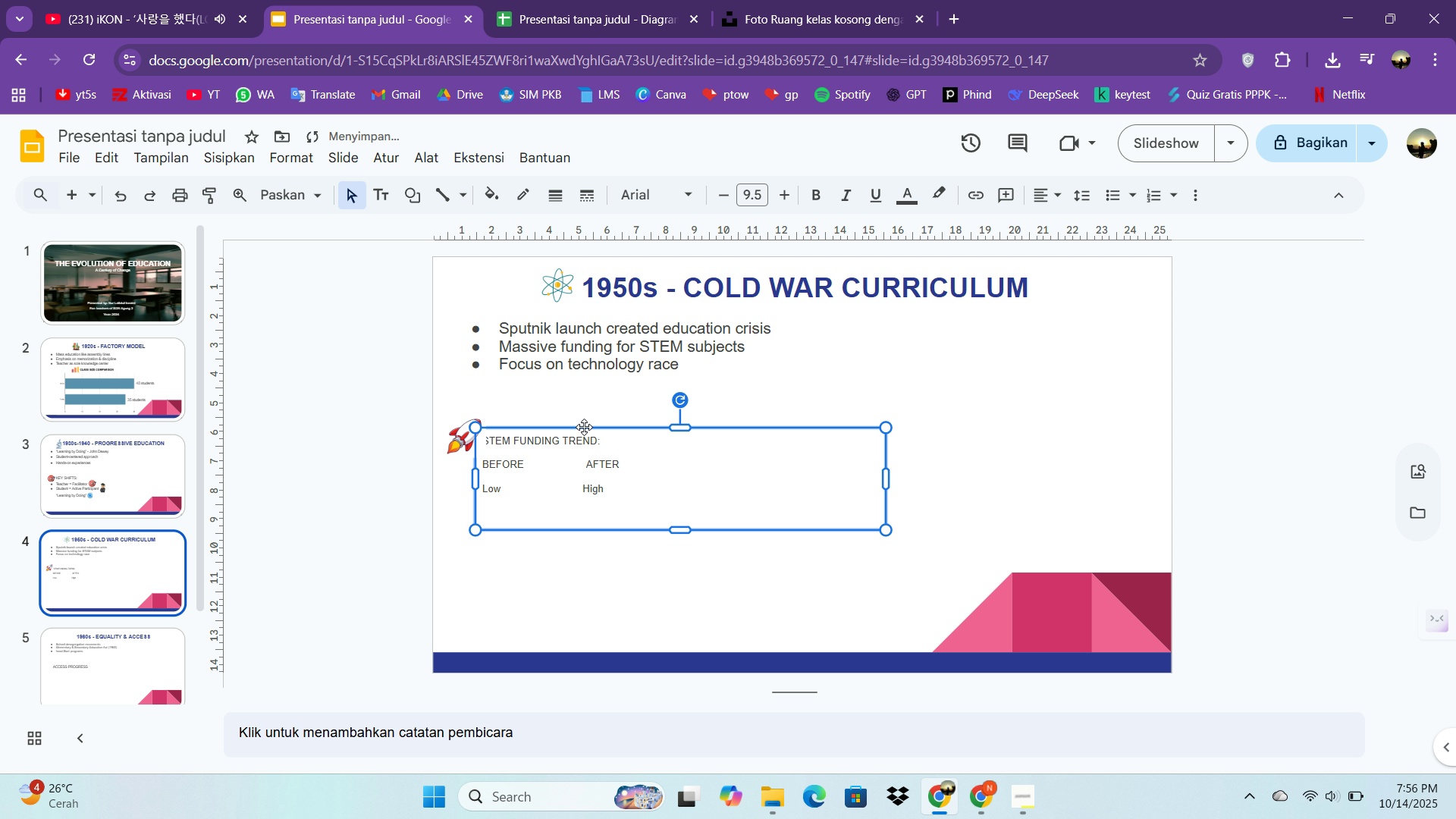 
left_click([584, 427])
 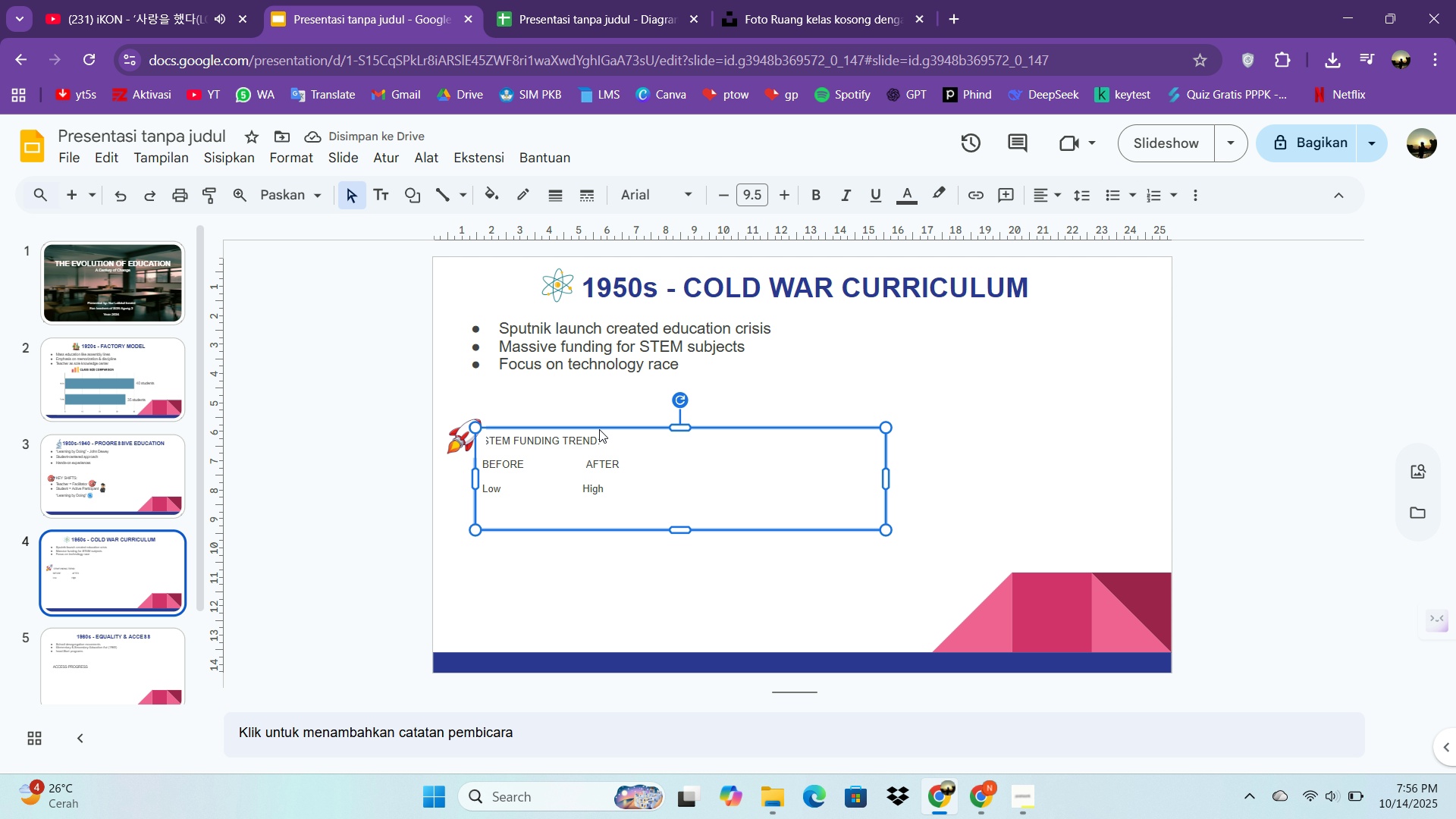 
left_click([599, 429])
 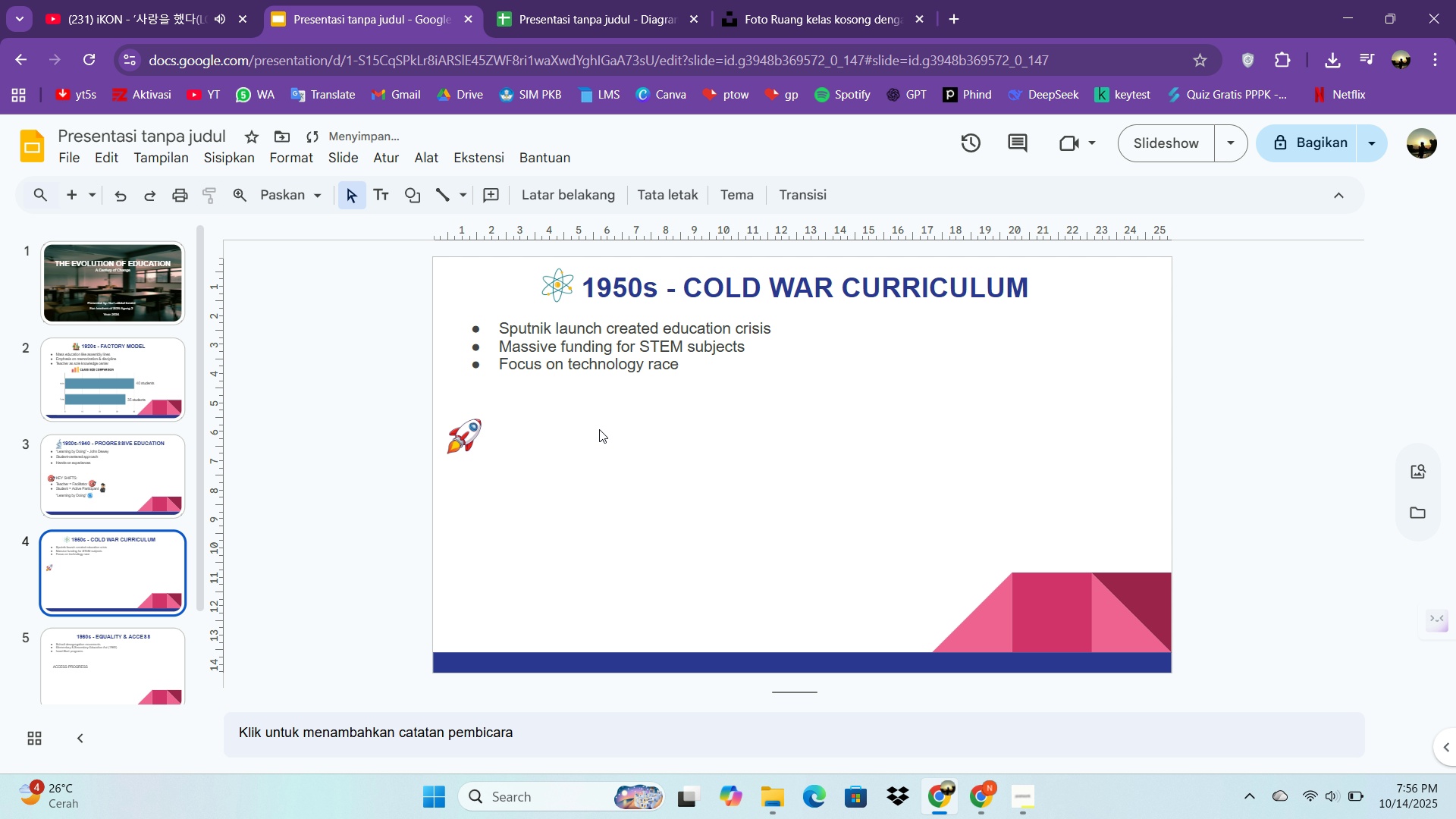 
key(Delete)
 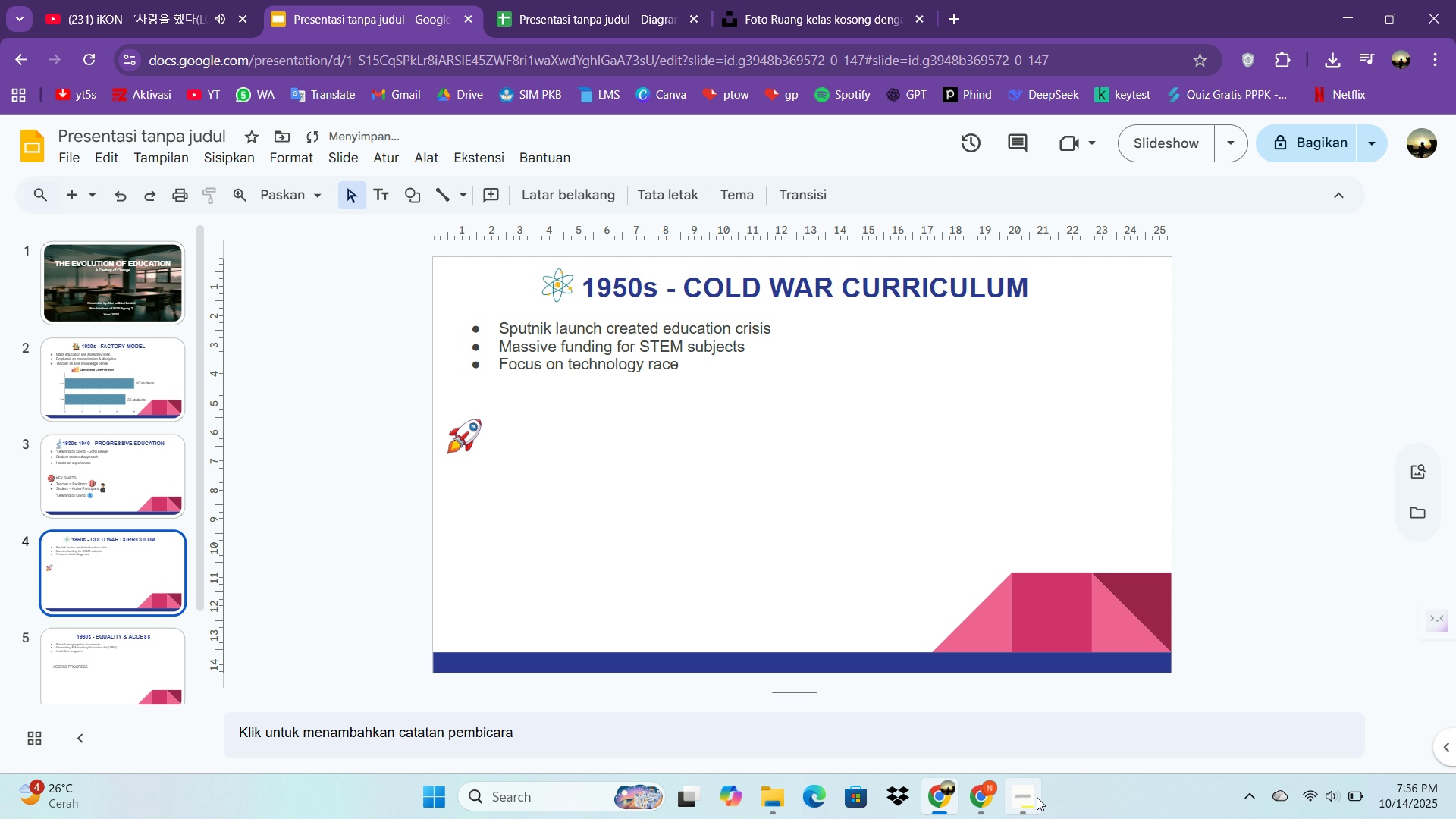 
left_click([990, 799])
 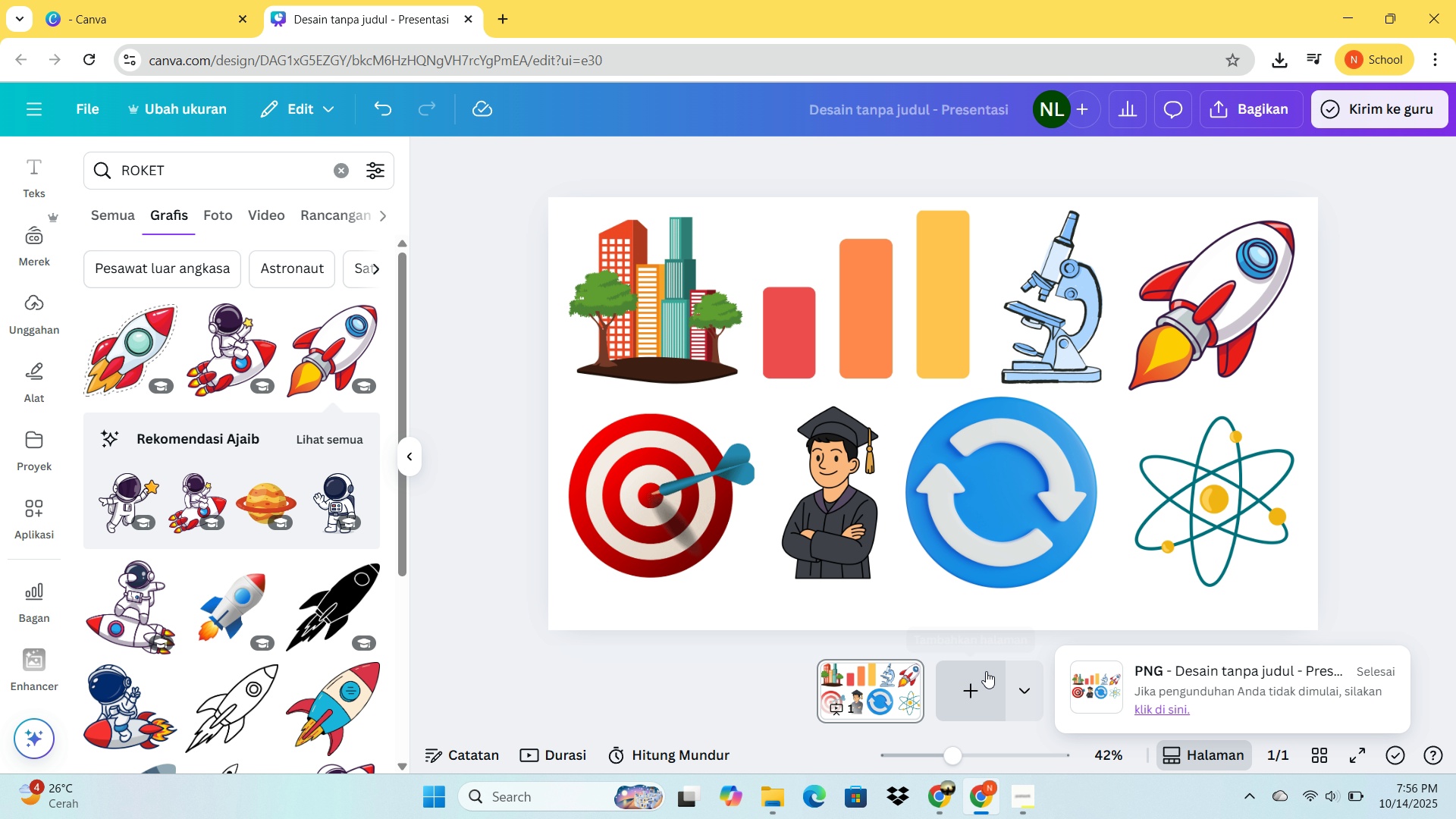 
left_click([971, 682])
 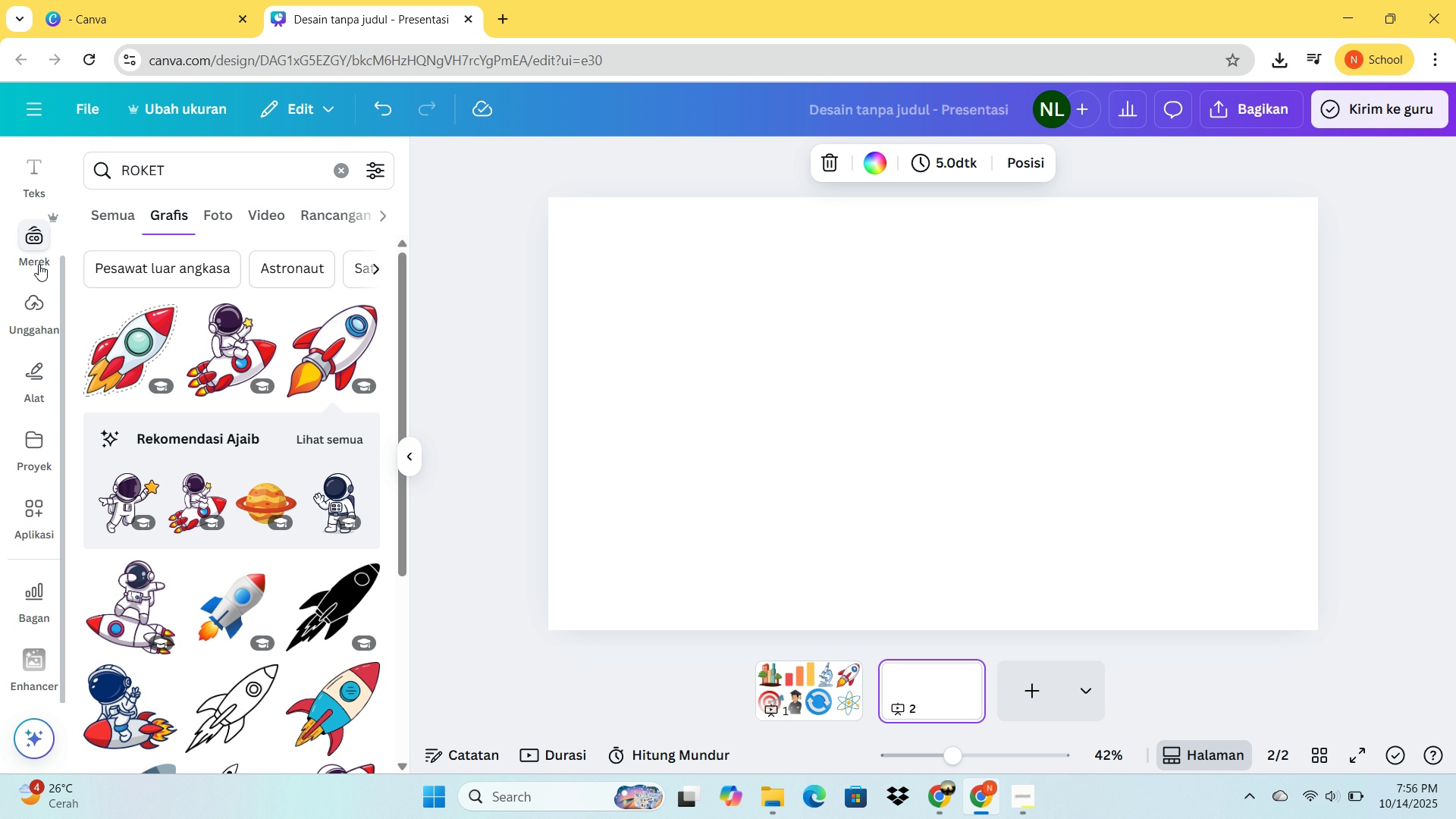 
scroll: coordinate [31, 174], scroll_direction: up, amount: 2.0
 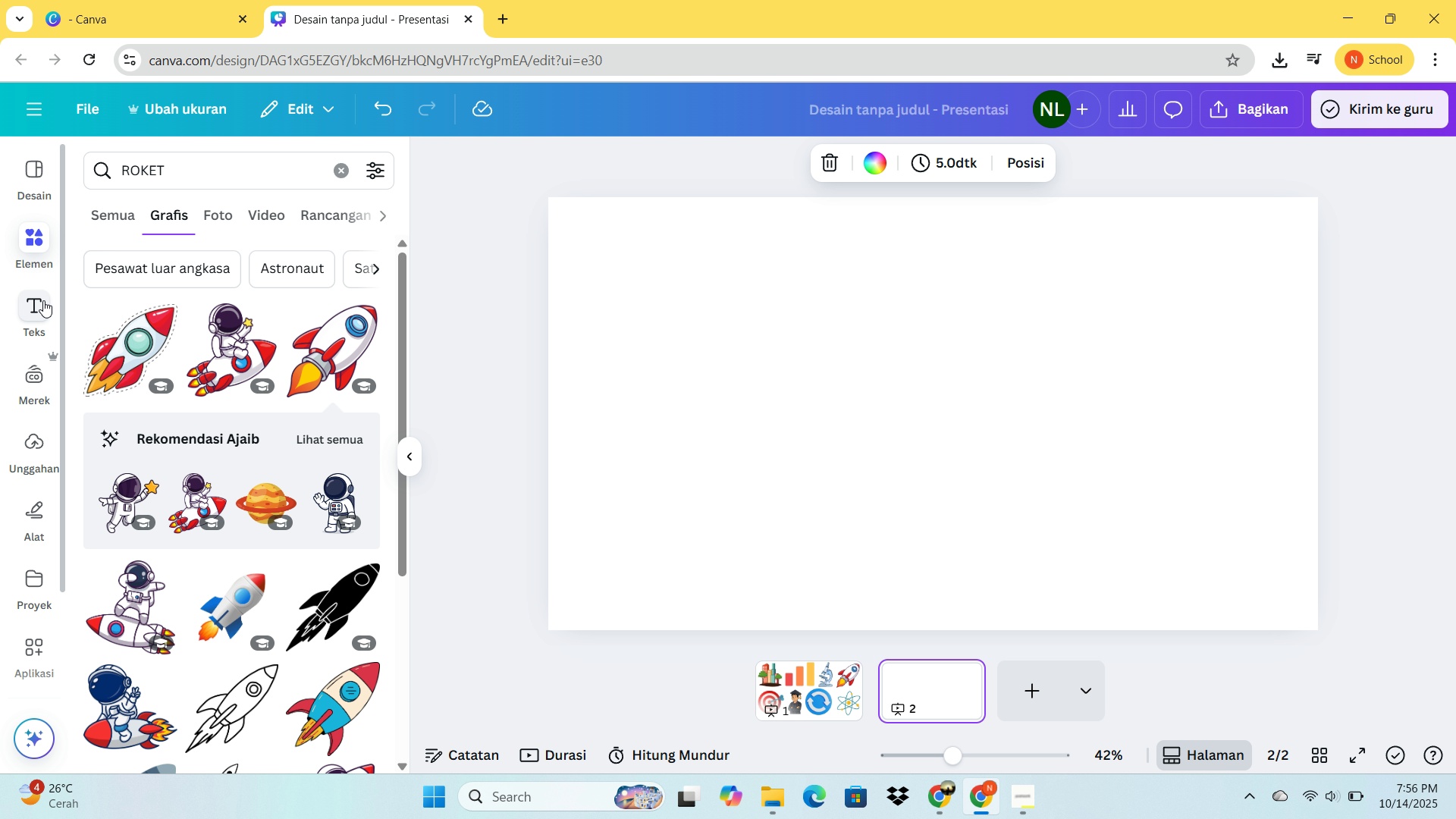 
left_click([43, 299])
 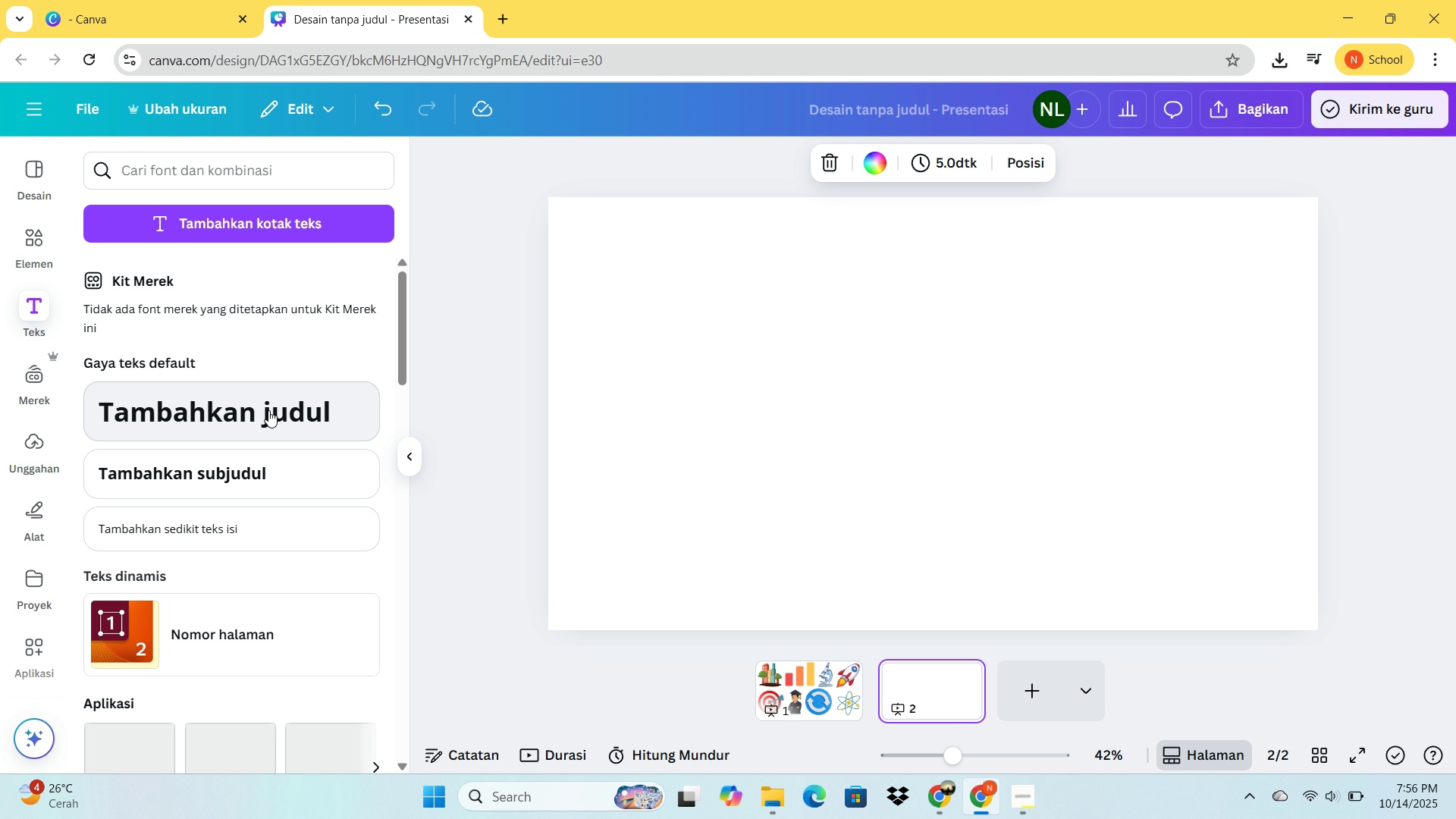 
left_click([268, 406])
 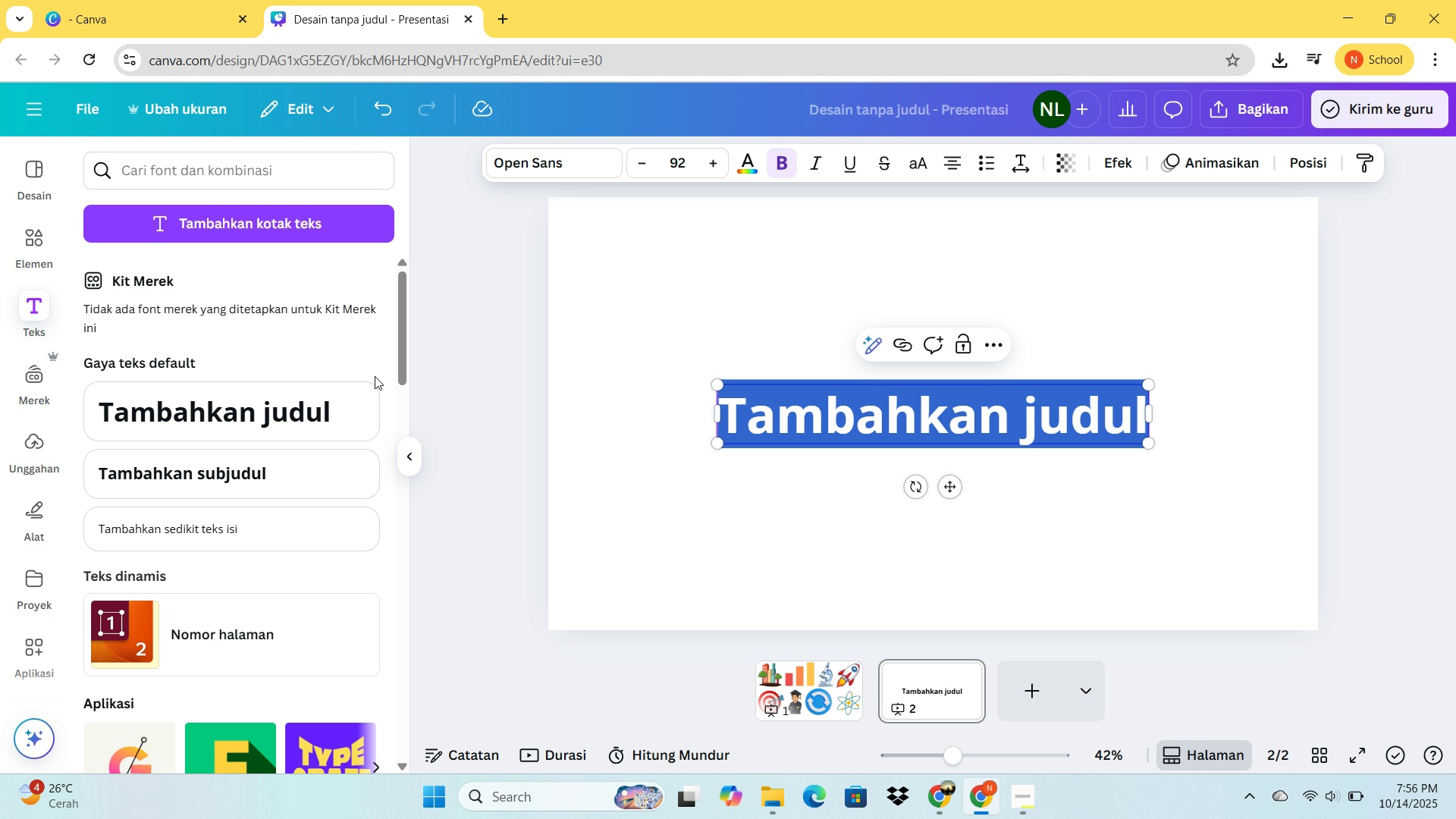 
wait(5.15)
 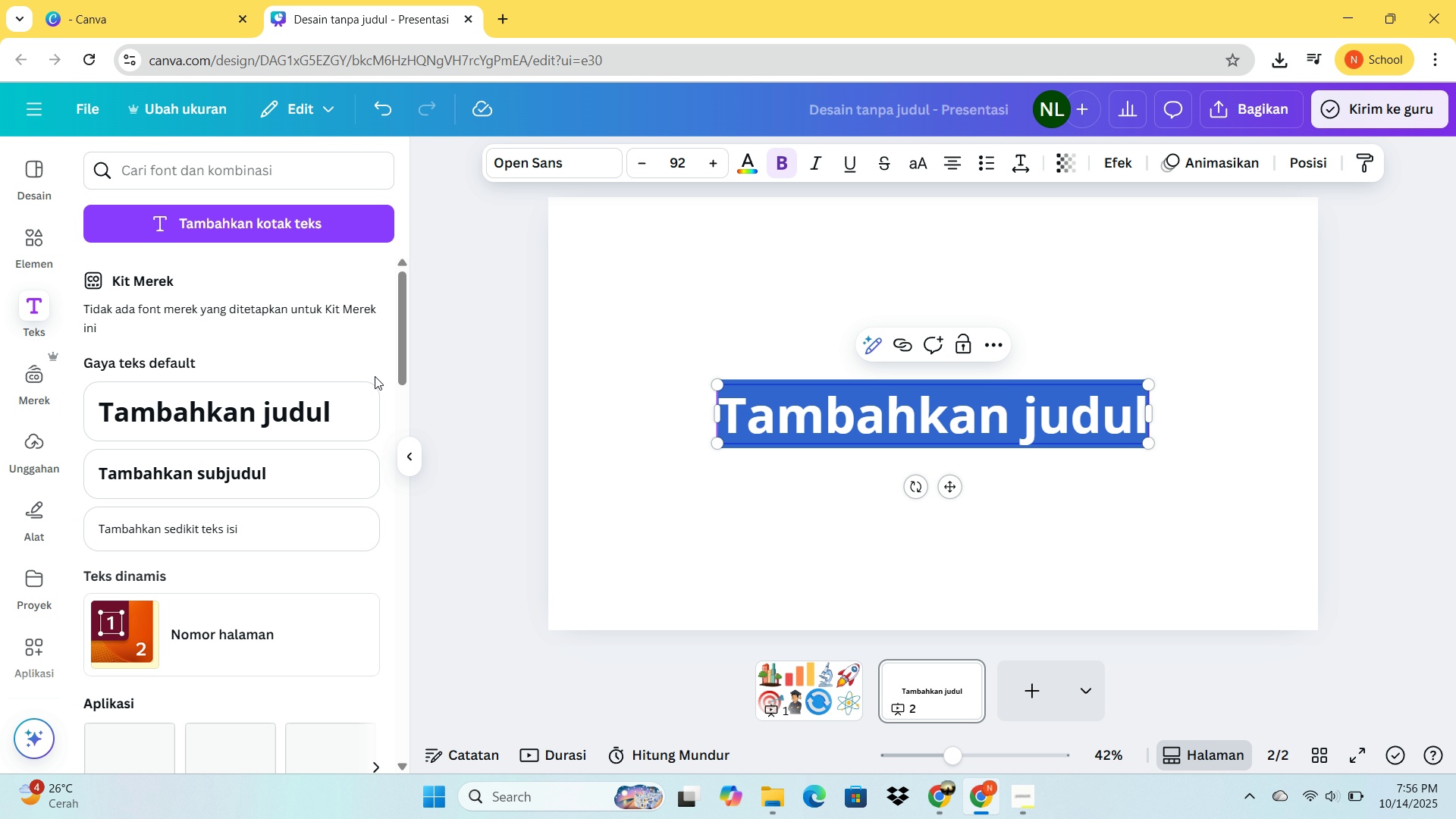 
type(STEM FUNDING TREND:)
 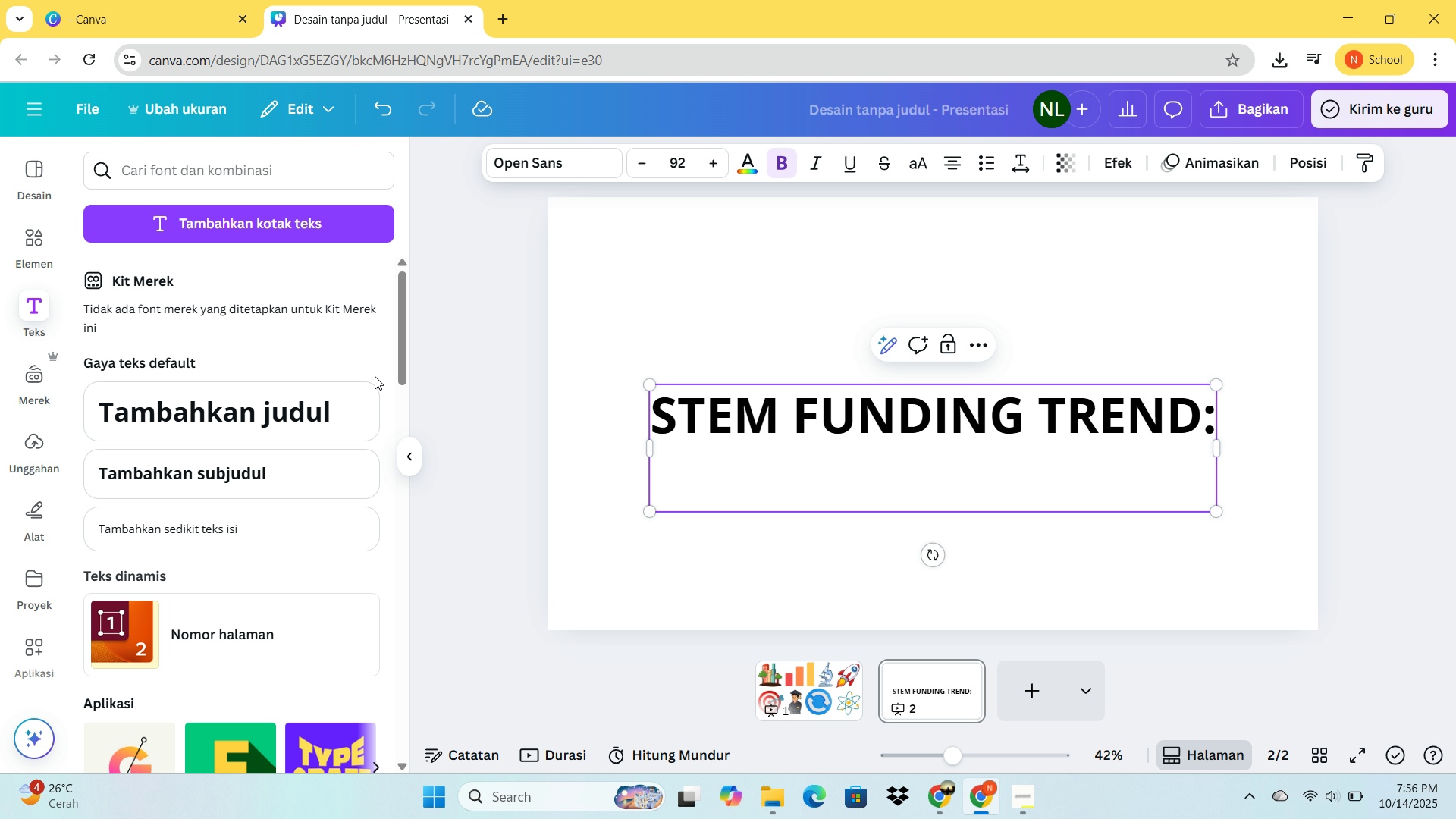 
 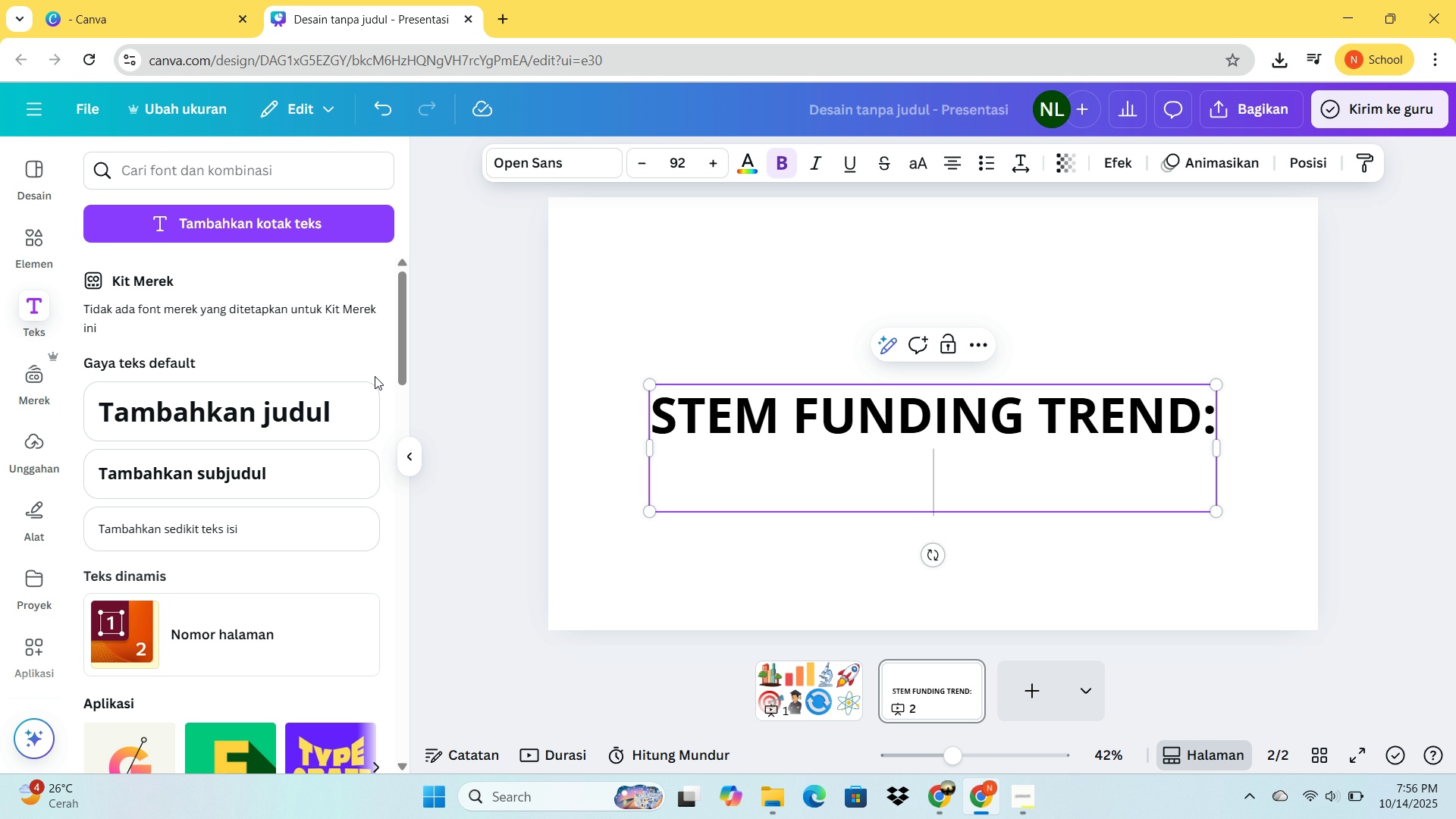 
key(Enter)
 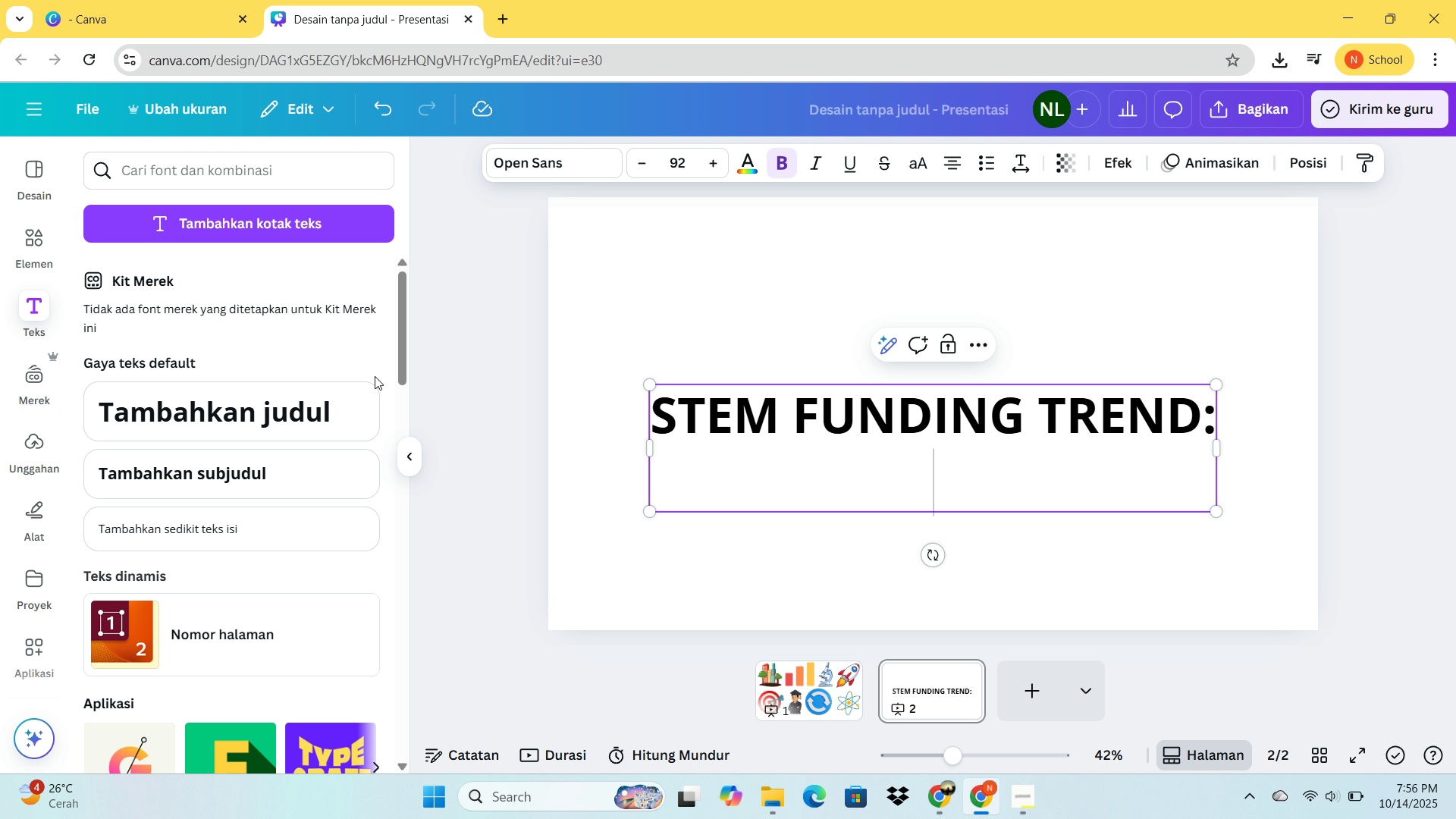 
type(BEFPR)
key(Backspace)
key(Backspace)
type(ORE       AFTER)
 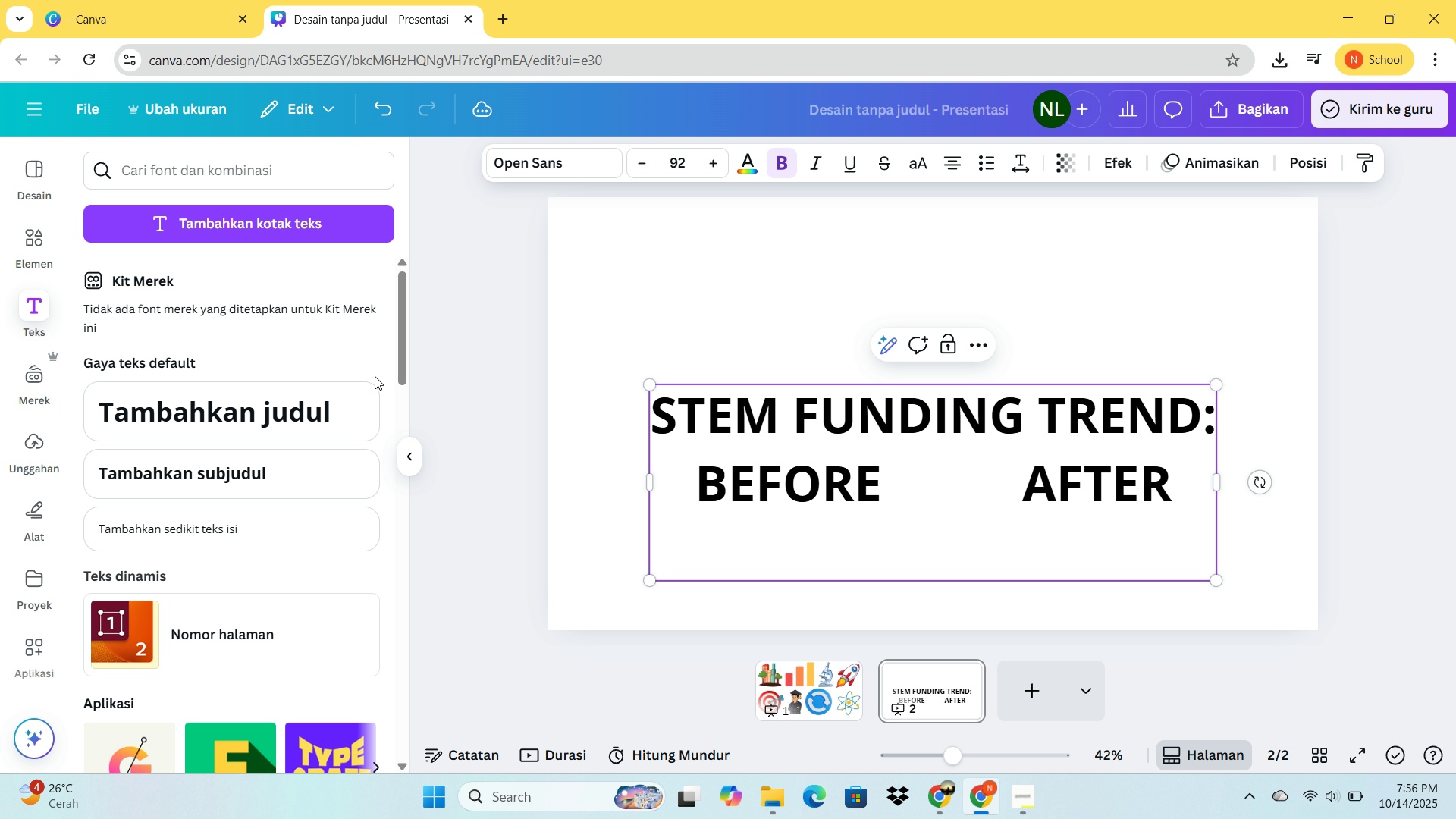 
key(Enter)
 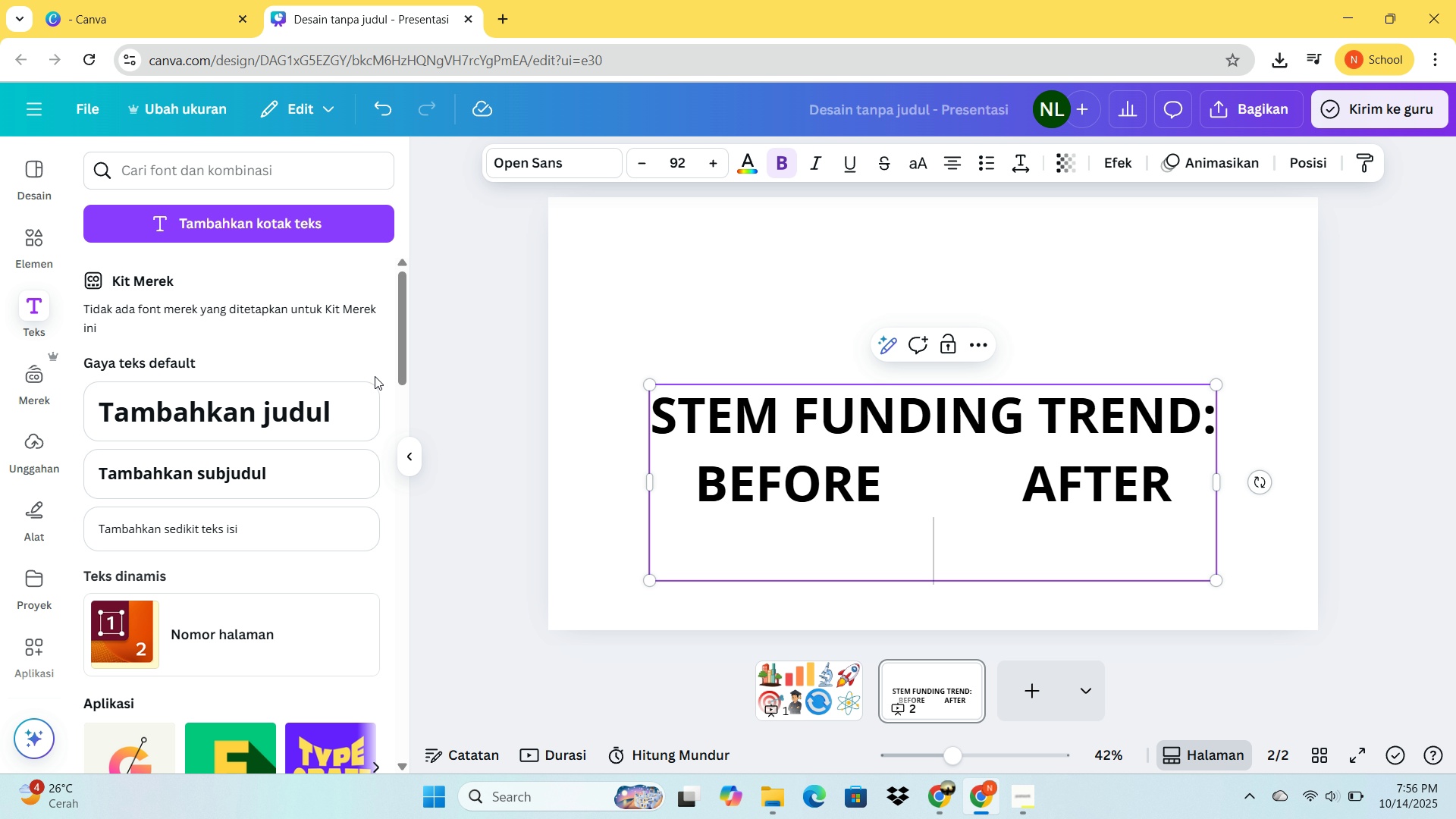 
type(LOW                  HIG)
key(Backspace)
key(Backspace)
key(Backspace)
key(Backspace)
key(Backspace)
key(Backspace)
type(HIGH)
 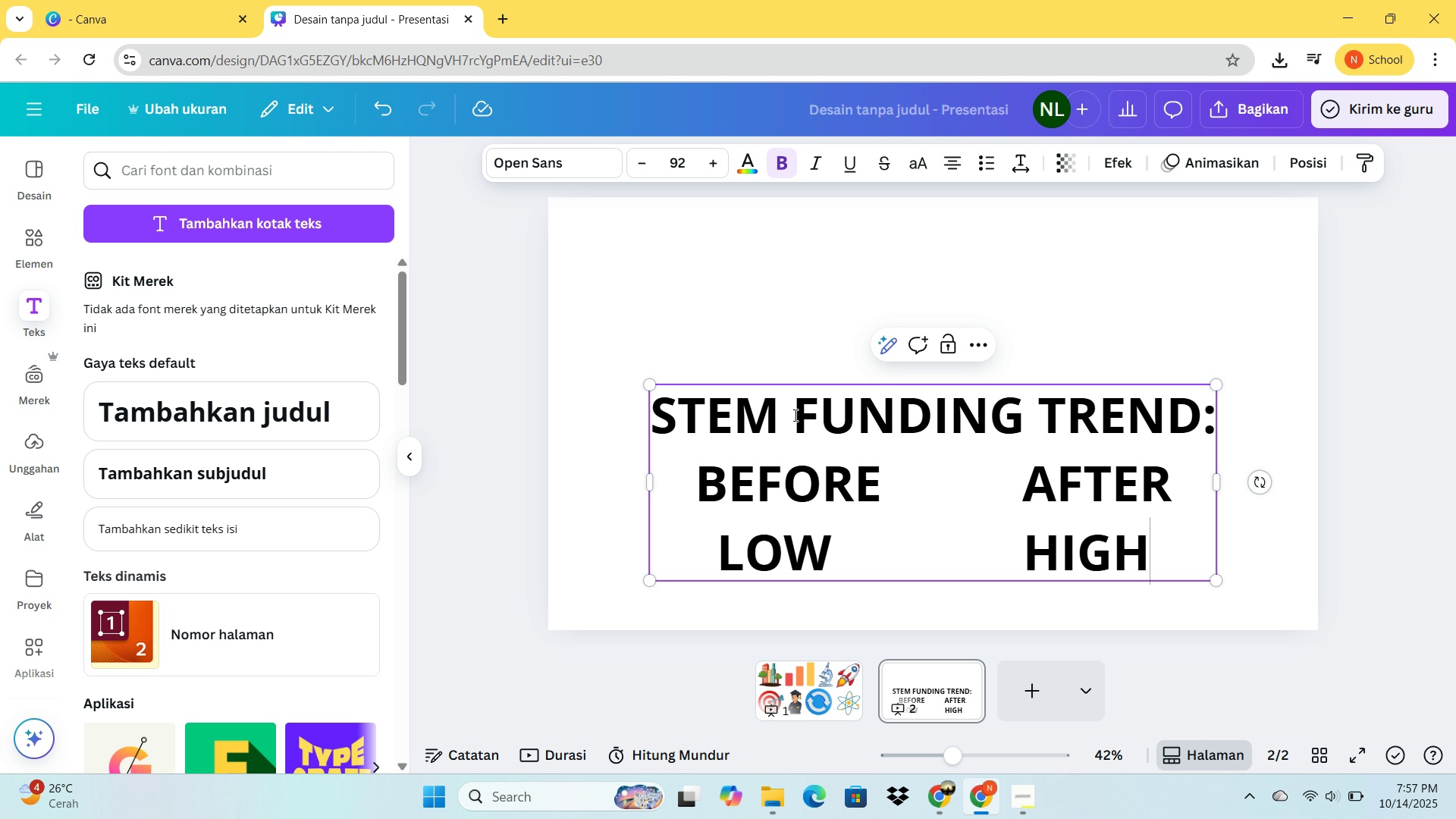 
left_click([864, 466])
 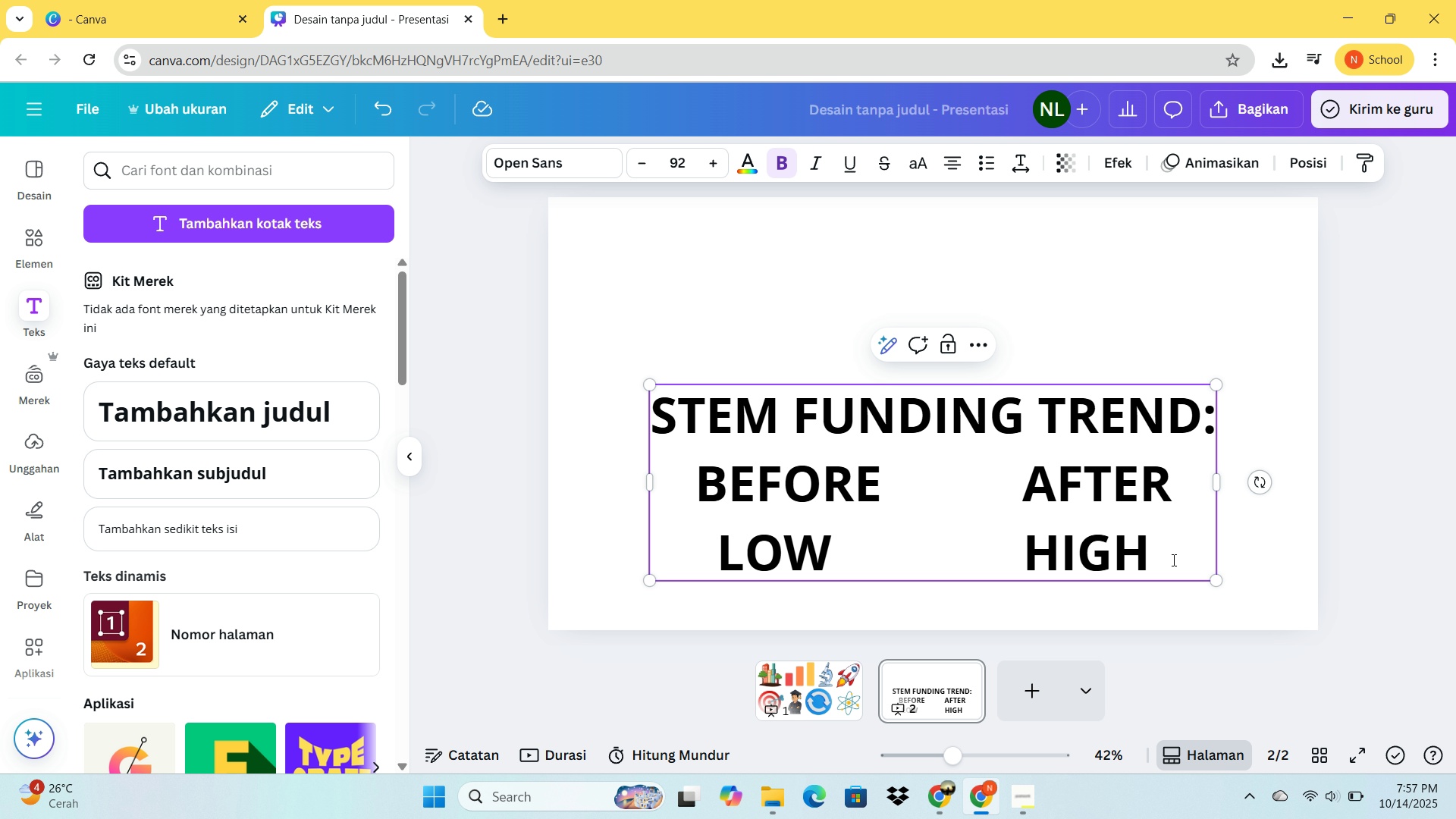 
left_click_drag(start_coordinate=[1175, 561], to_coordinate=[673, 478])
 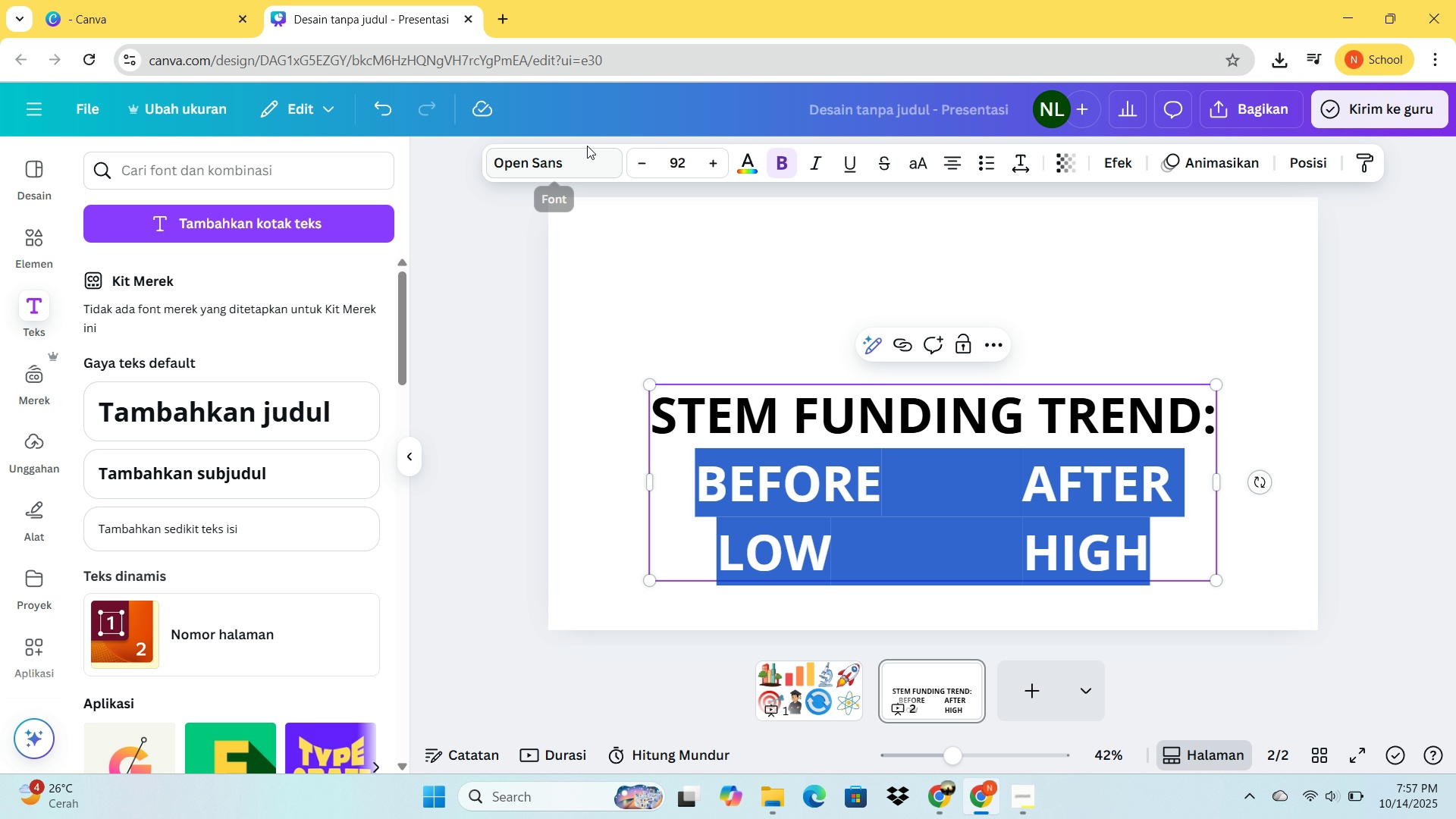 
left_click([587, 146])
 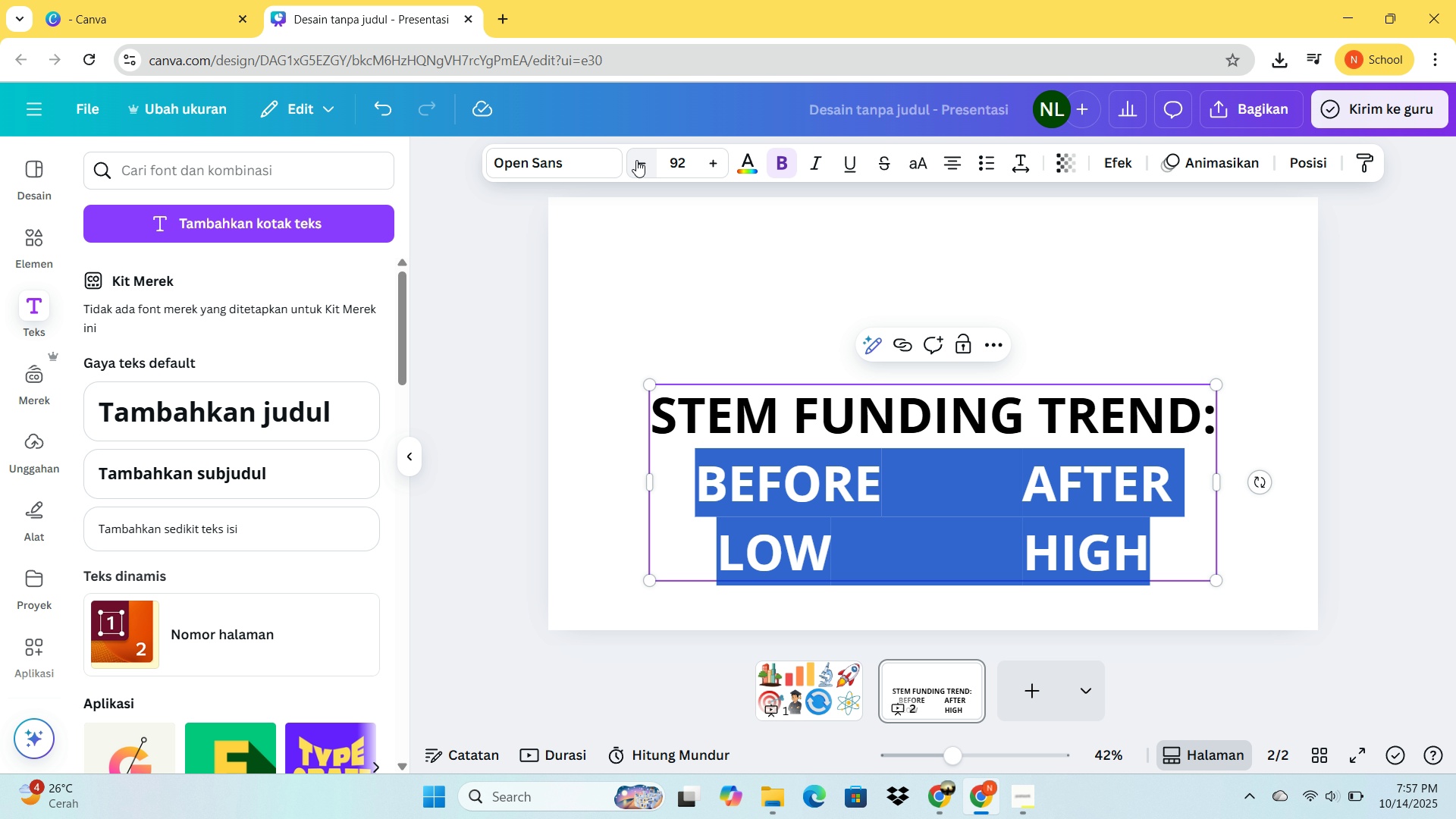 
double_click([636, 161])
 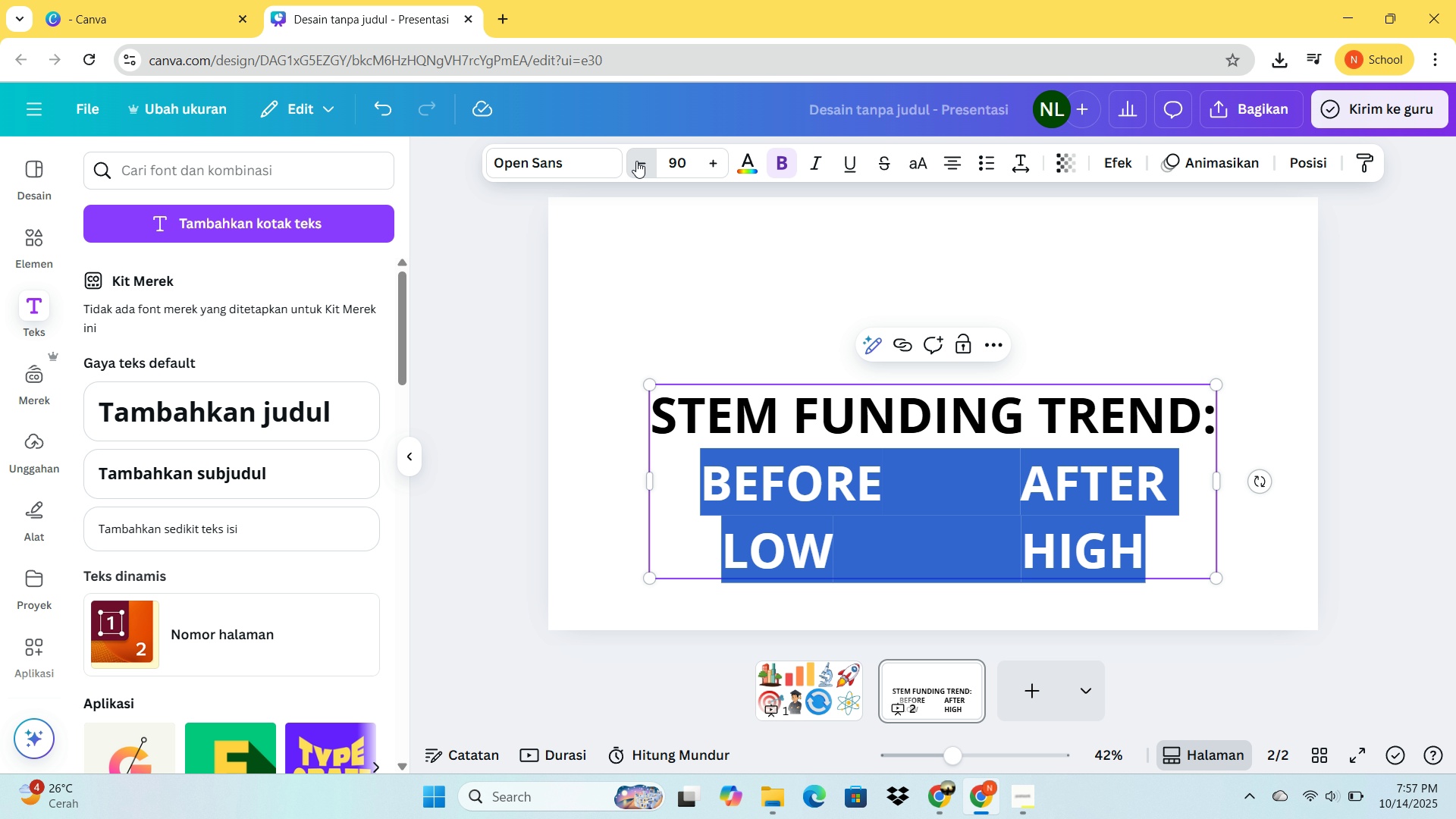 
triple_click([636, 161])
 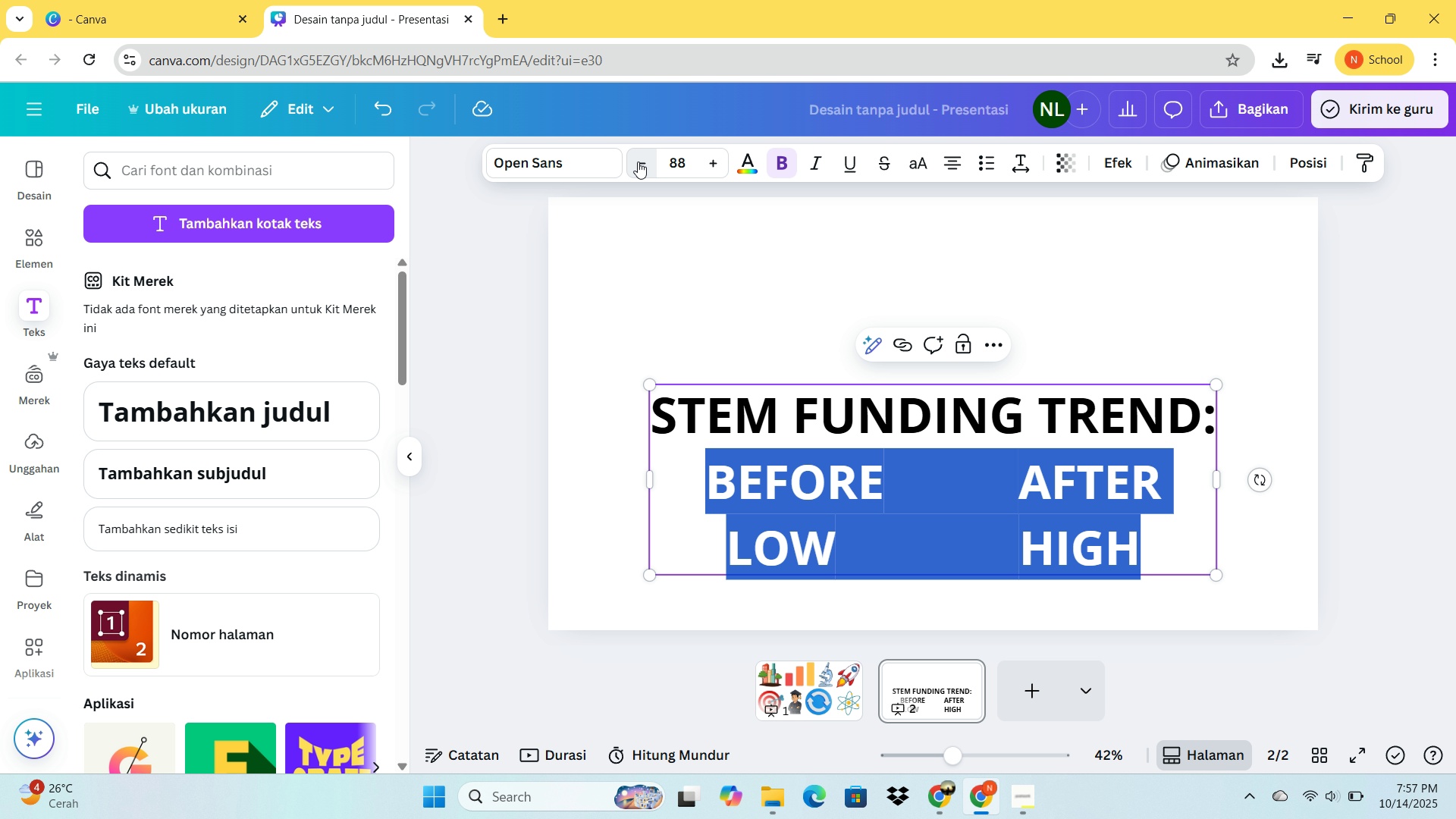 
triple_click([638, 162])
 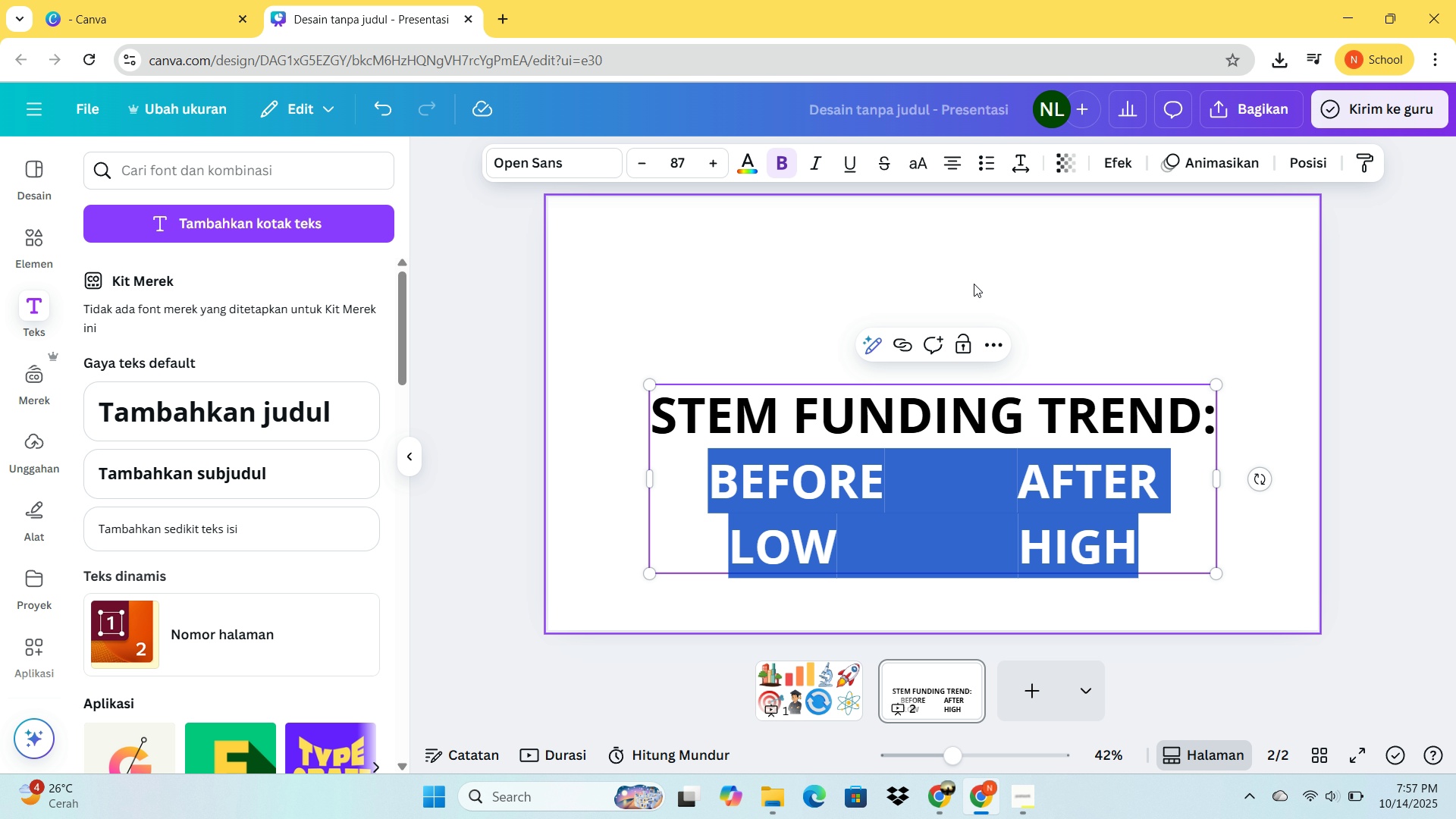 
left_click([946, 382])
 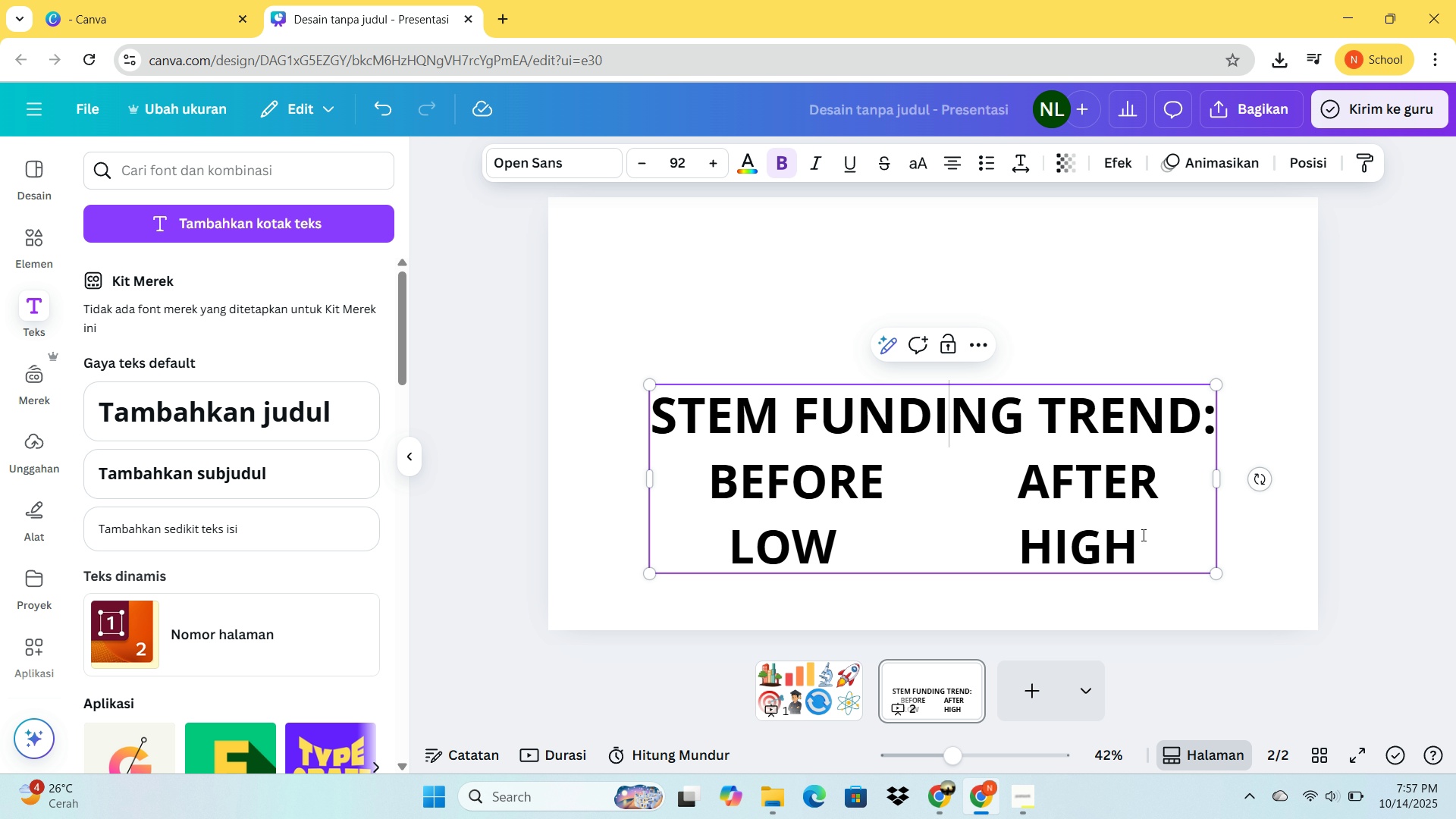 
left_click([1195, 587])
 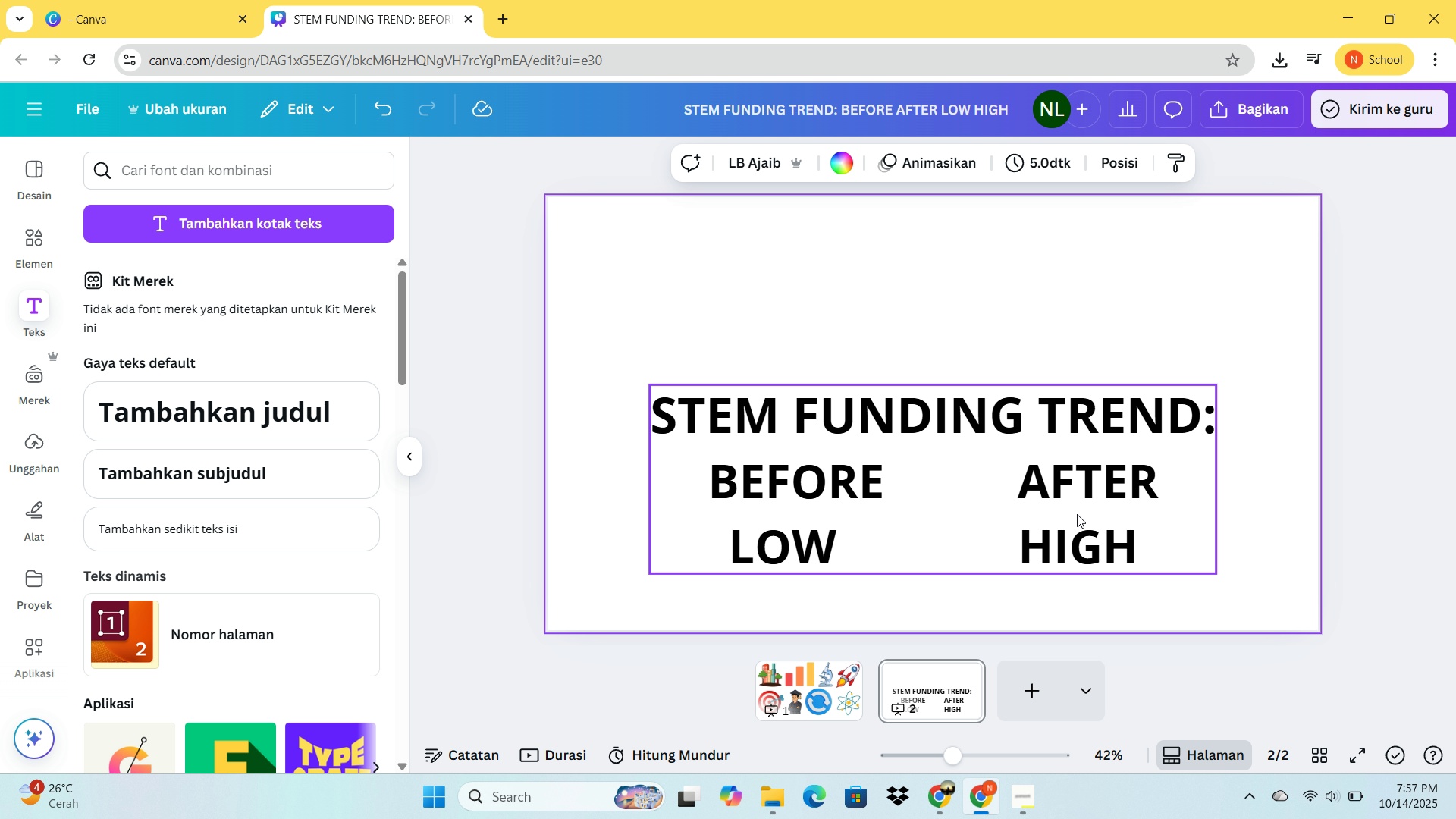 
left_click_drag(start_coordinate=[1045, 498], to_coordinate=[1041, 471])
 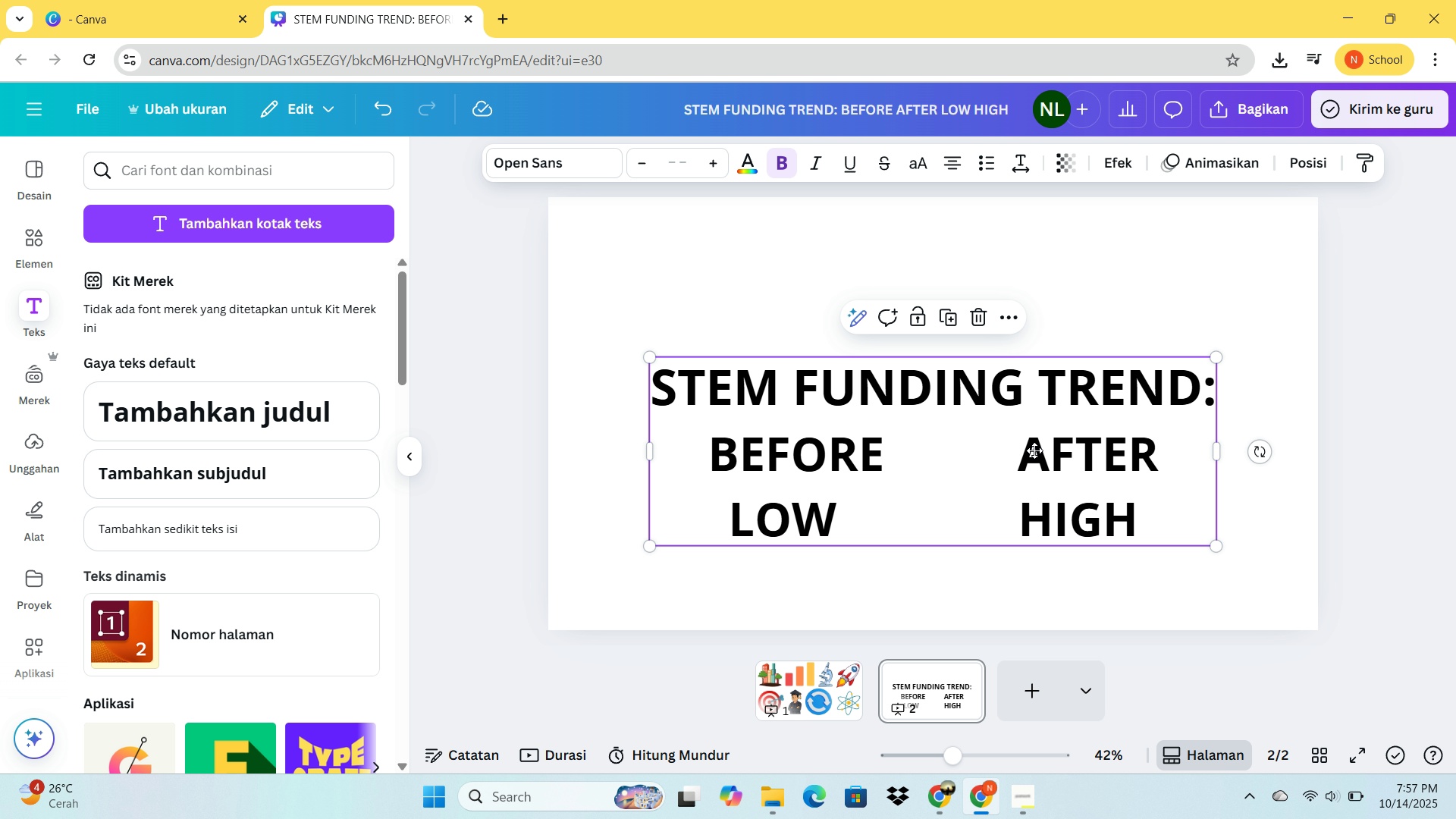 
left_click_drag(start_coordinate=[1034, 463], to_coordinate=[1040, 386])
 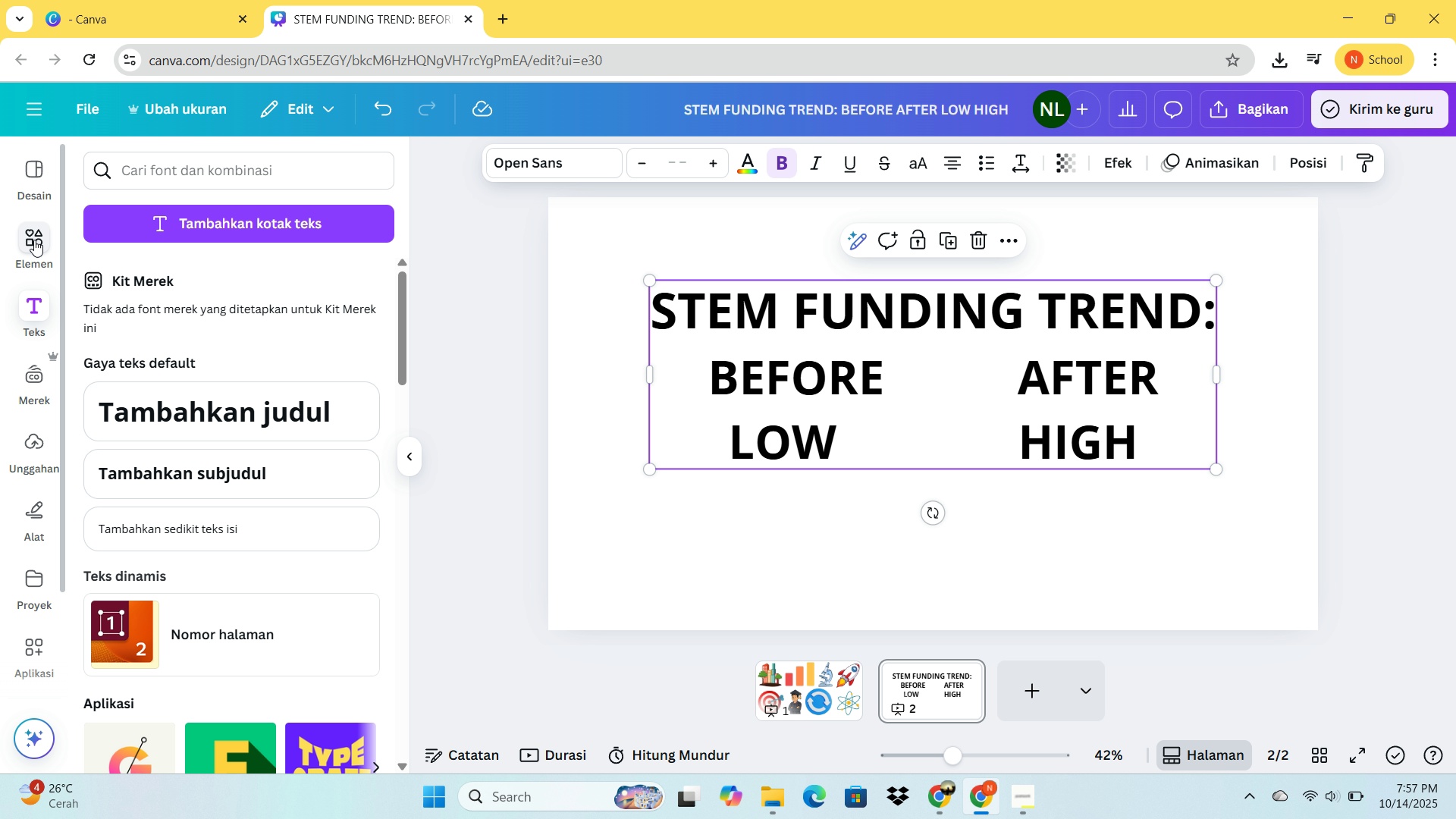 
left_click([34, 240])
 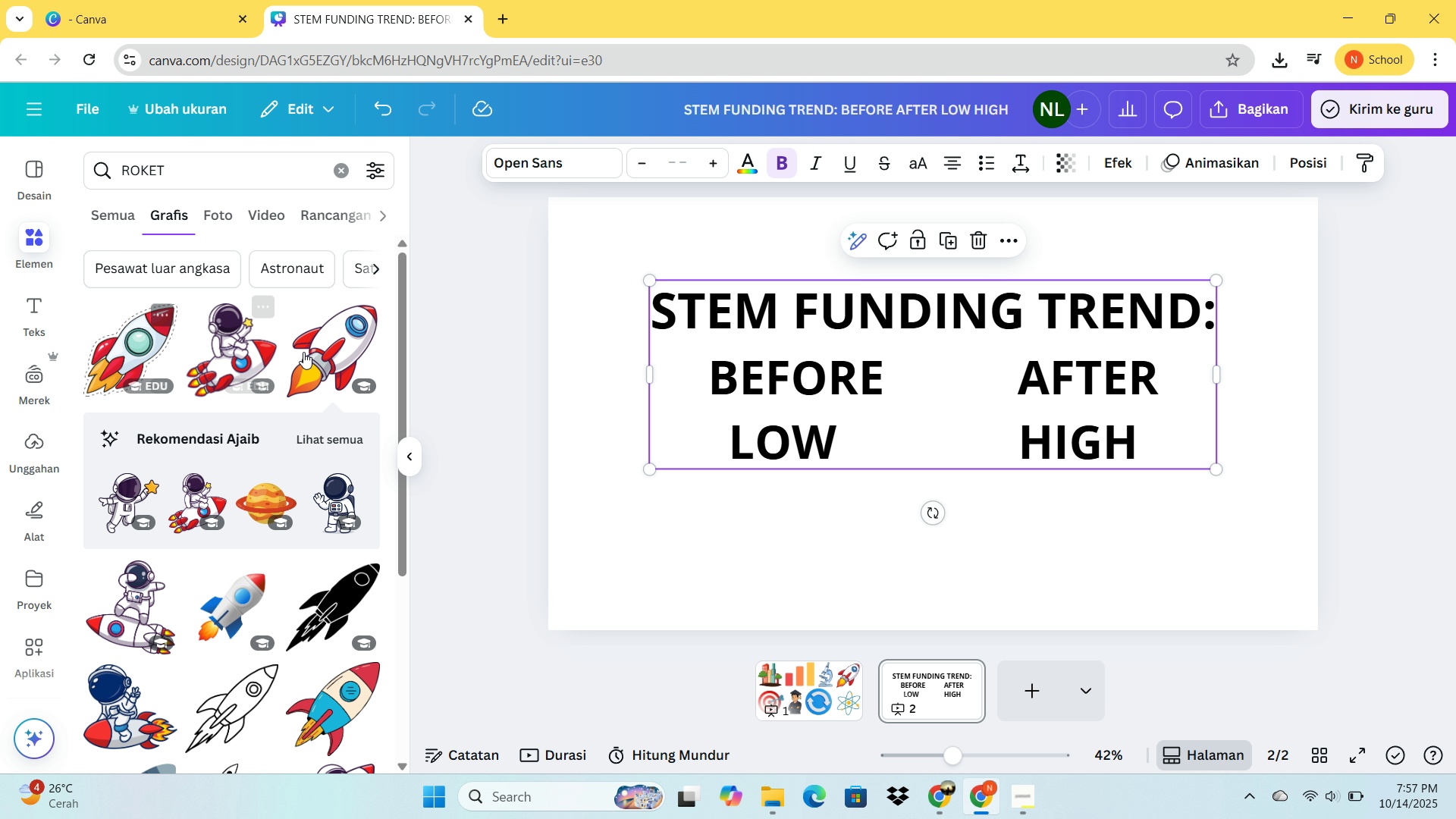 
left_click([333, 353])
 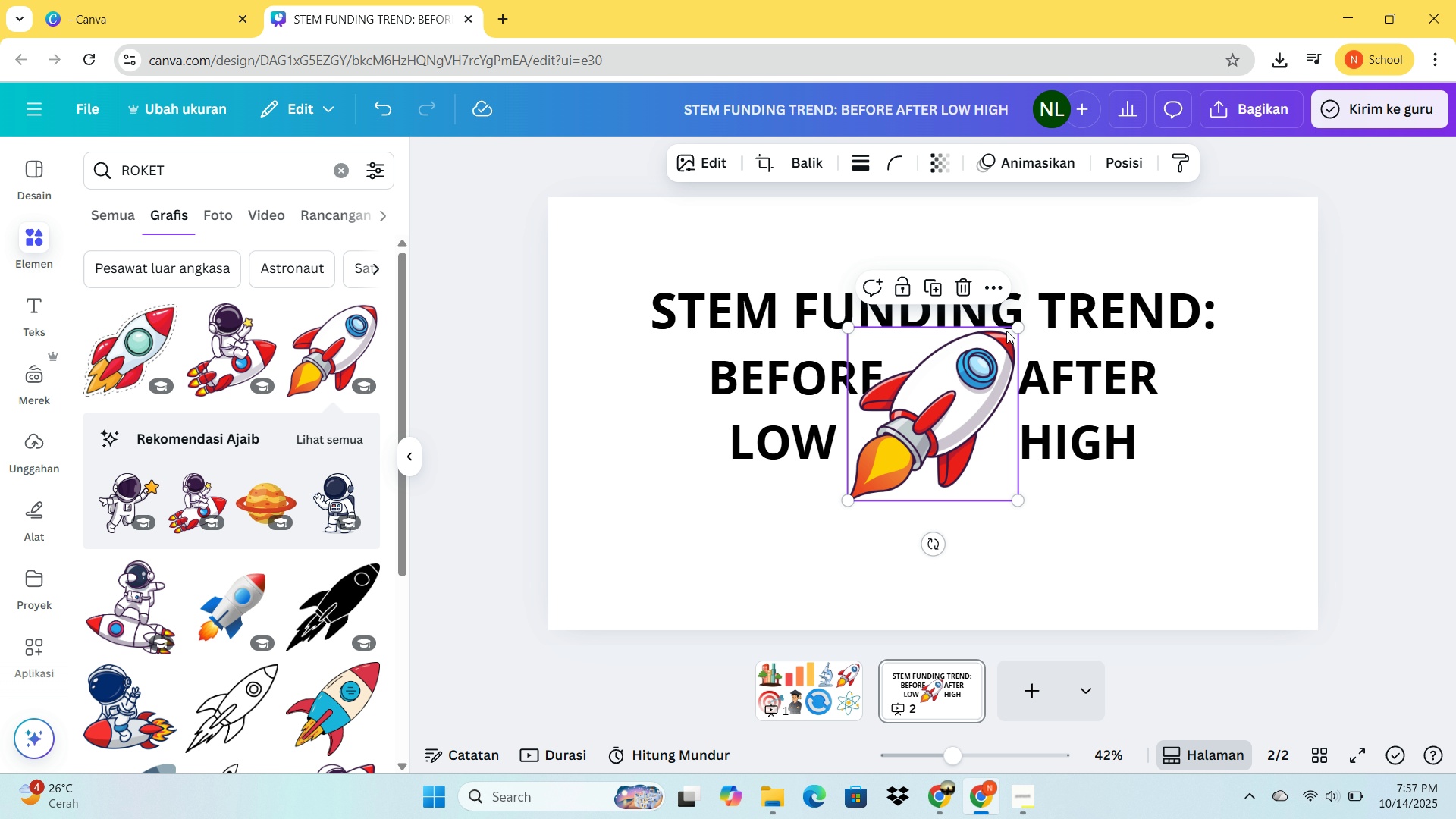 
left_click_drag(start_coordinate=[1017, 327], to_coordinate=[896, 457])
 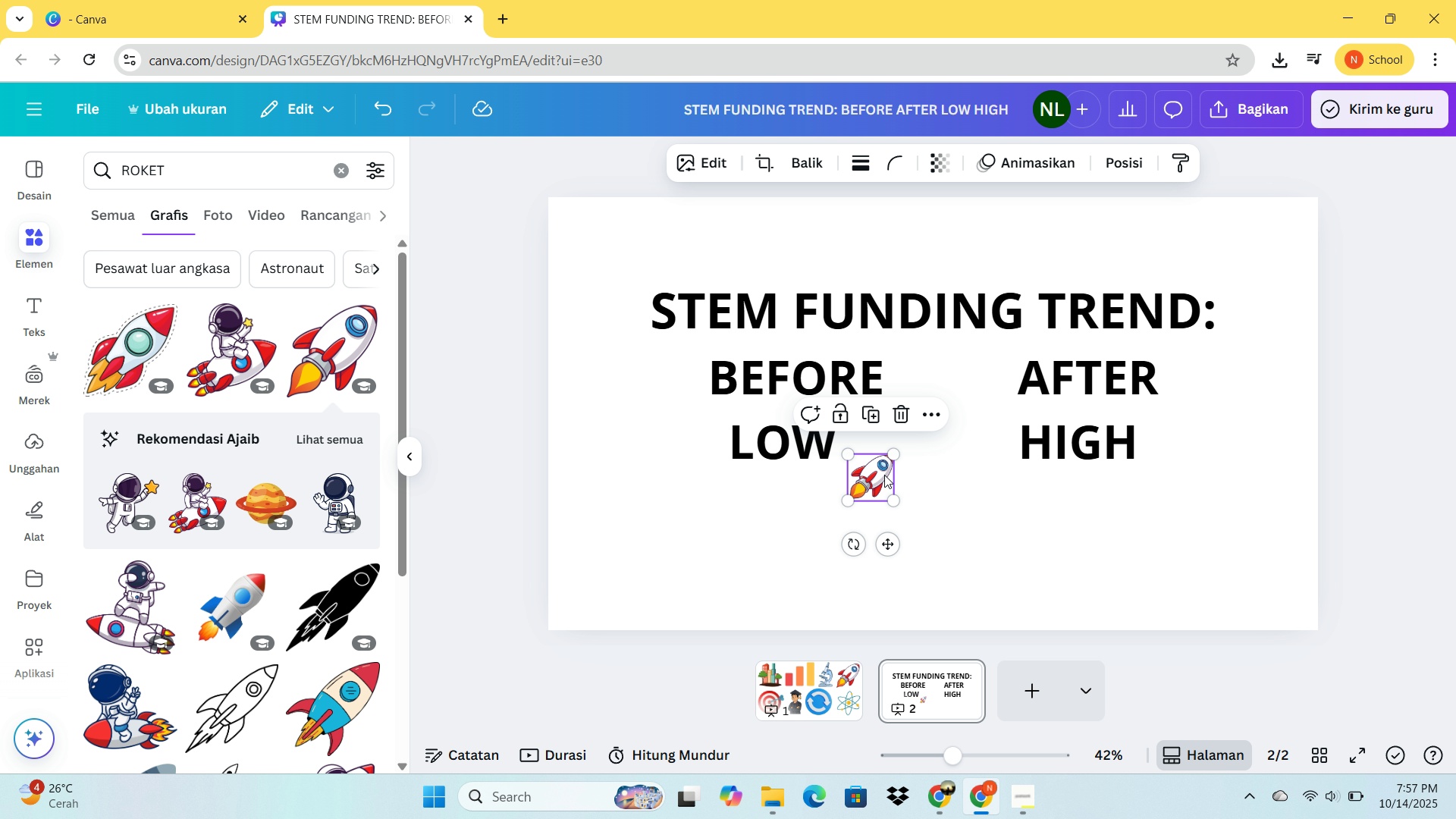 
left_click_drag(start_coordinate=[883, 475], to_coordinate=[633, 306])
 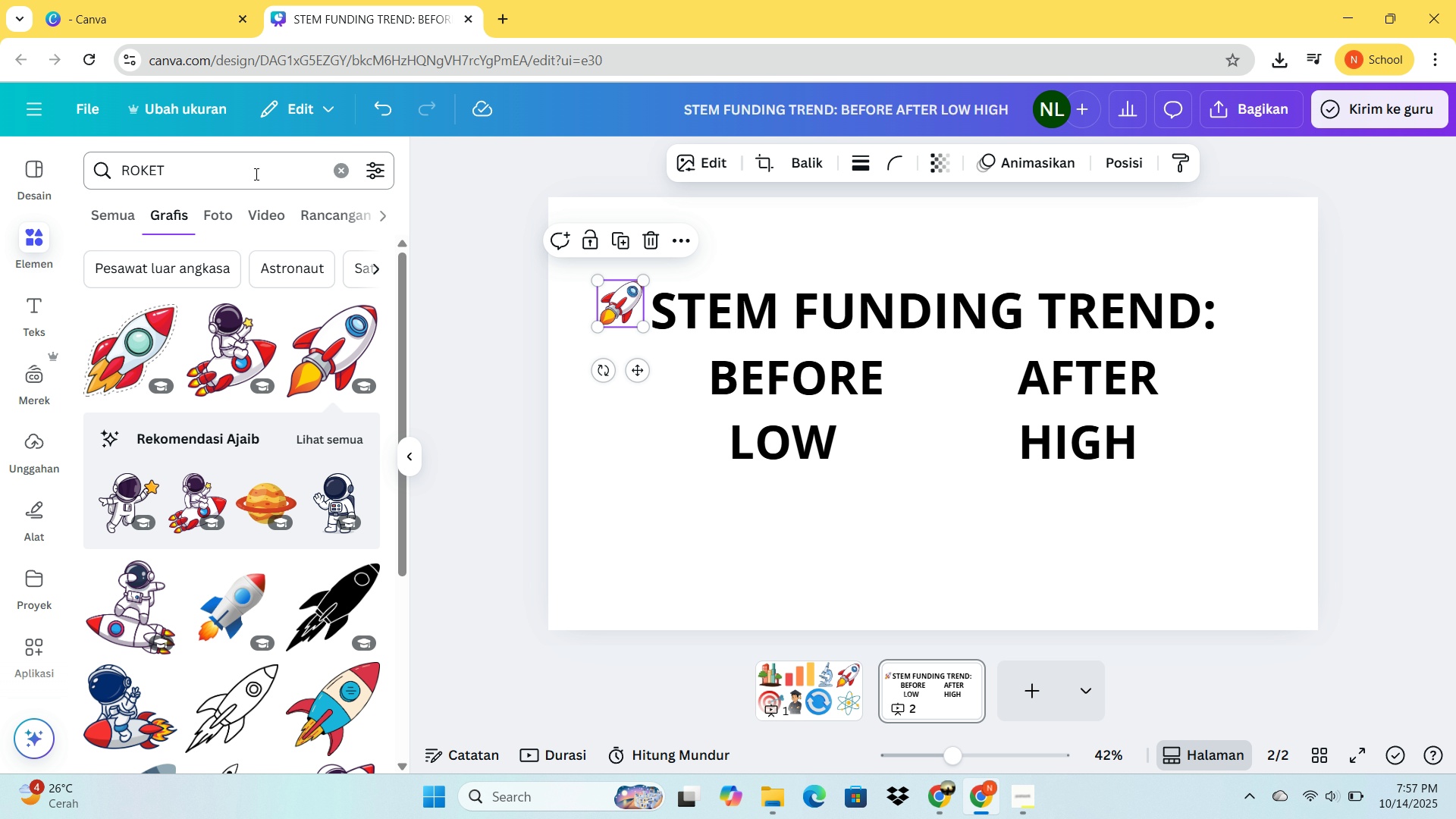 
left_click([255, 174])
 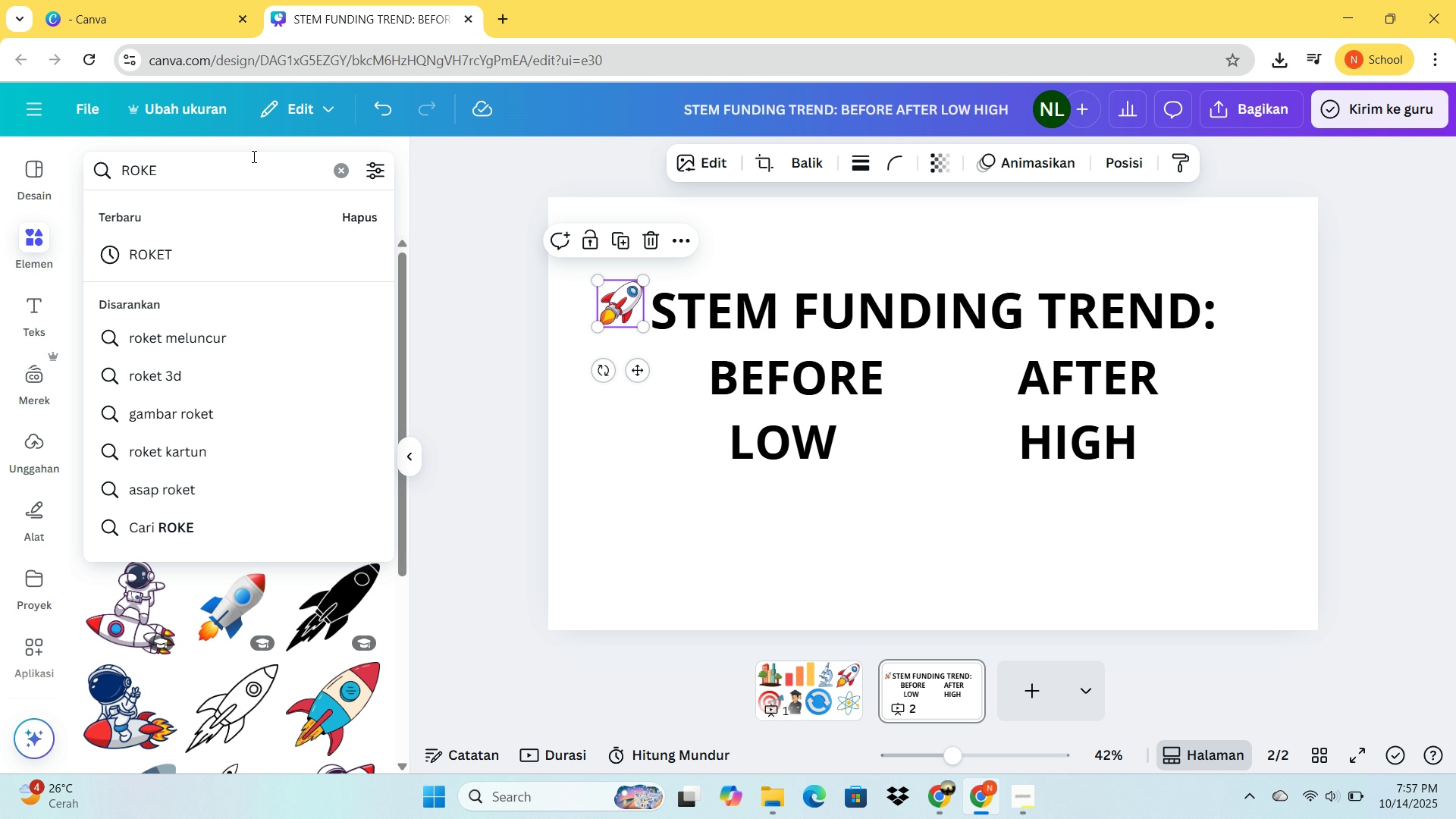 
hold_key(key=Backspace, duration=0.7)
 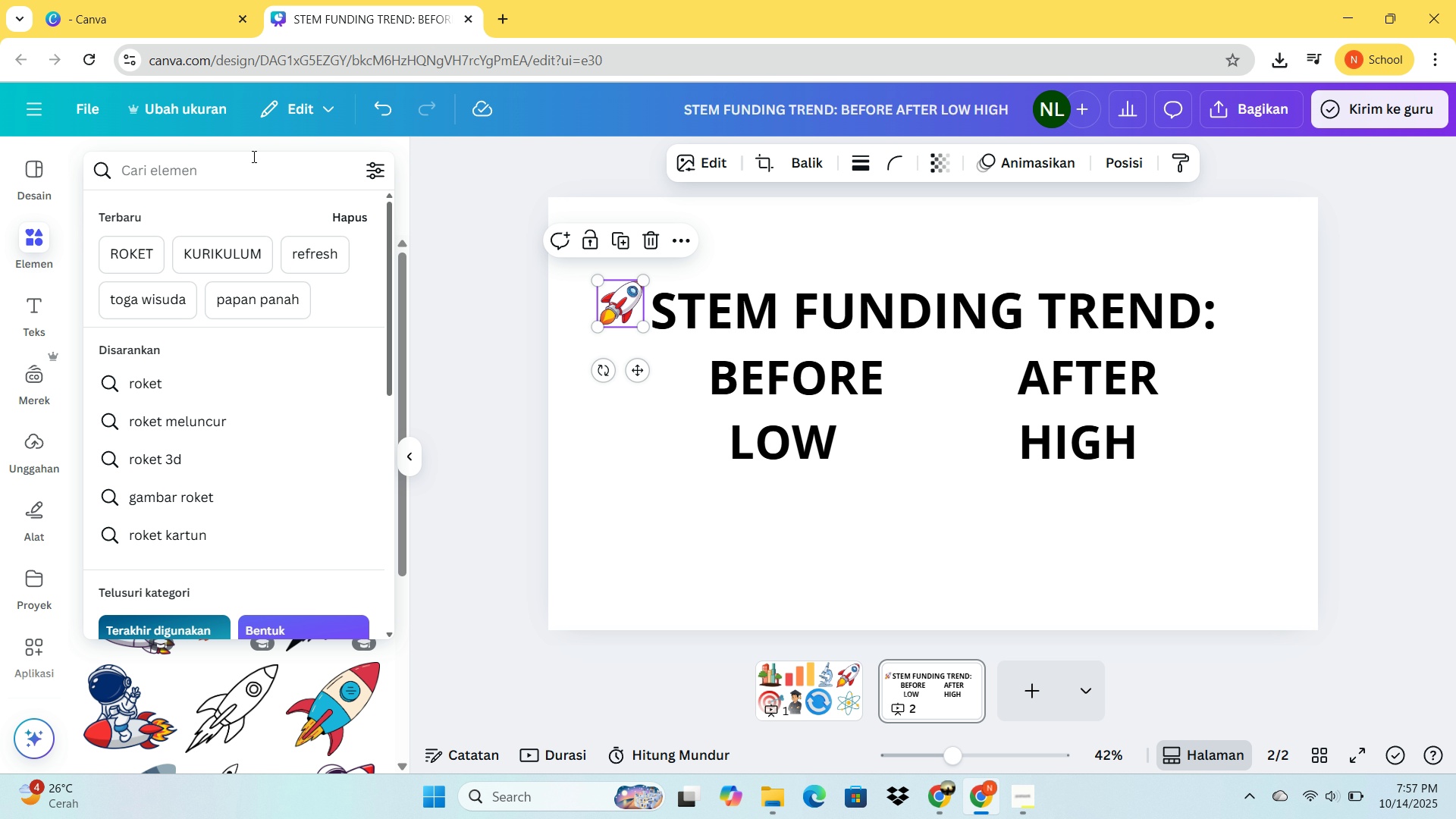 
type(PANAH)
 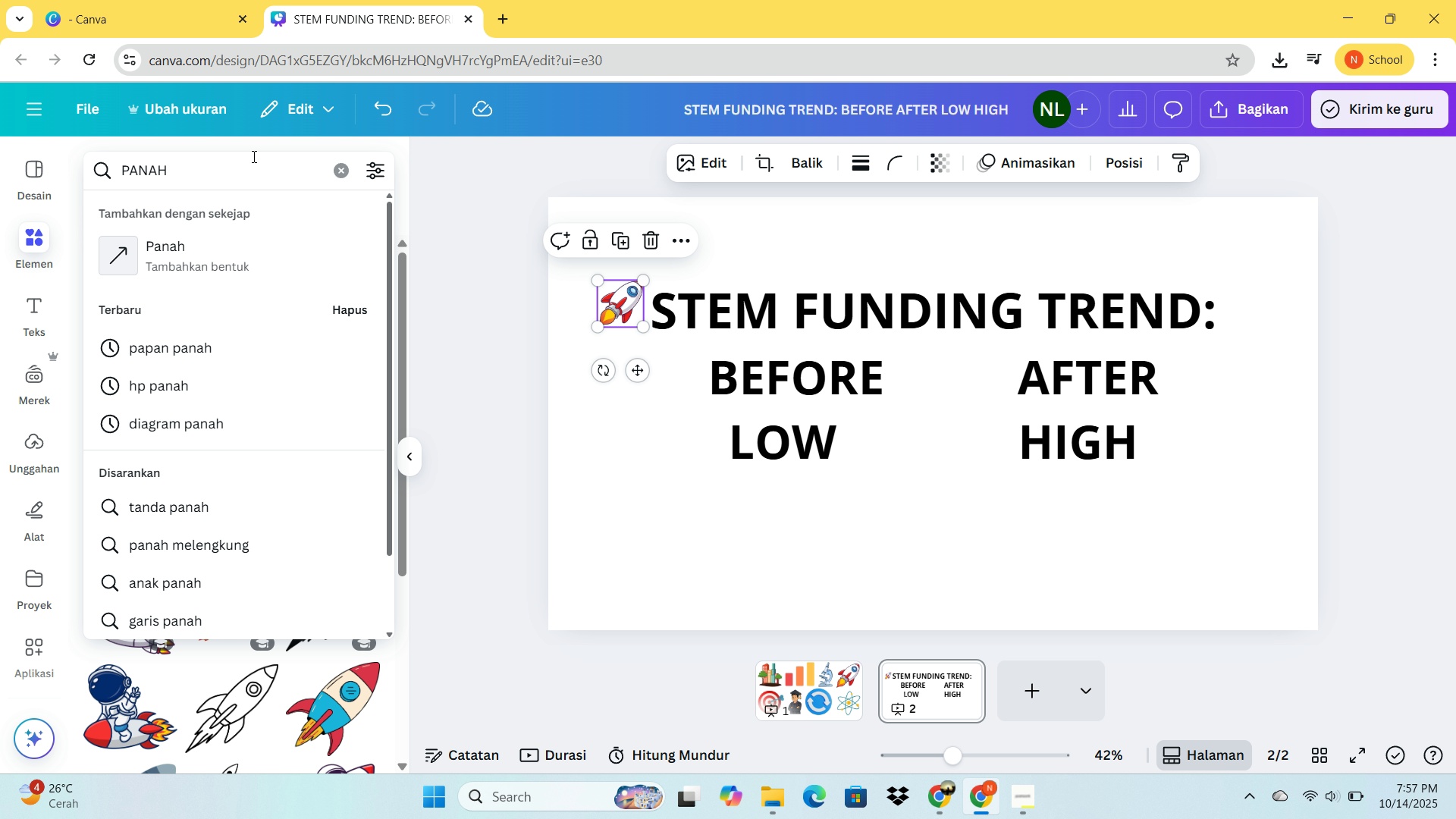 
key(Enter)
 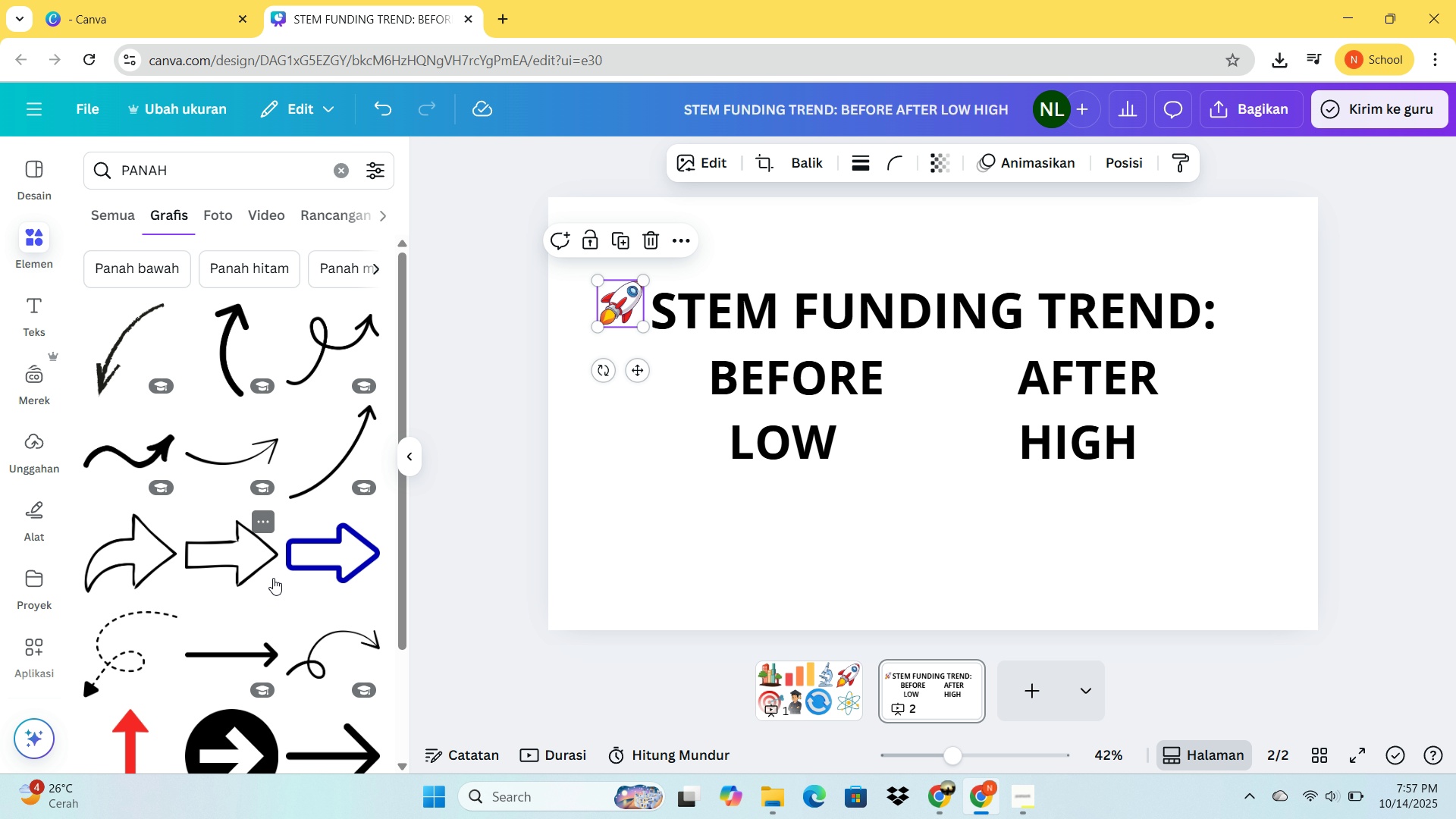 
left_click([240, 647])
 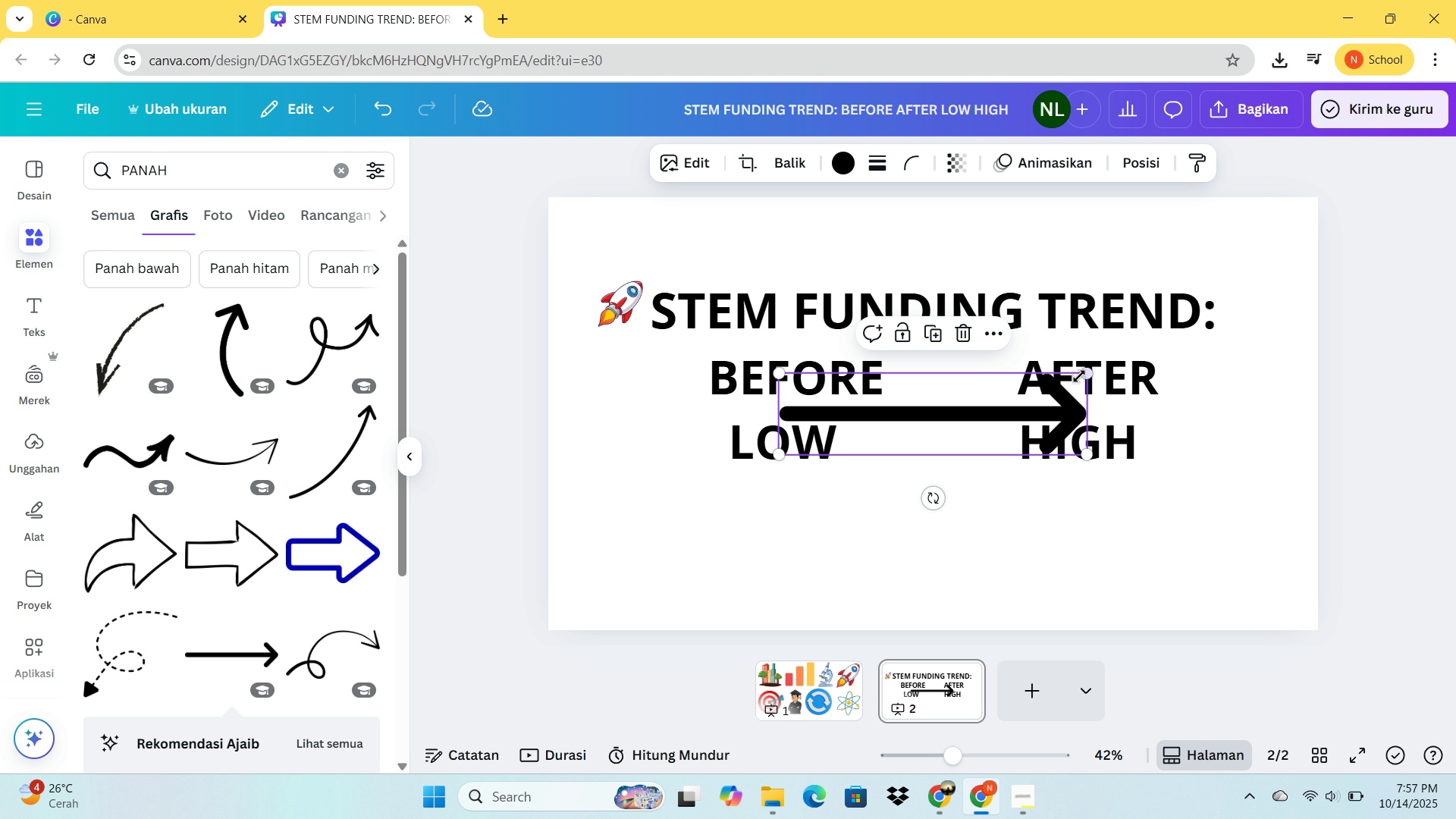 
left_click_drag(start_coordinate=[1080, 374], to_coordinate=[843, 471])
 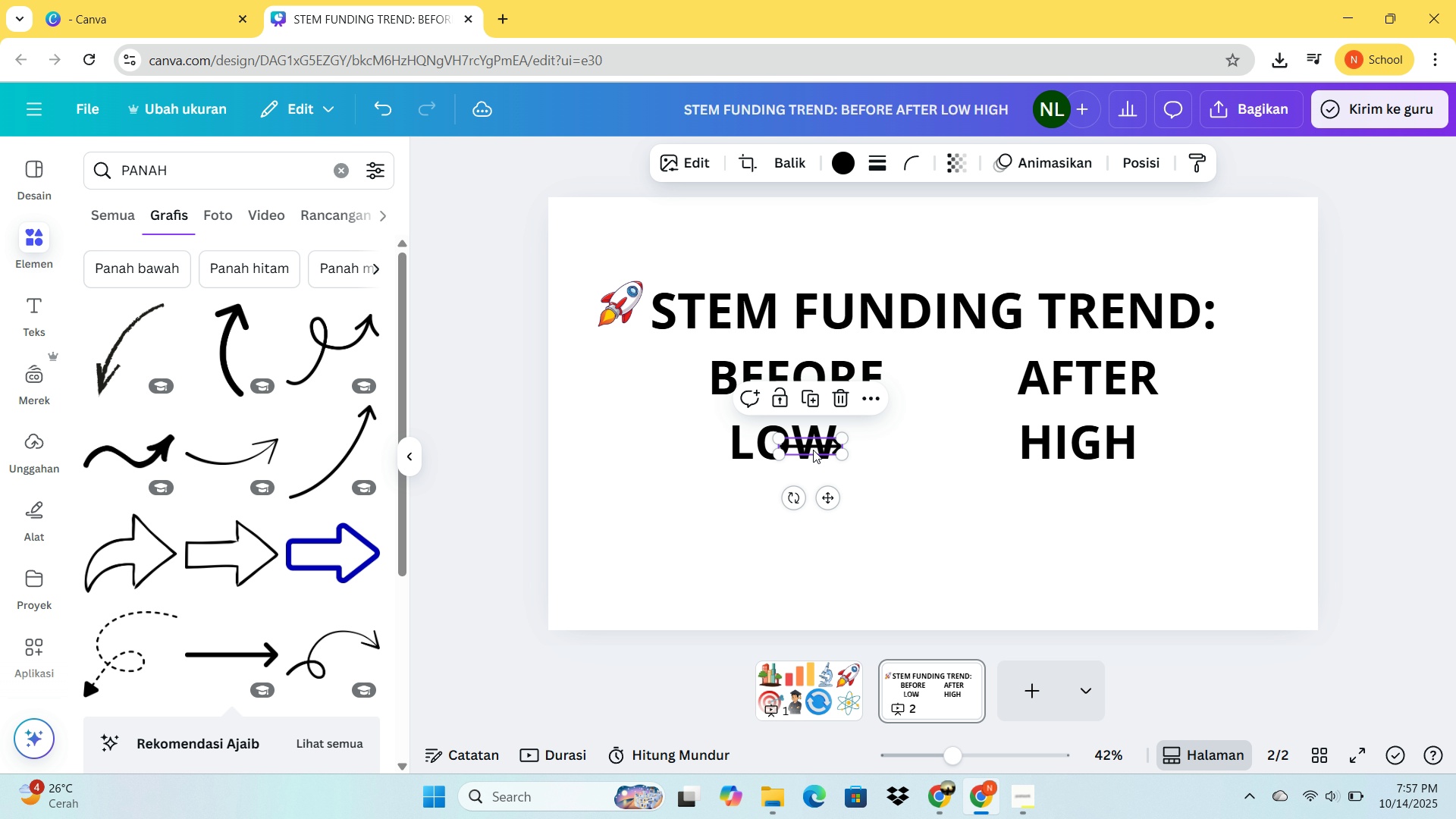 
left_click_drag(start_coordinate=[813, 450], to_coordinate=[937, 448])
 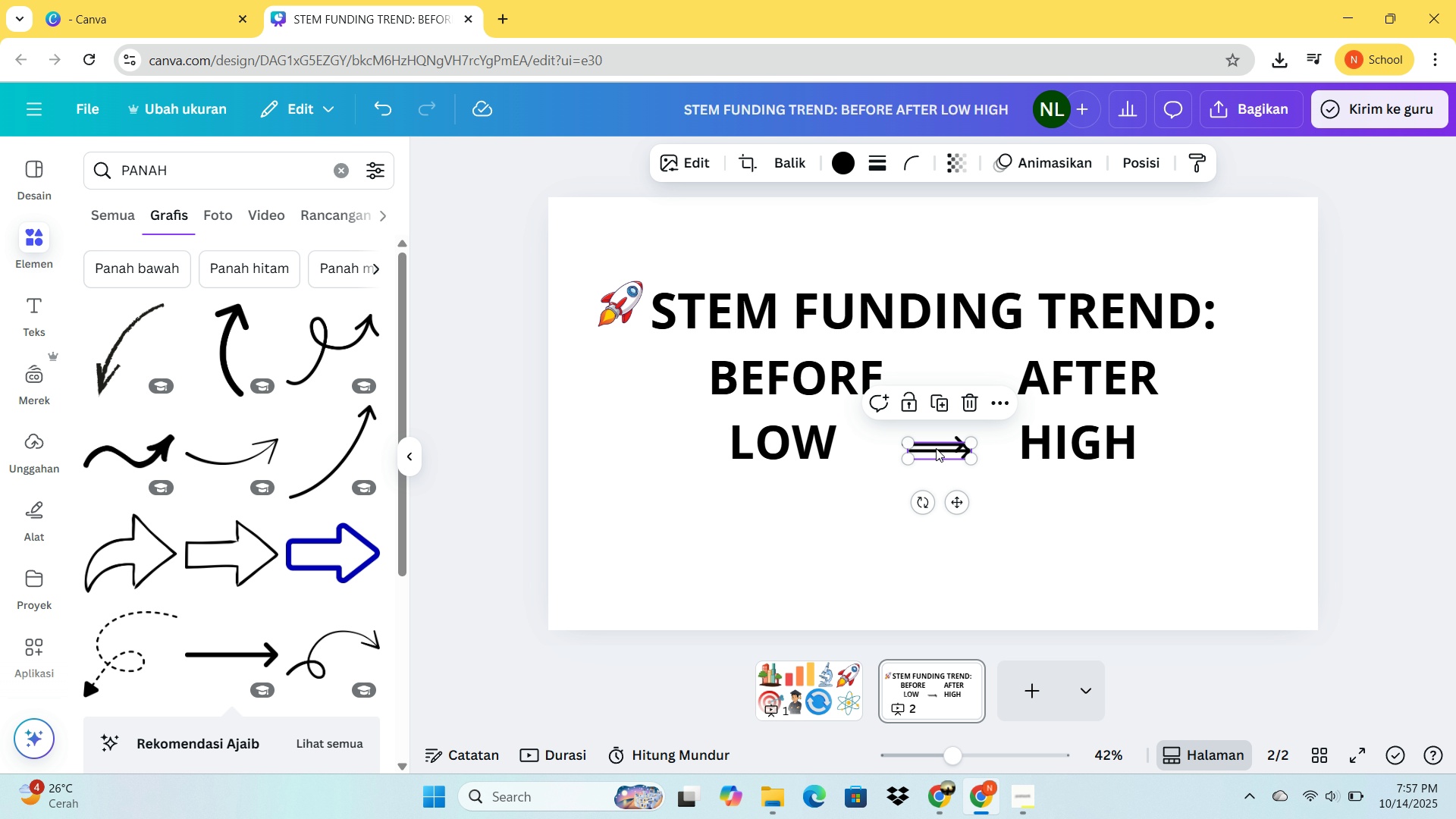 
key(Control+C)
 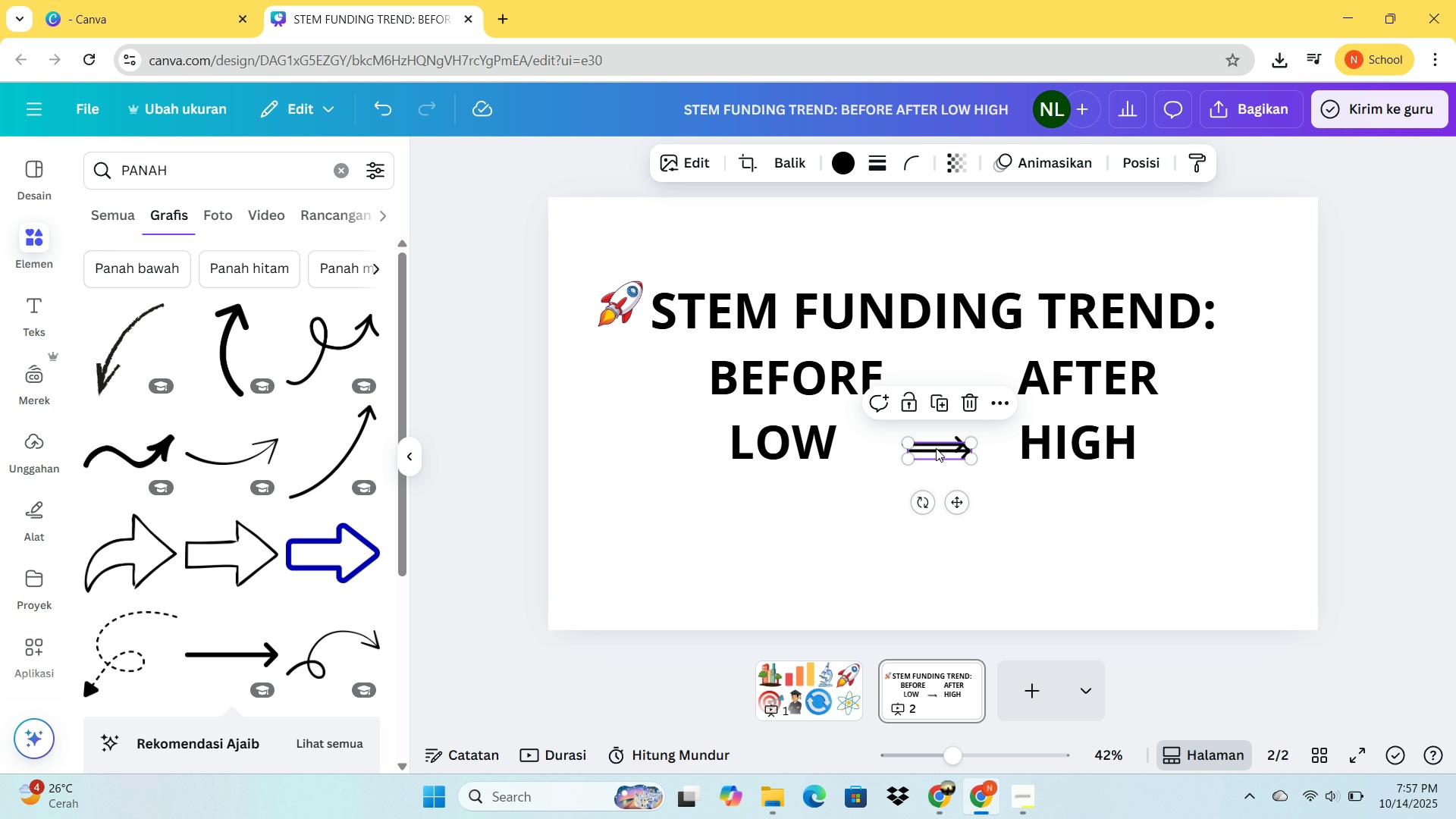 
key(Control+V)
 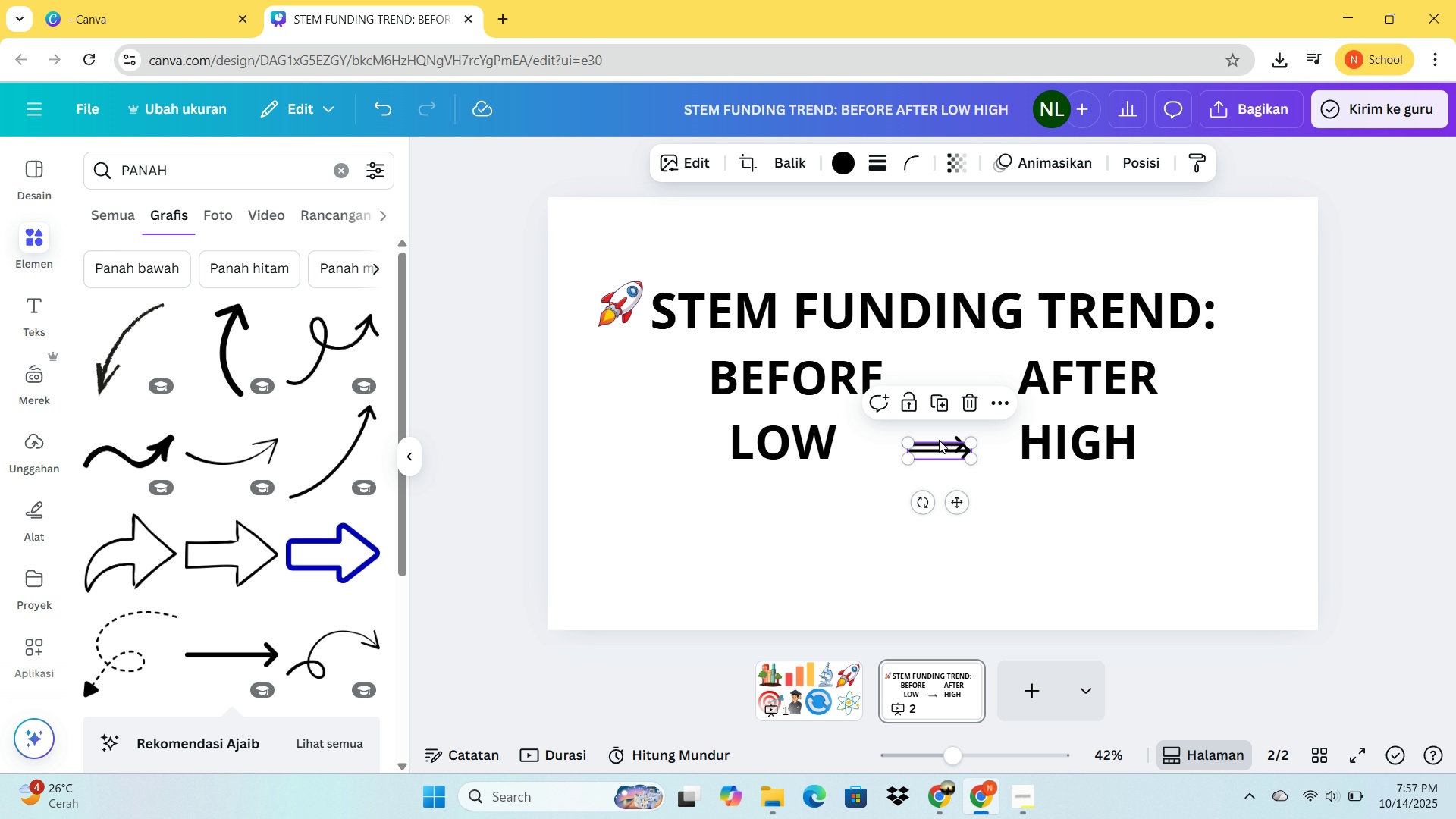 
left_click_drag(start_coordinate=[936, 448], to_coordinate=[927, 378])
 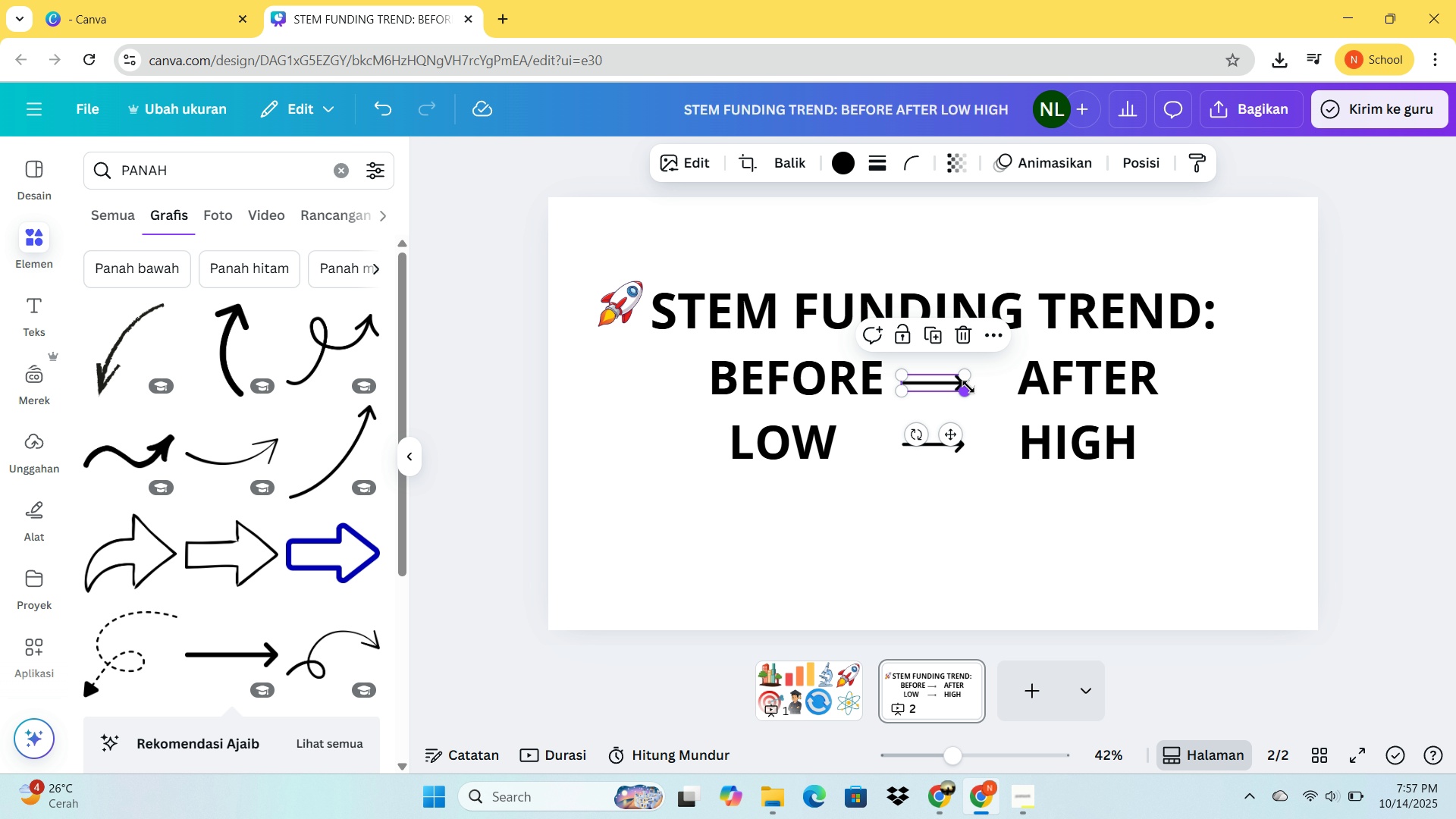 
left_click_drag(start_coordinate=[968, 388], to_coordinate=[961, 395])
 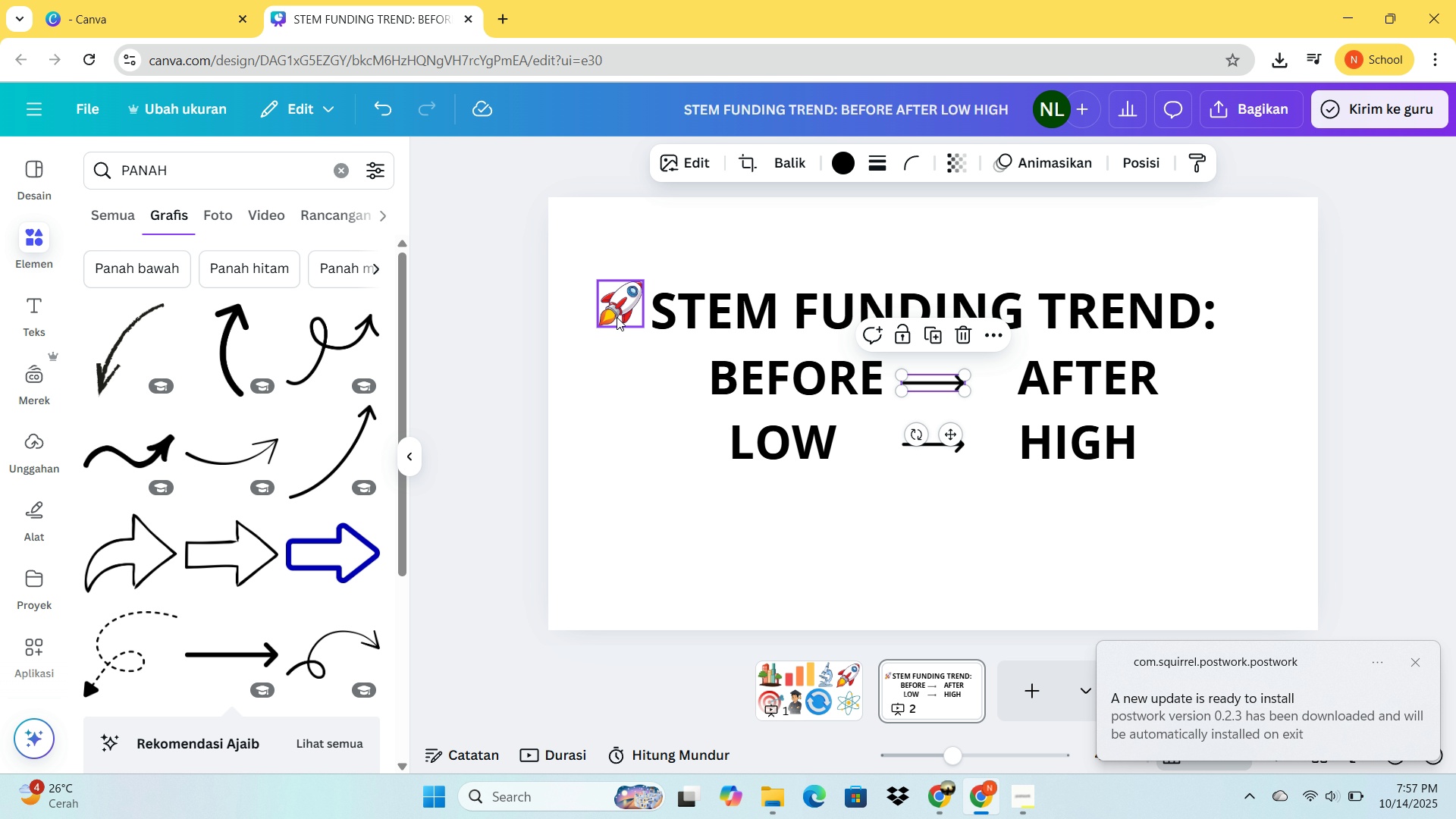 
left_click([613, 315])
 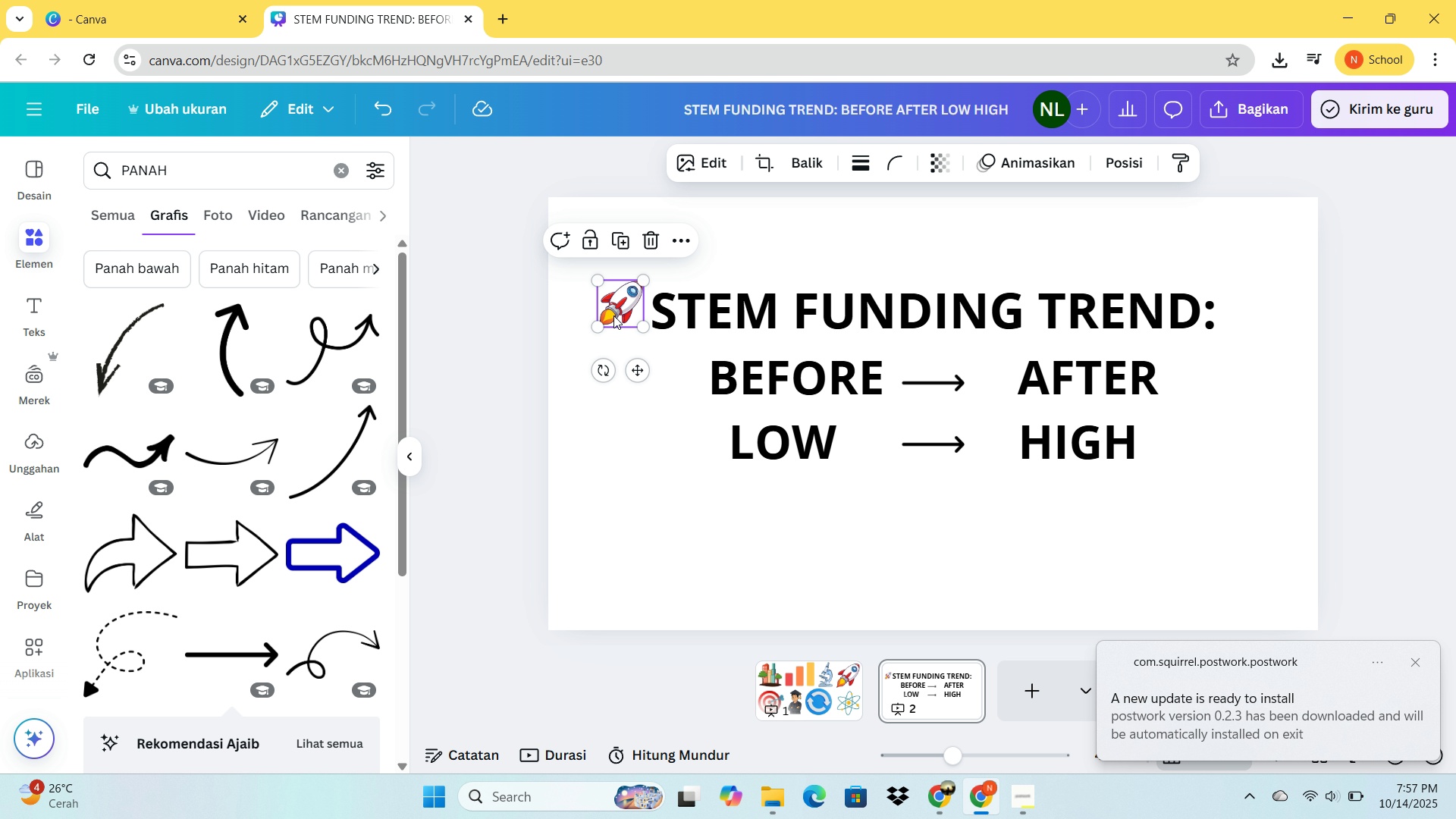 
key(Control+C)
 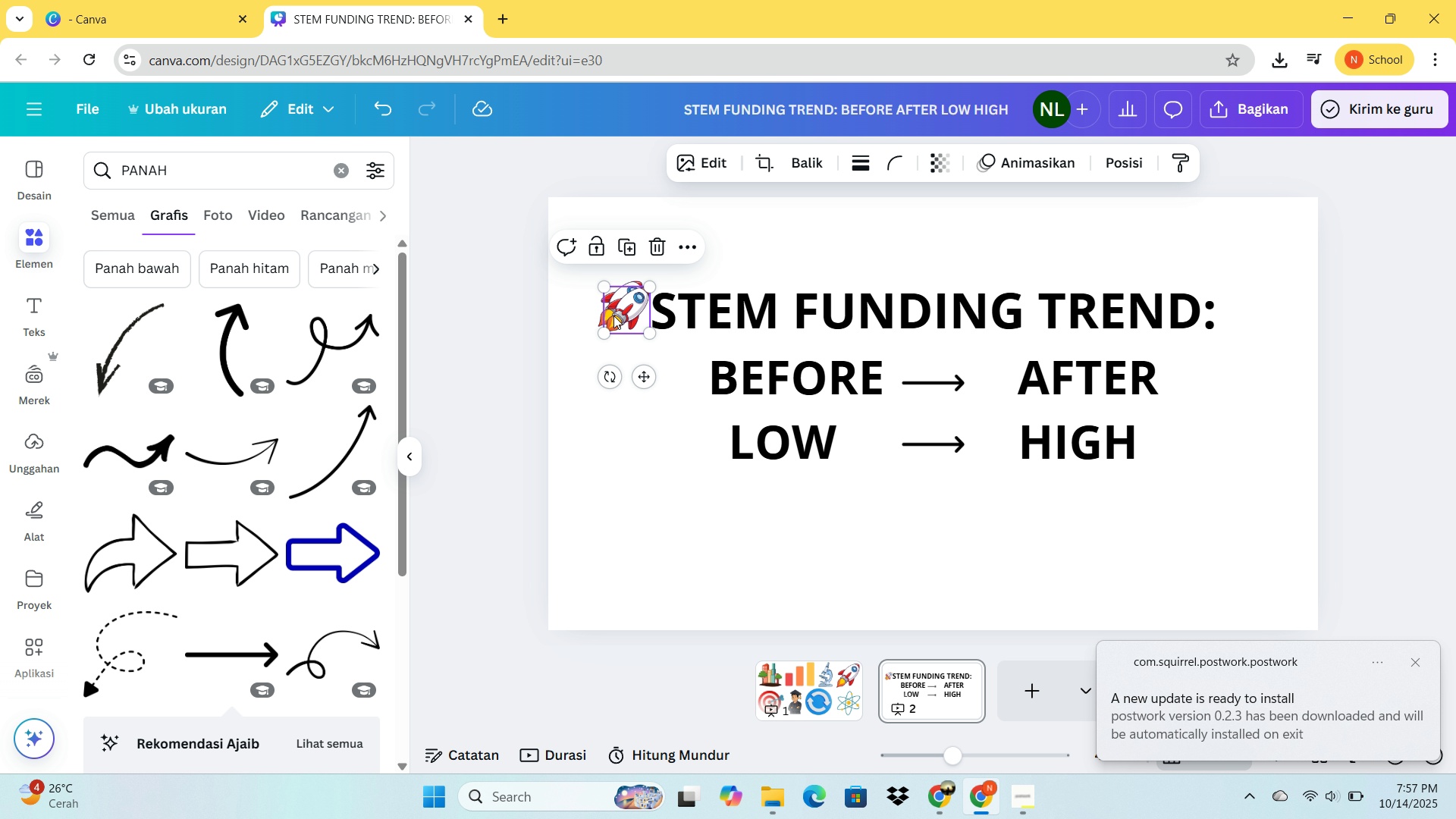 
key(Control+V)
 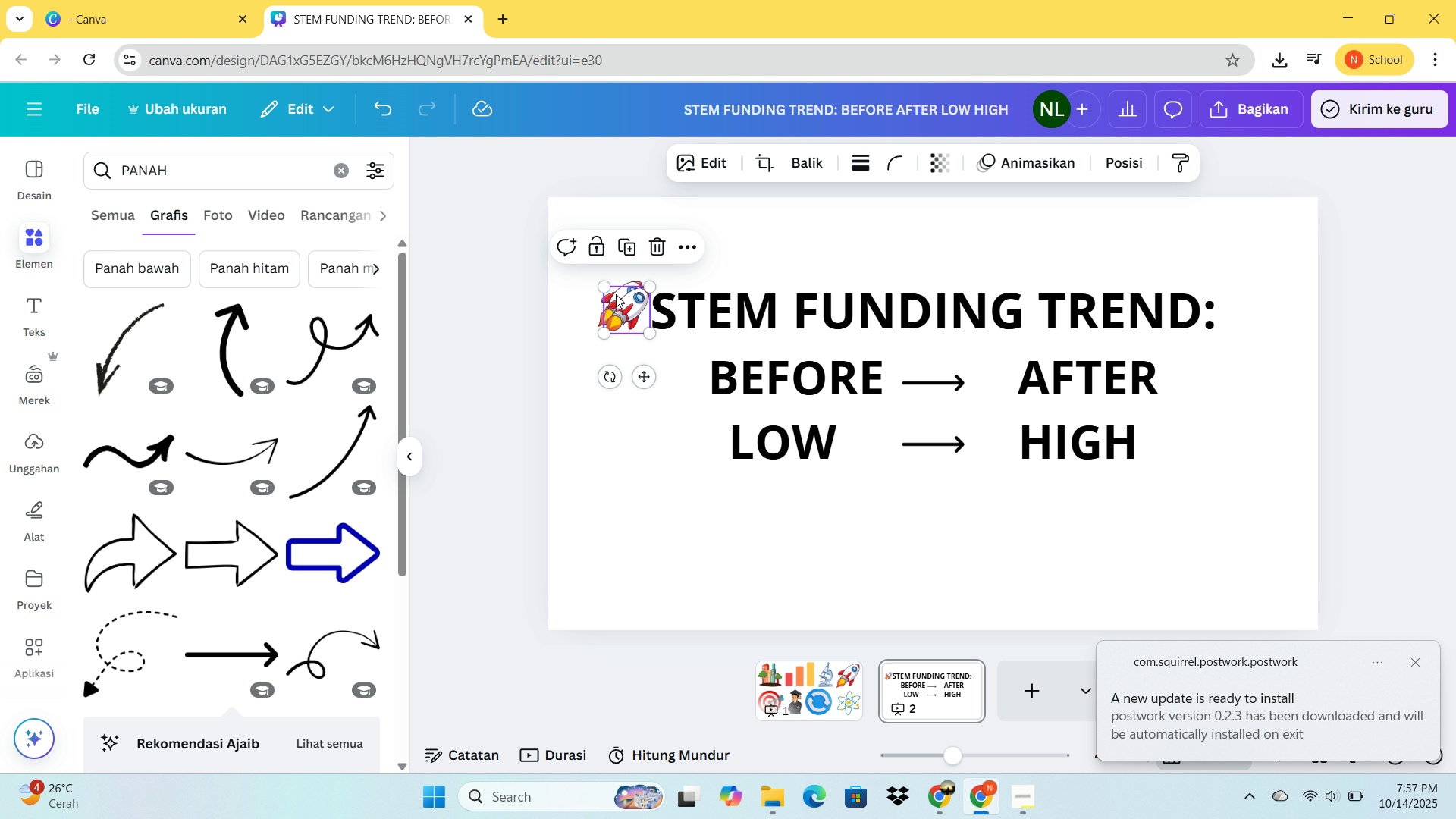 
left_click_drag(start_coordinate=[622, 302], to_coordinate=[981, 378])
 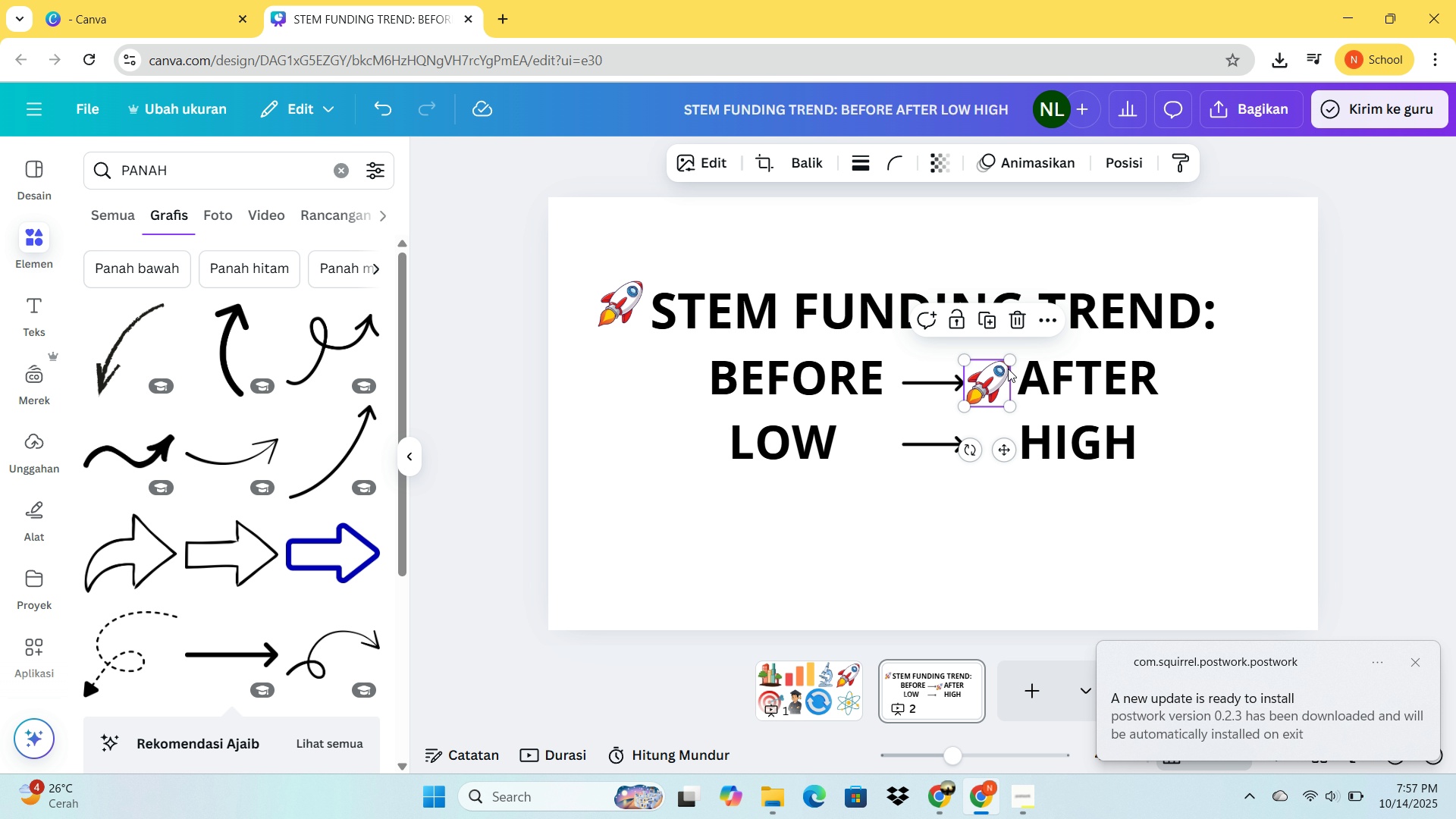 
left_click([1008, 369])
 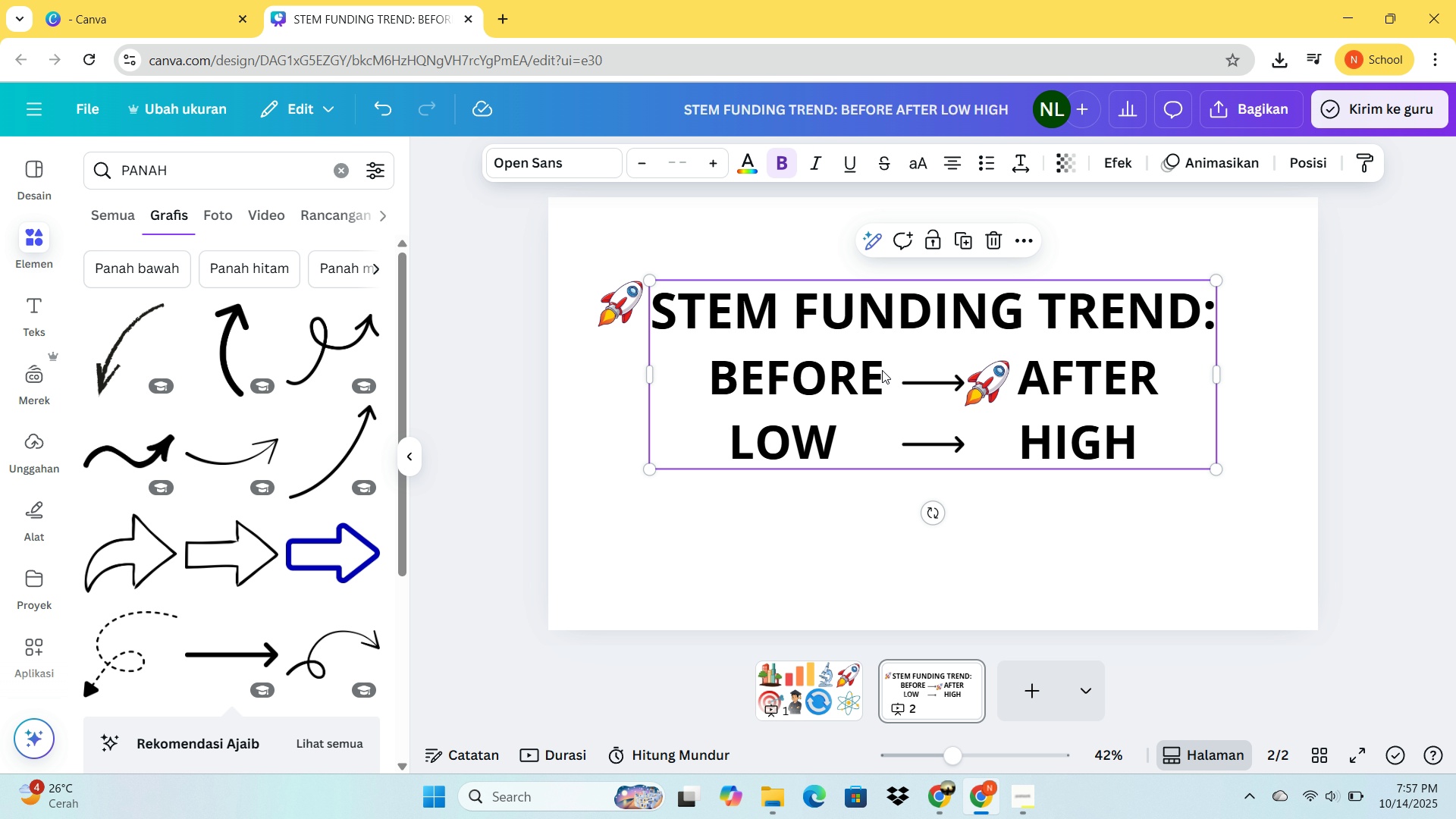 
left_click([882, 370])
 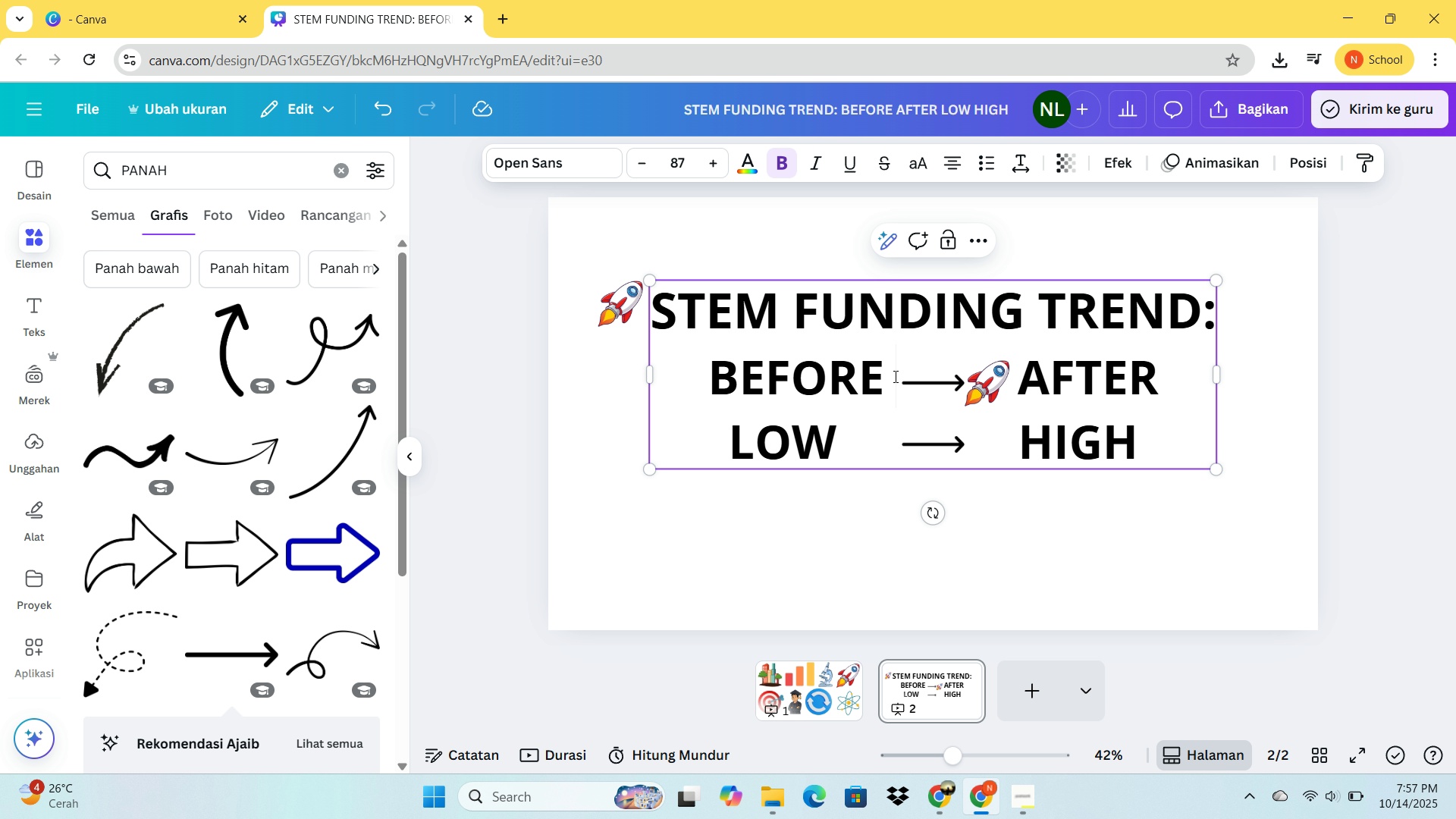 
key(Space)
 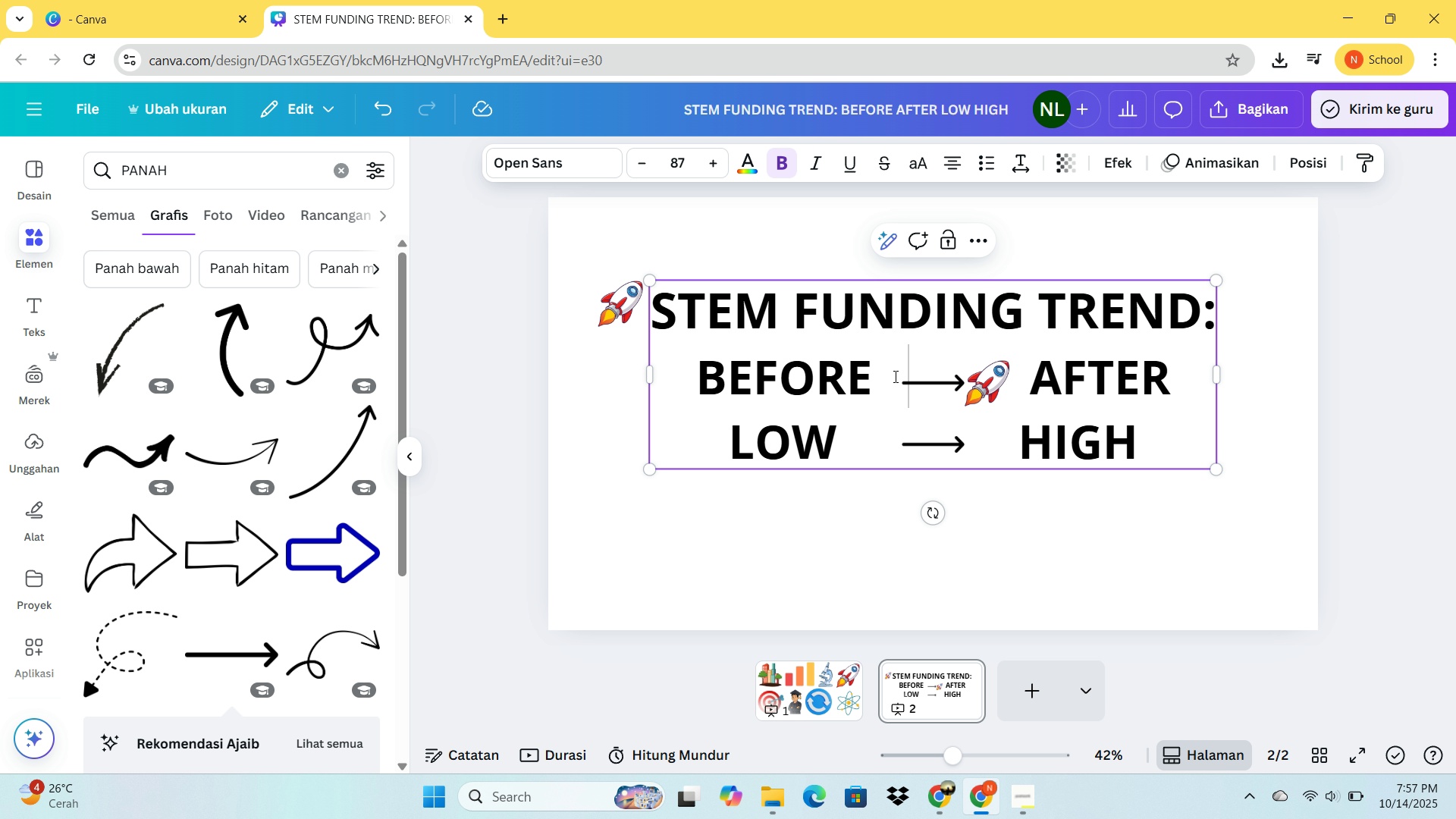 
key(Space)
 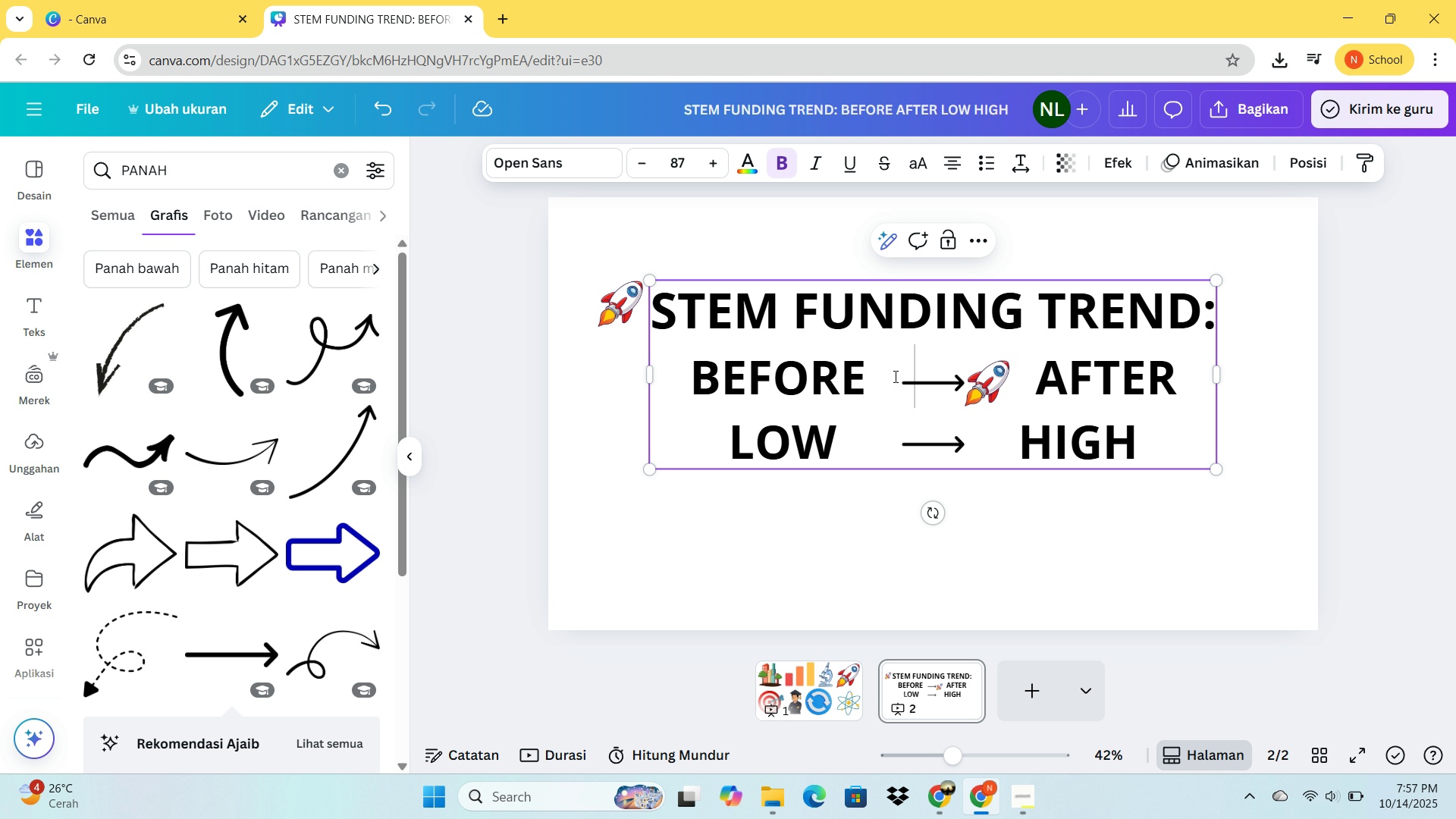 
key(Space)
 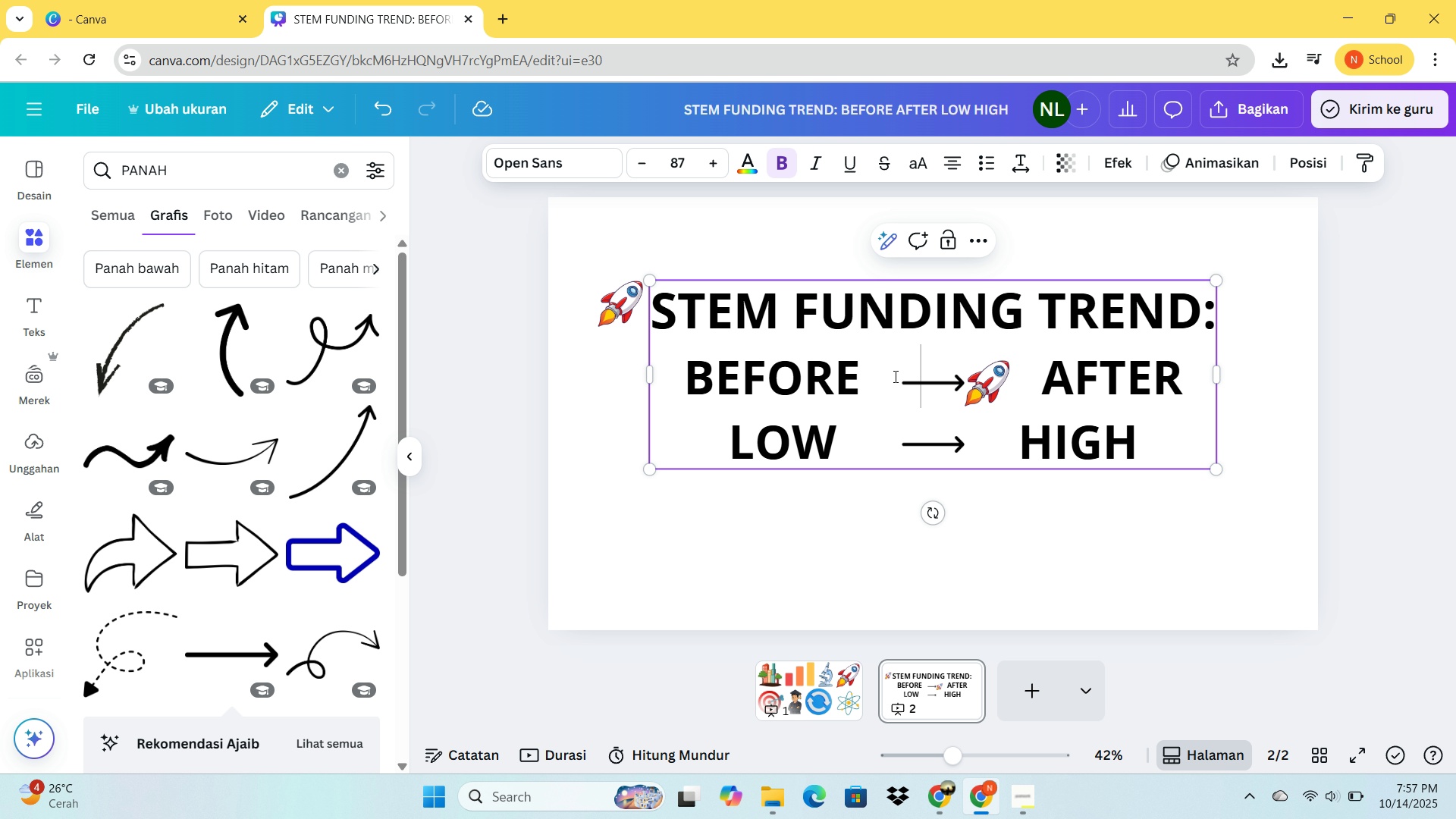 
key(Space)
 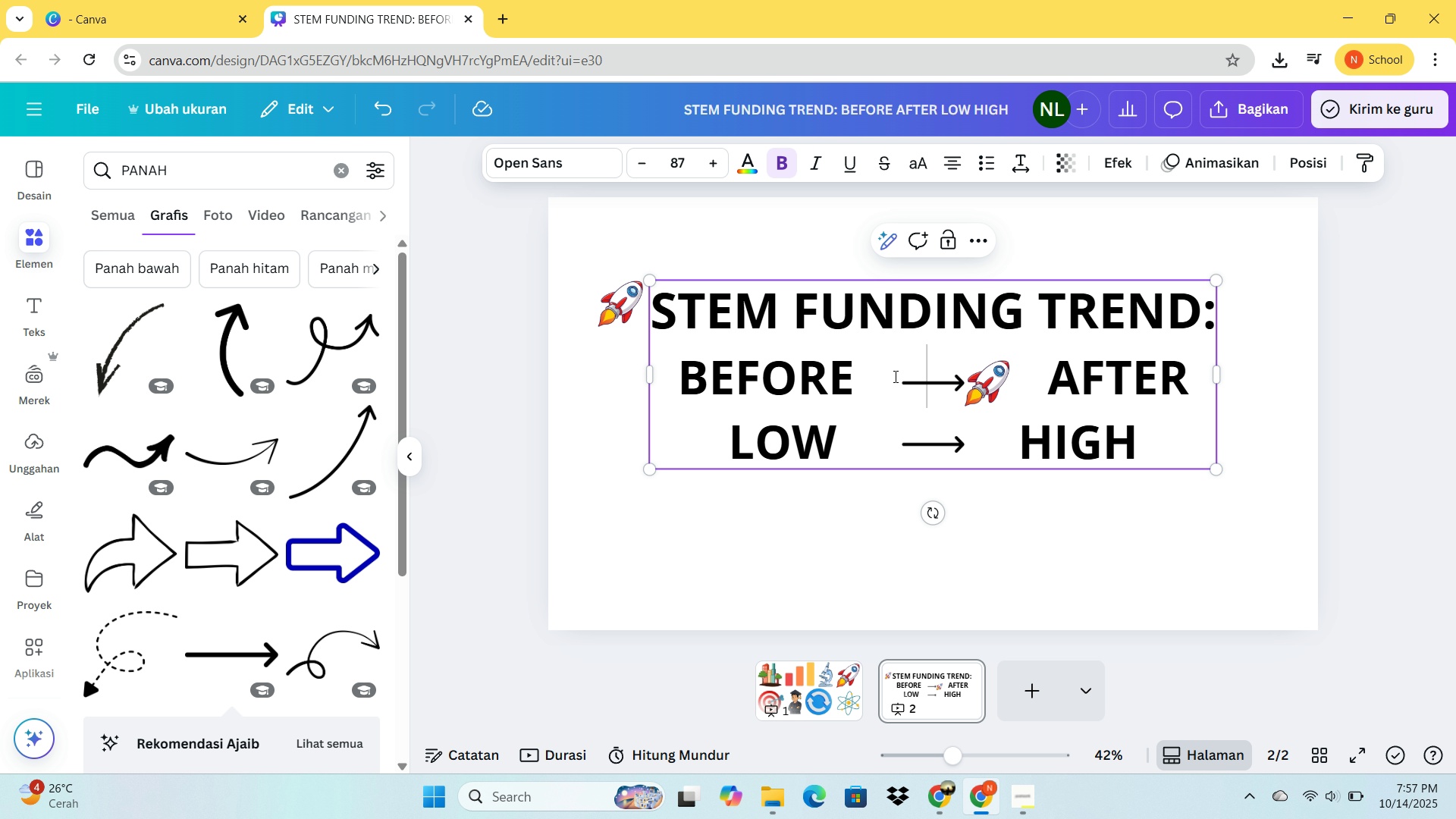 
key(Space)
 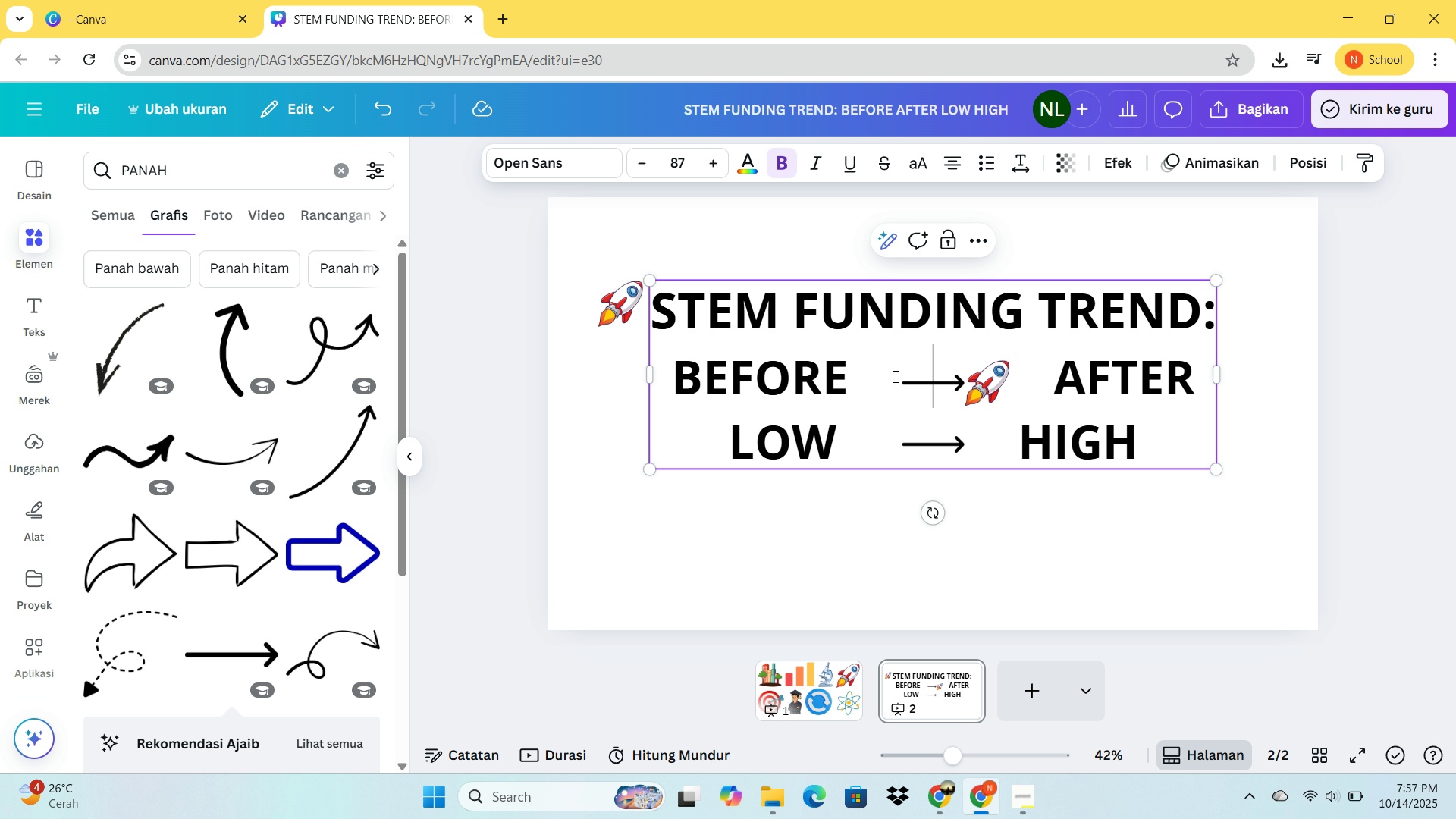 
key(Space)
 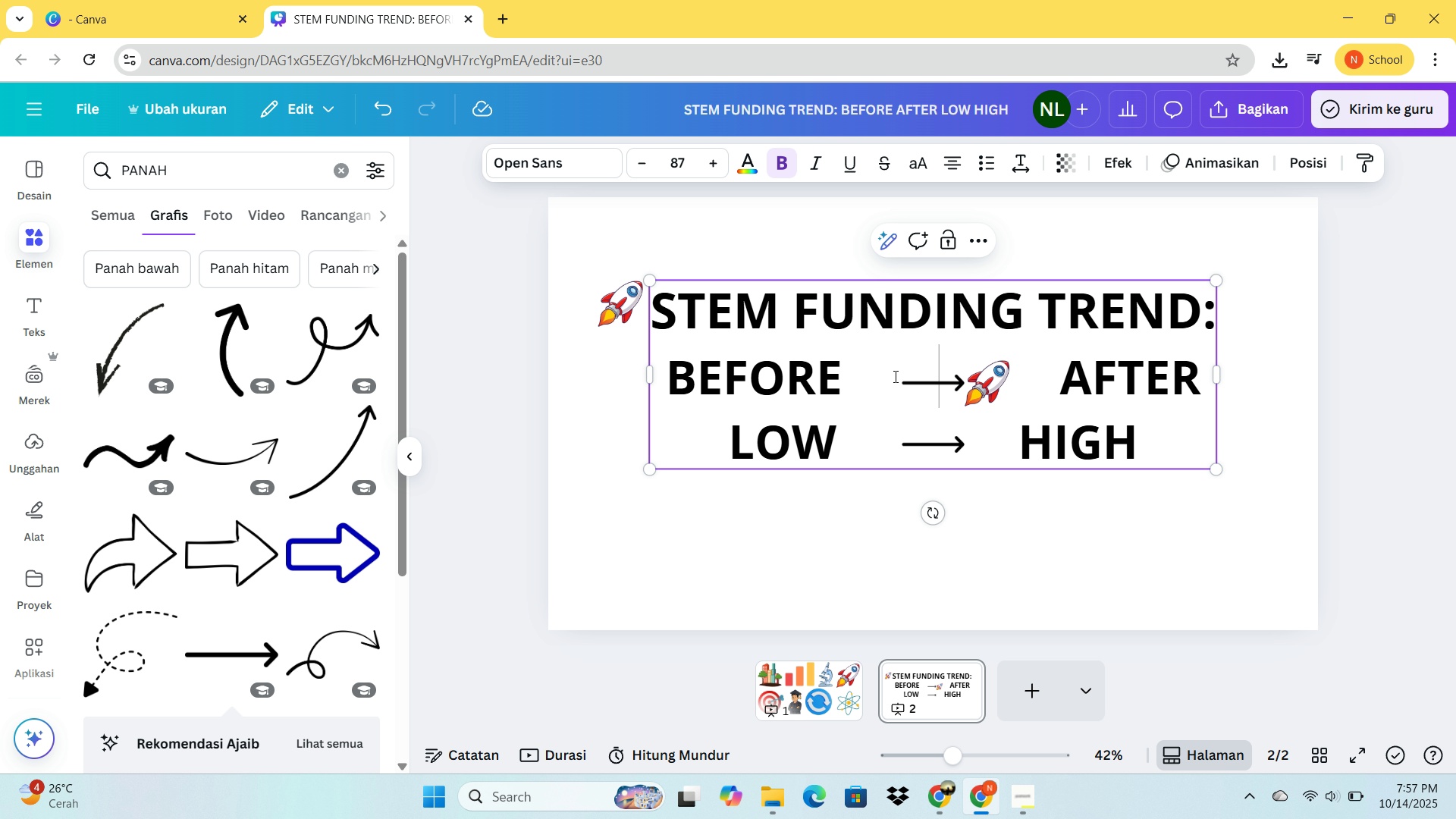 
key(Space)
 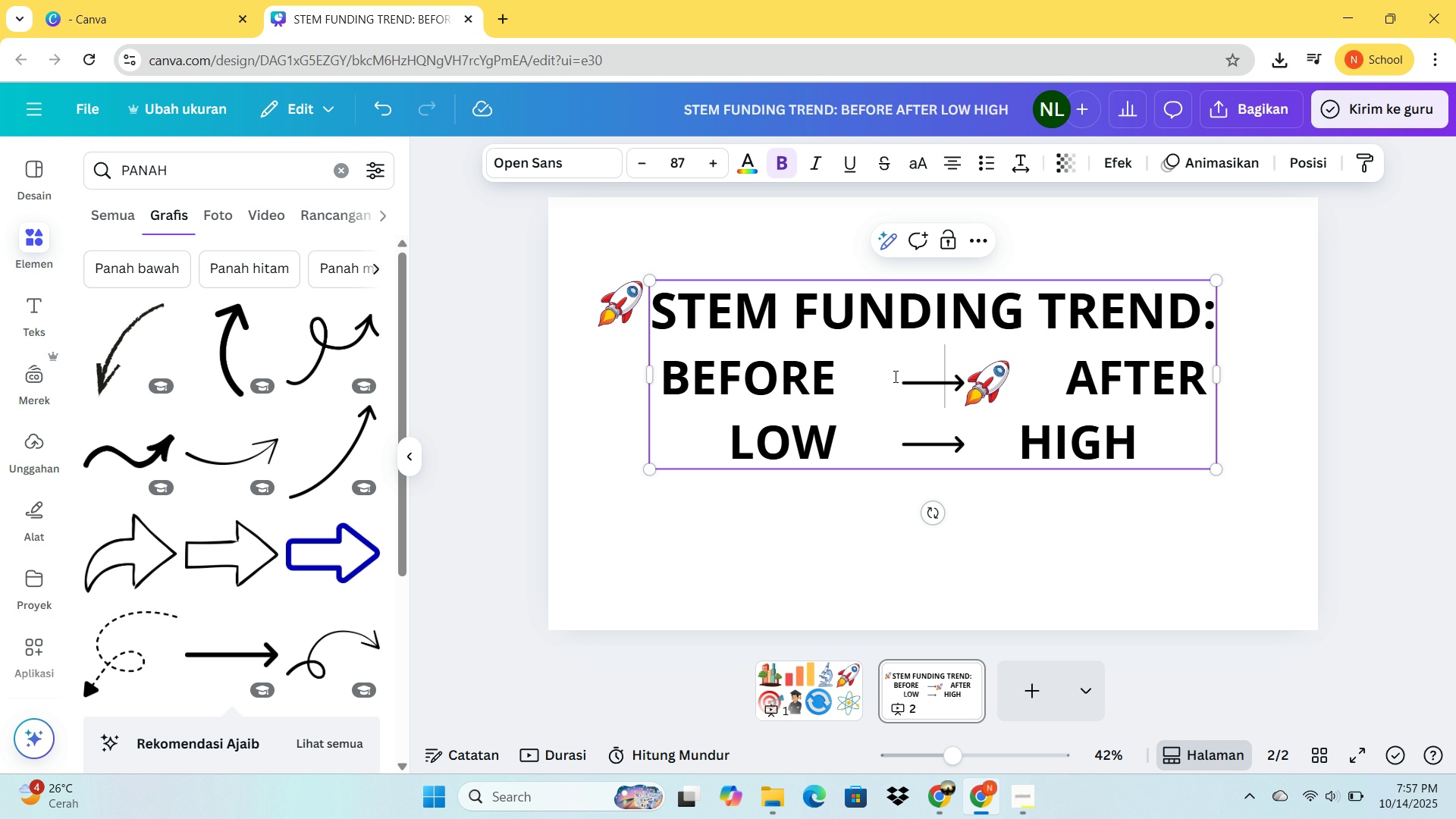 
key(Space)
 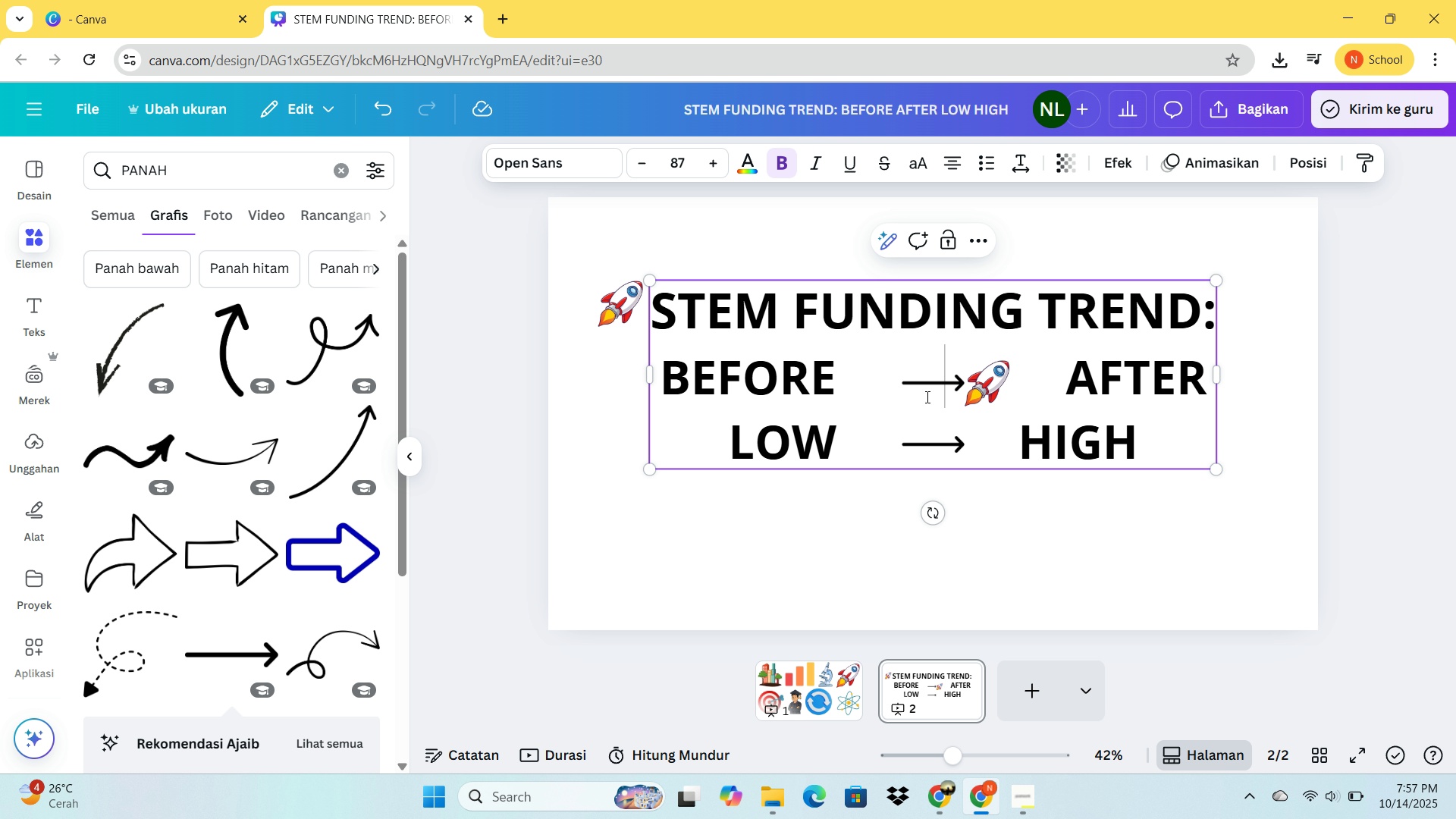 
left_click([934, 388])
 